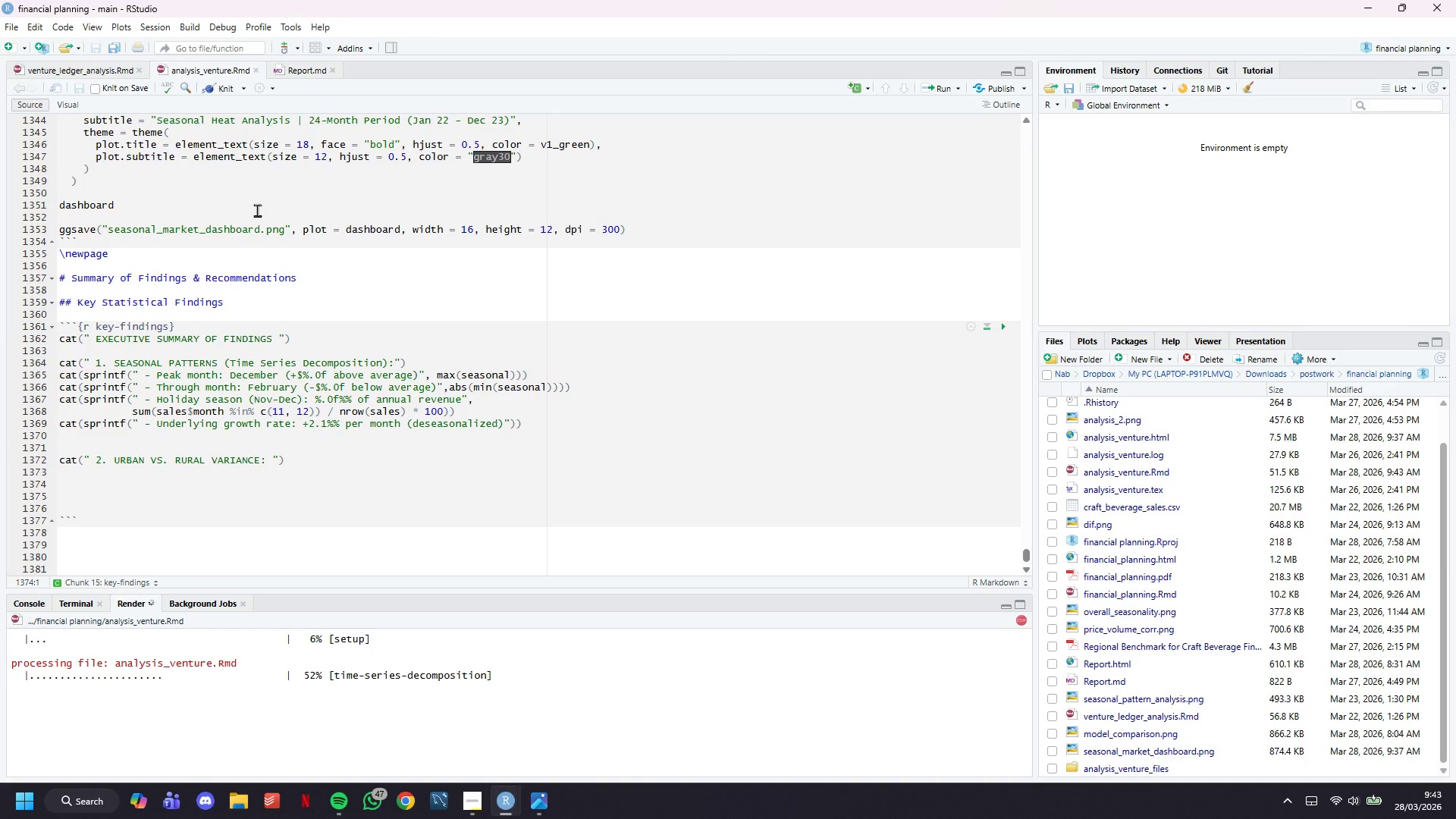 
wait(45.7)
 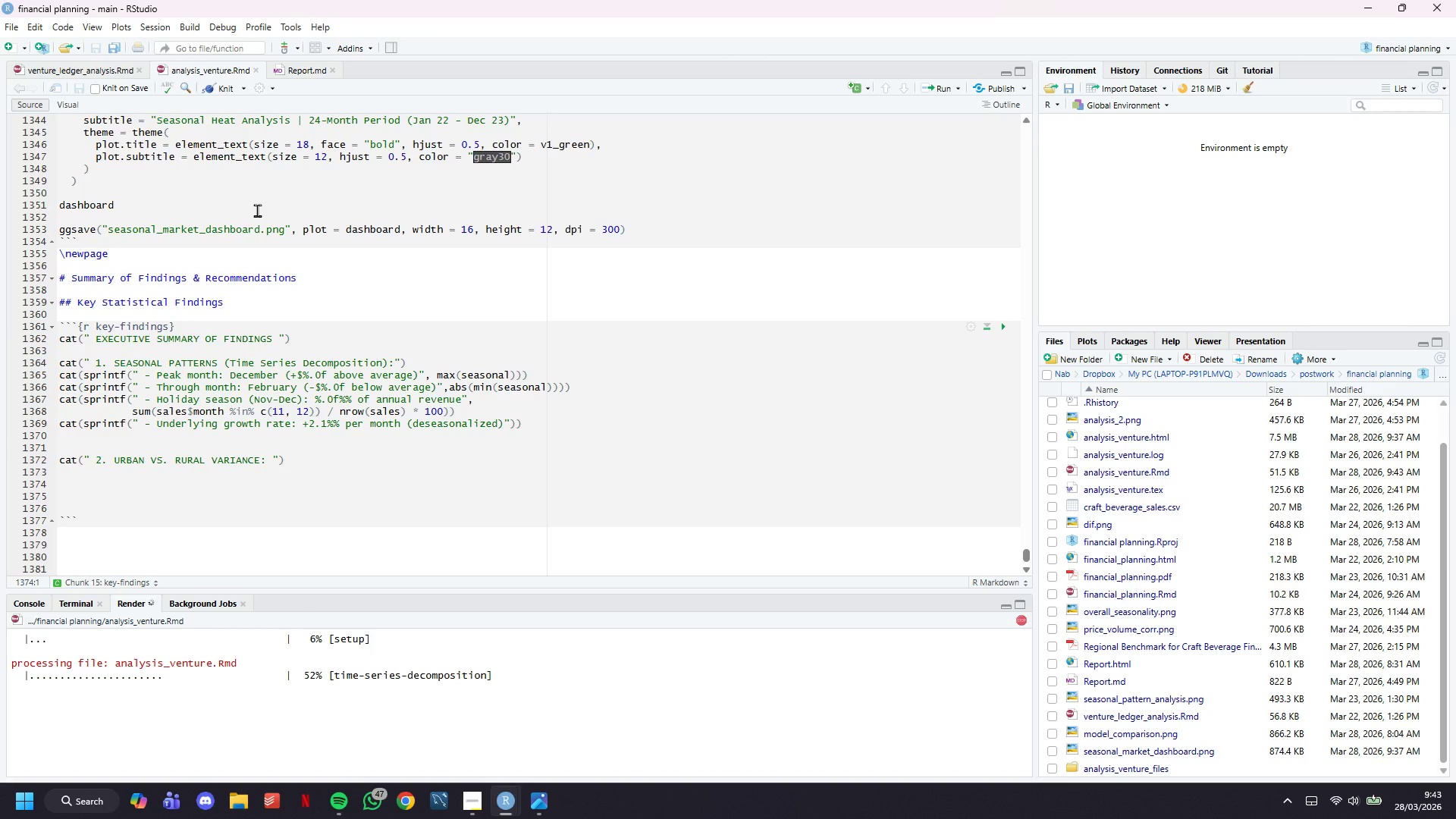 
scroll: coordinate [393, 379], scroll_direction: down, amount: 5.0
 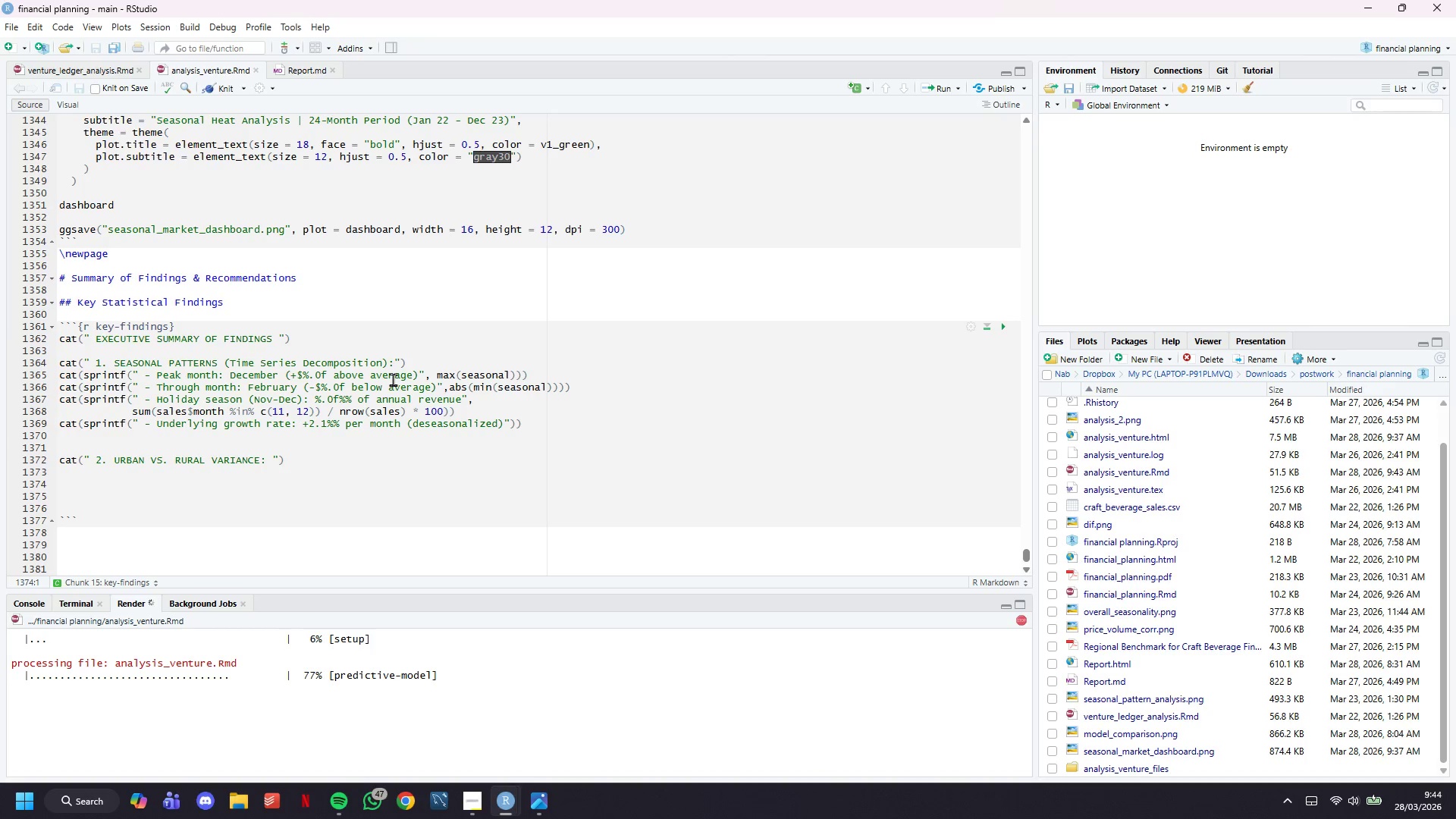 
wait(30.08)
 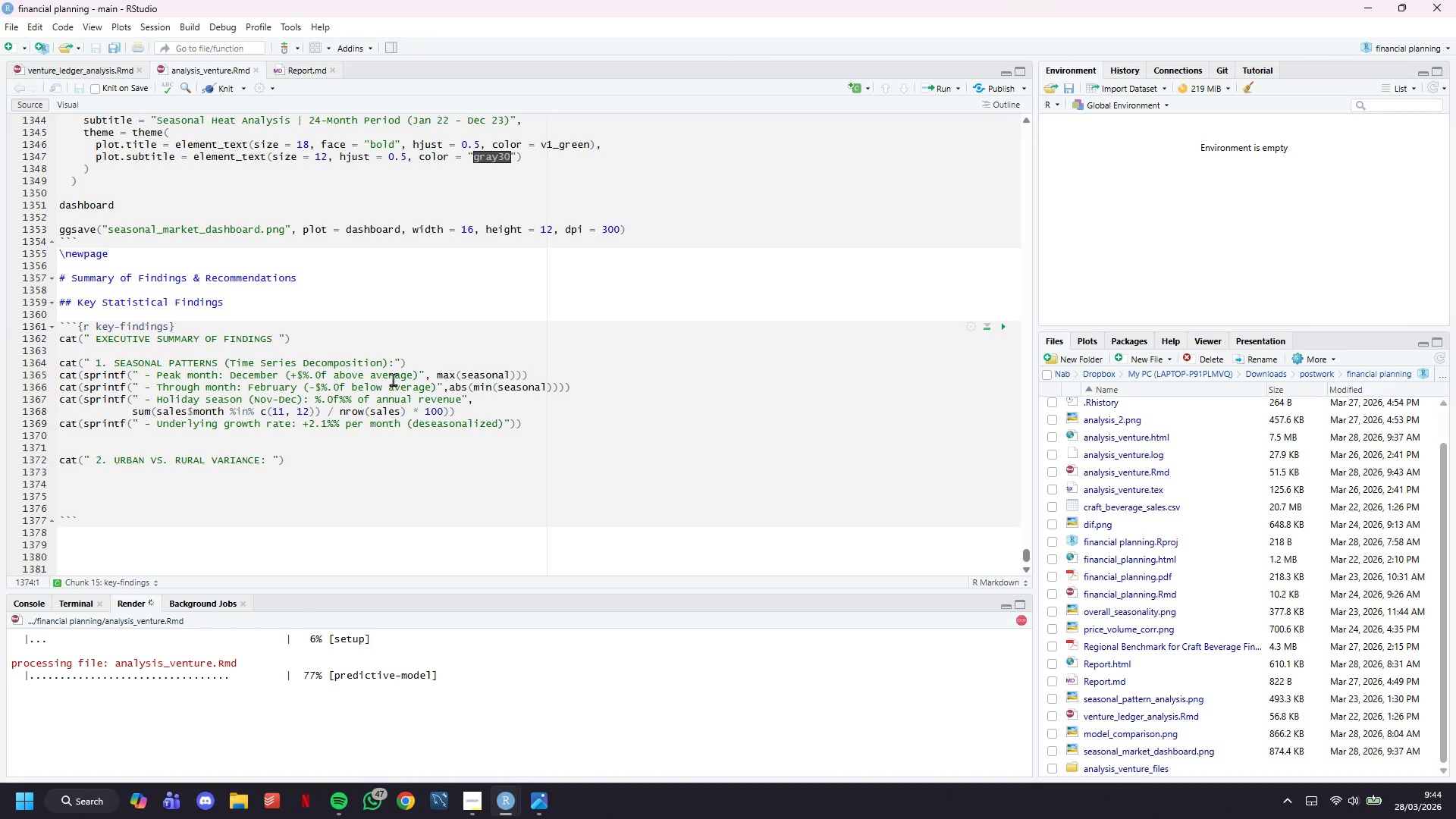 
key(CapsLock)
 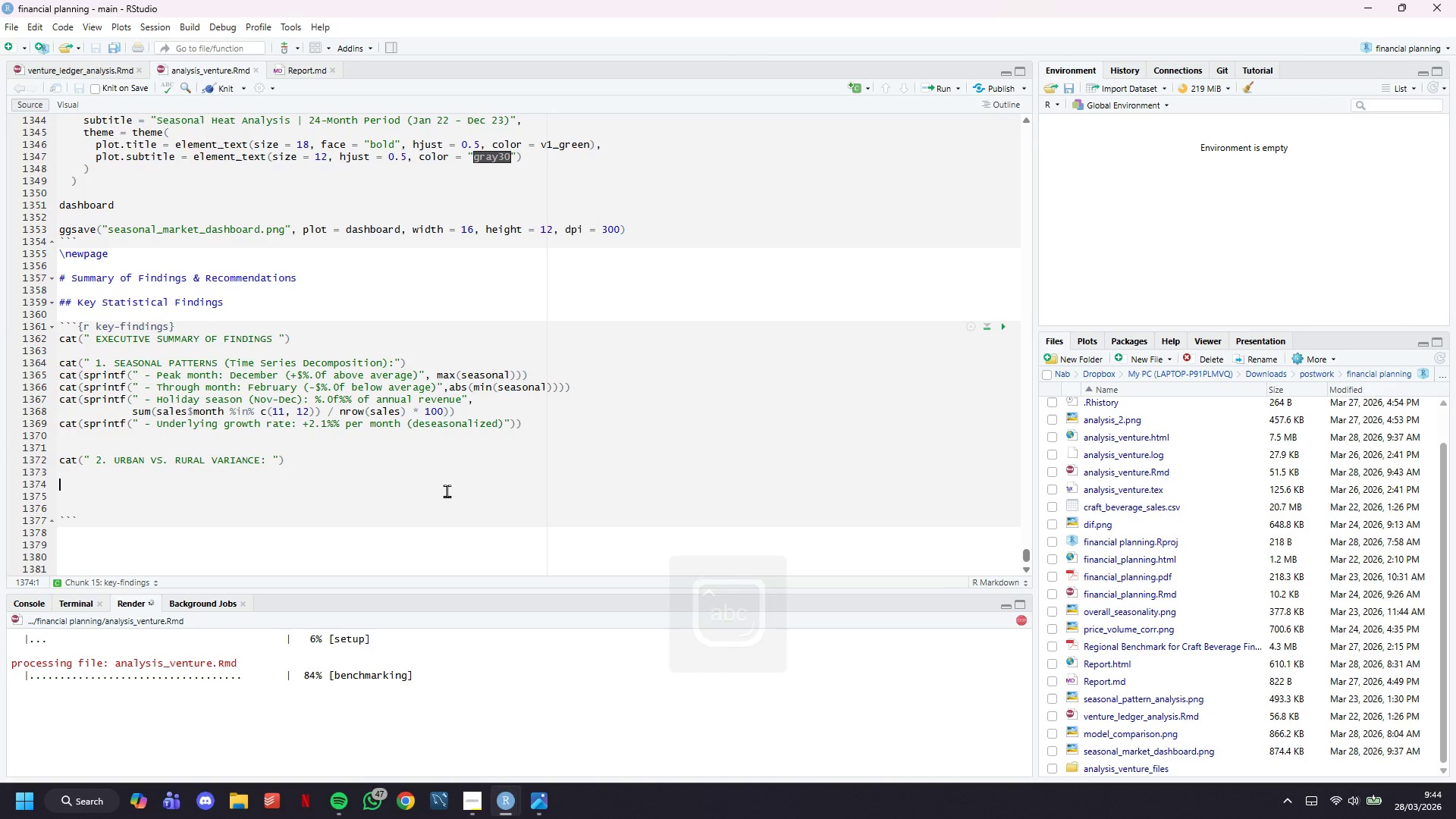 
mouse_move([530, 796])
 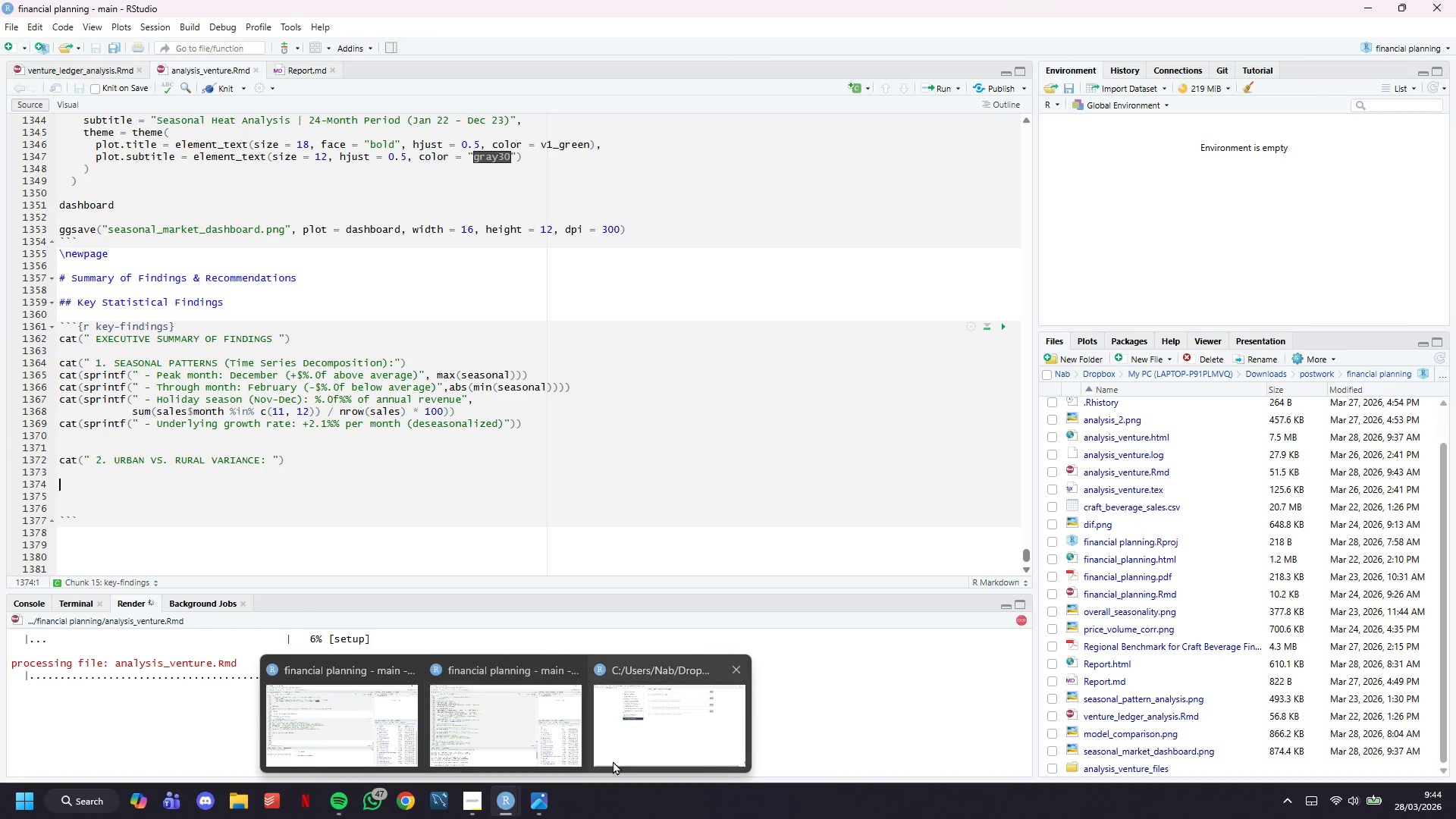 
mouse_move([600, 752])
 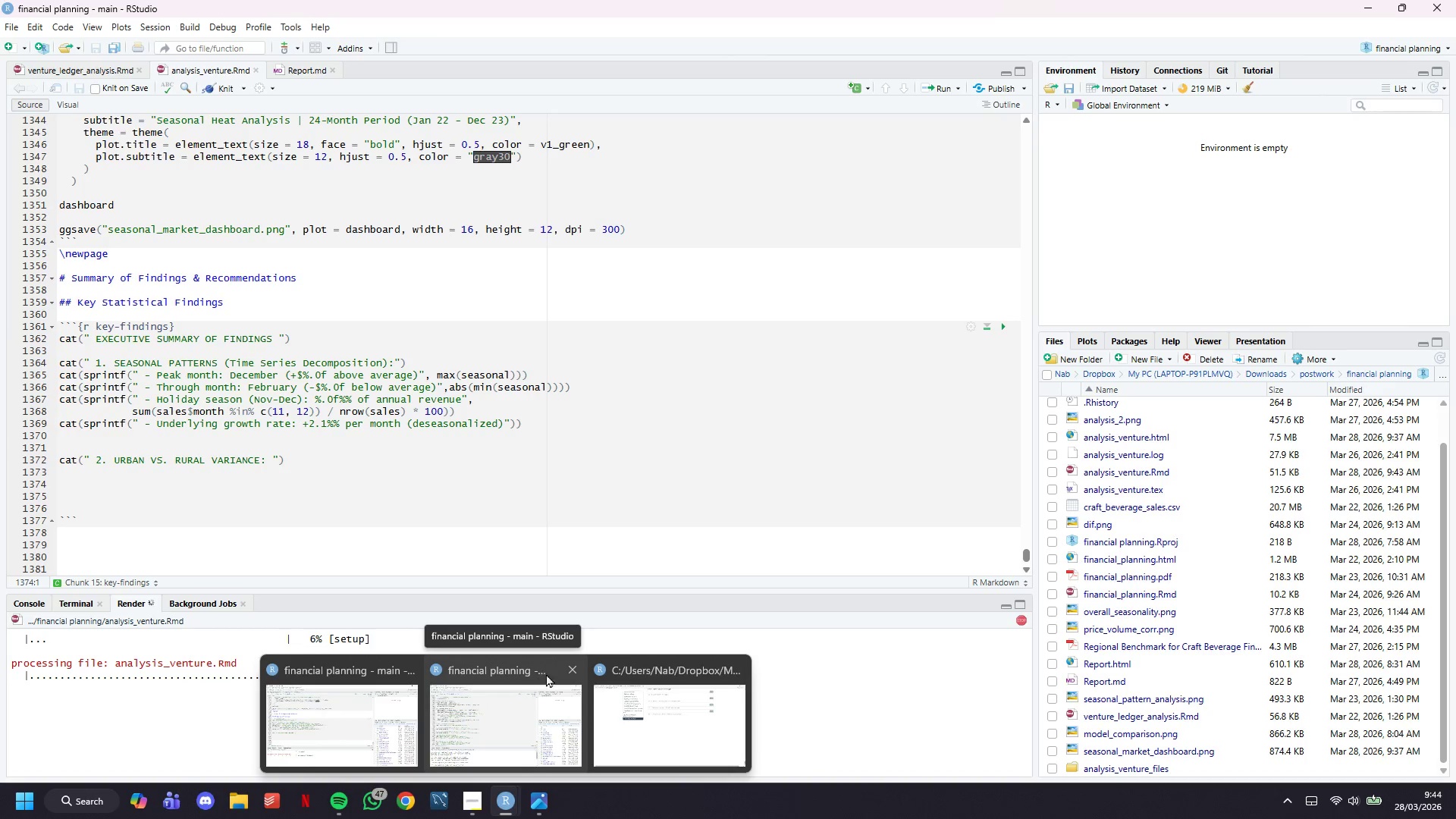 
left_click([566, 663])
 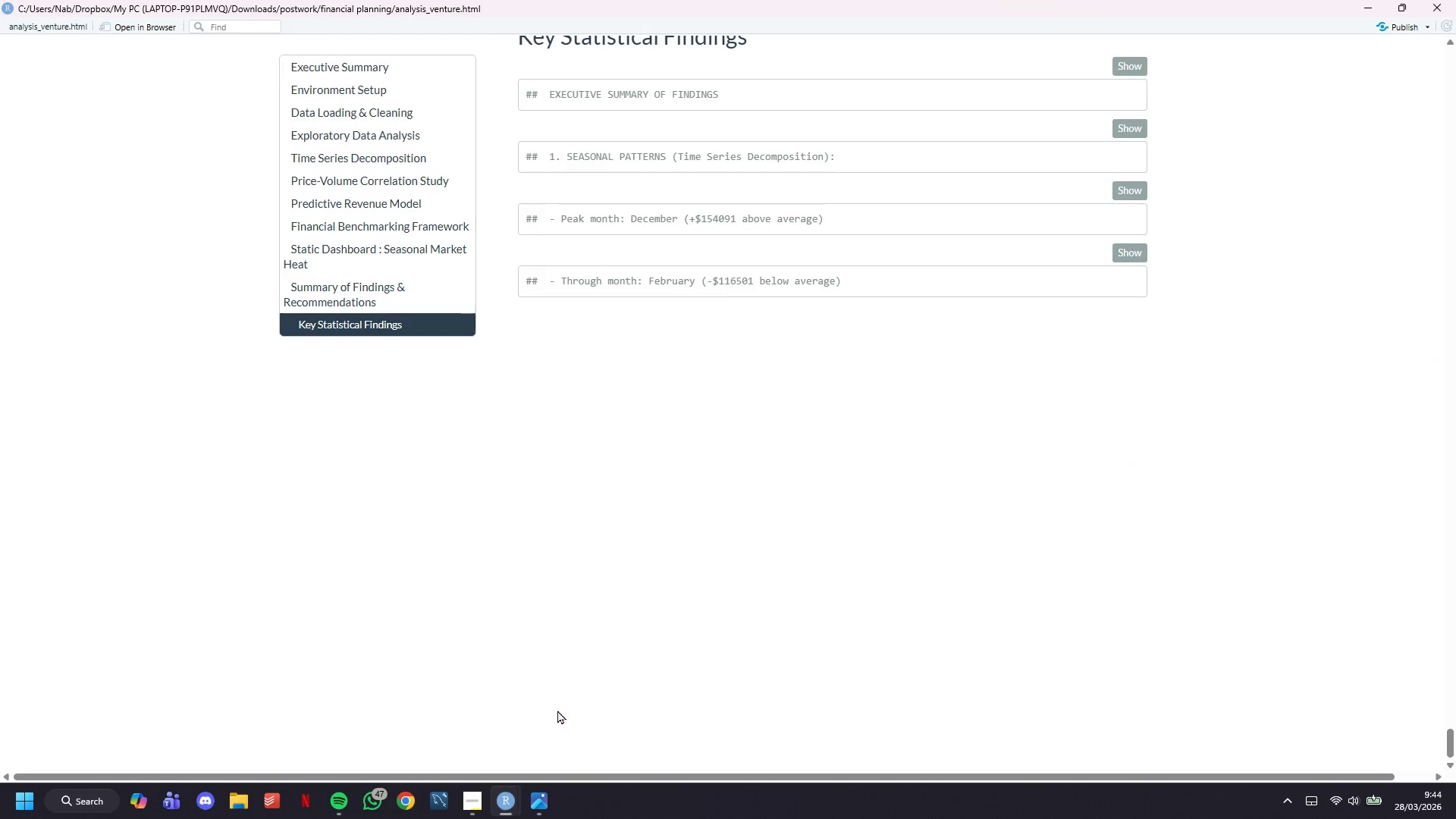 
scroll: coordinate [561, 710], scroll_direction: up, amount: 1.0
 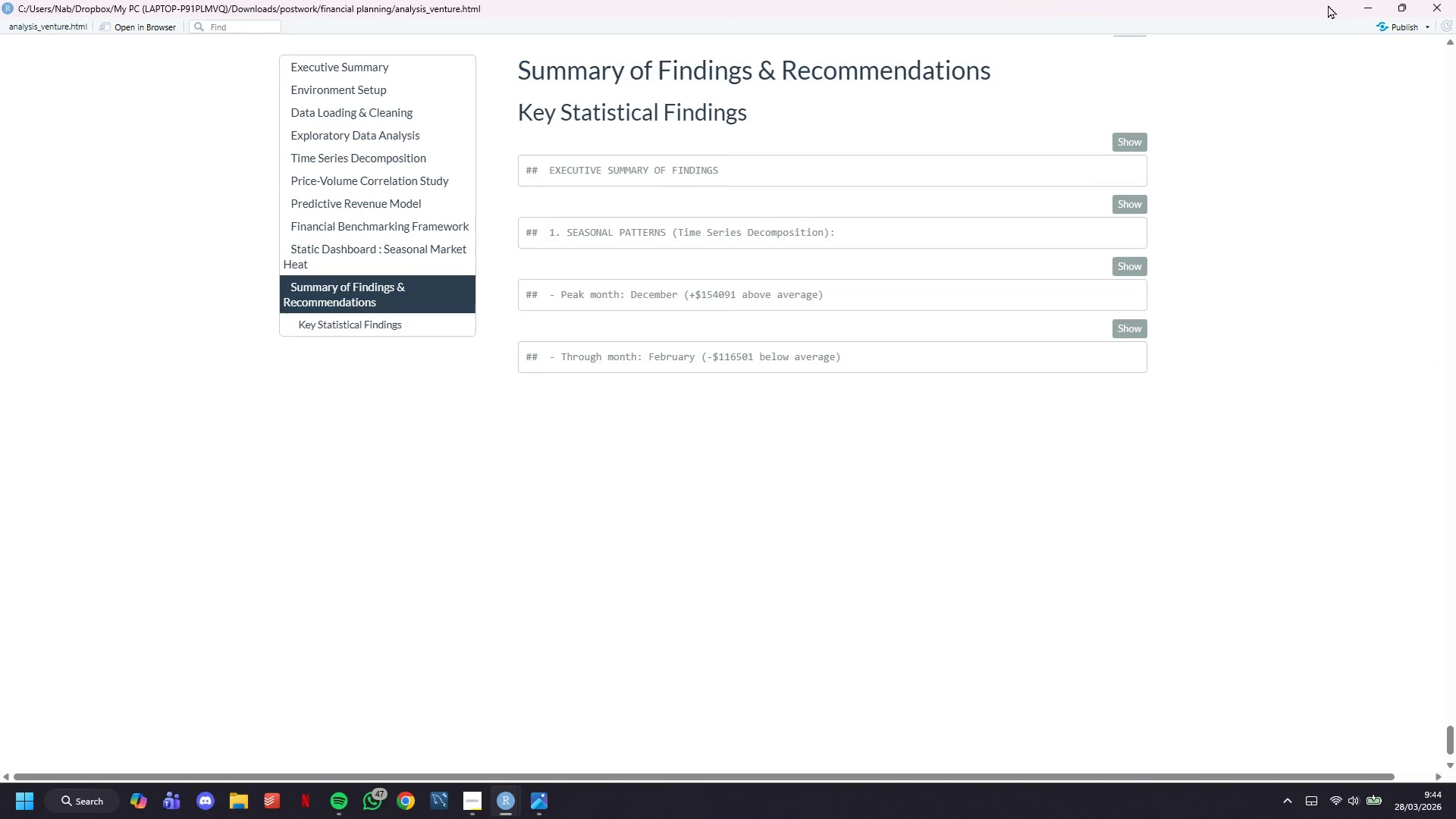 
wait(7.86)
 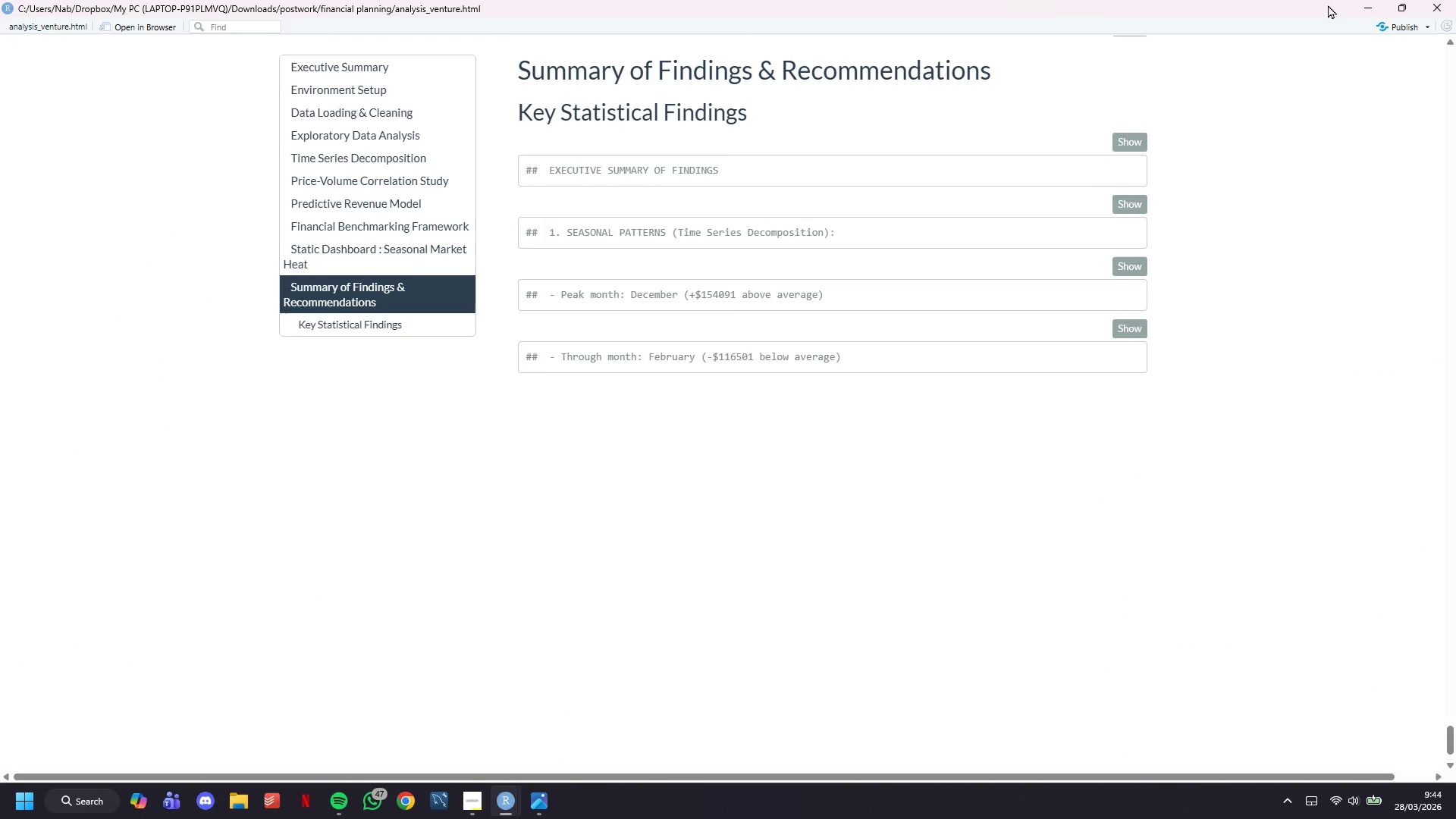 
left_click([1357, 8])
 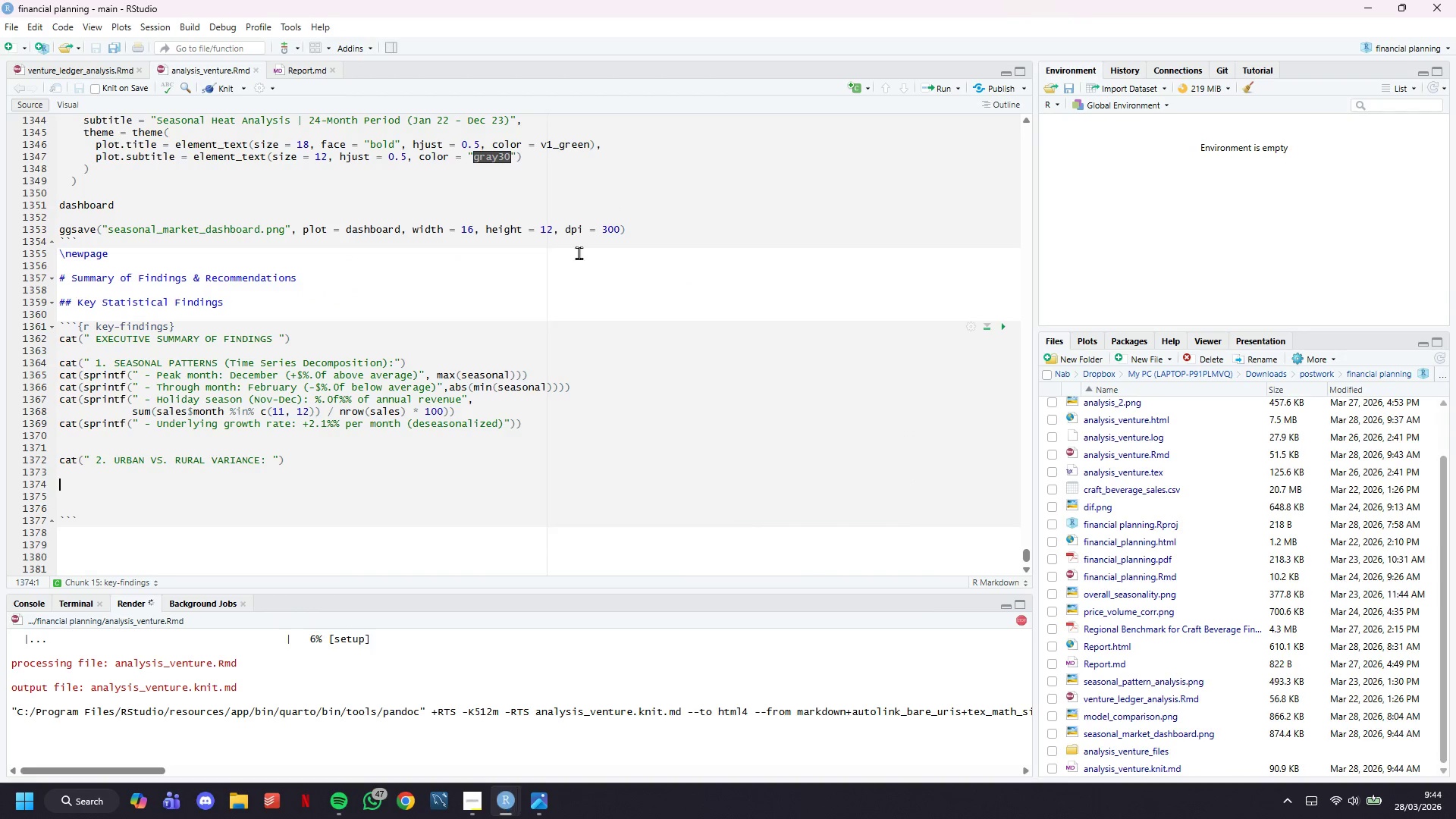 
mouse_move([423, 396])
 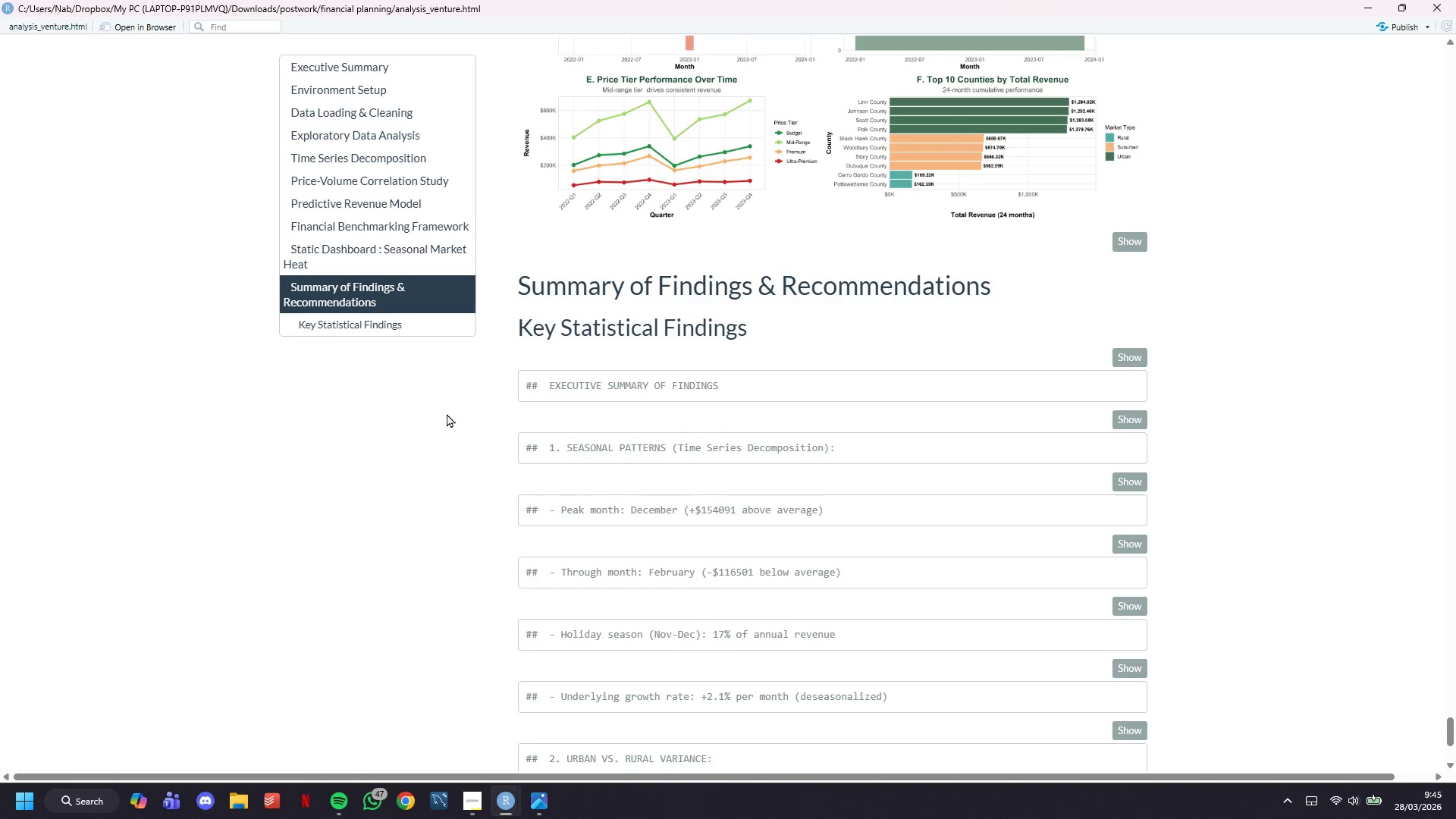 
scroll: coordinate [555, 471], scroll_direction: down, amount: 6.0
 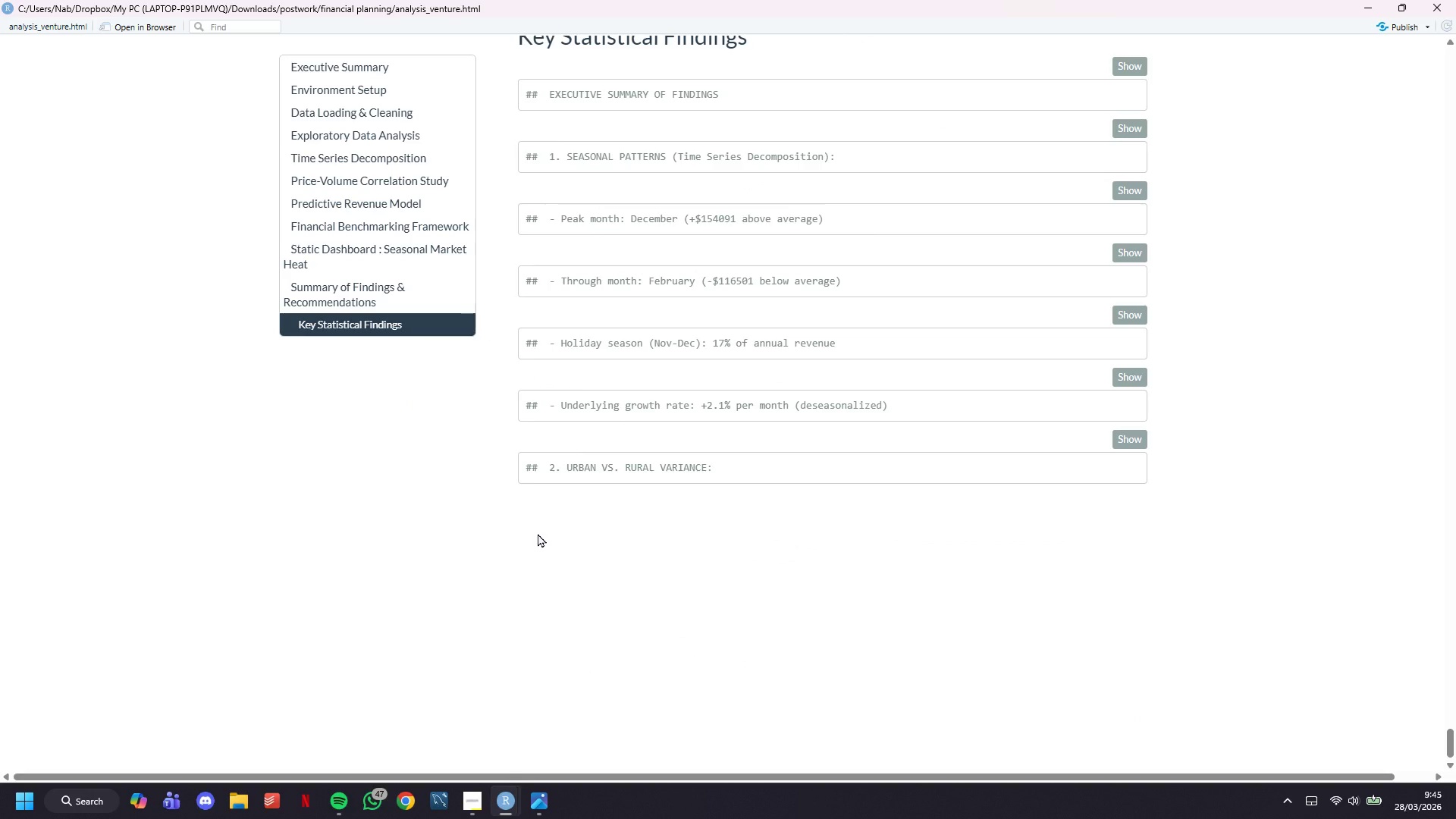 
wait(5.86)
 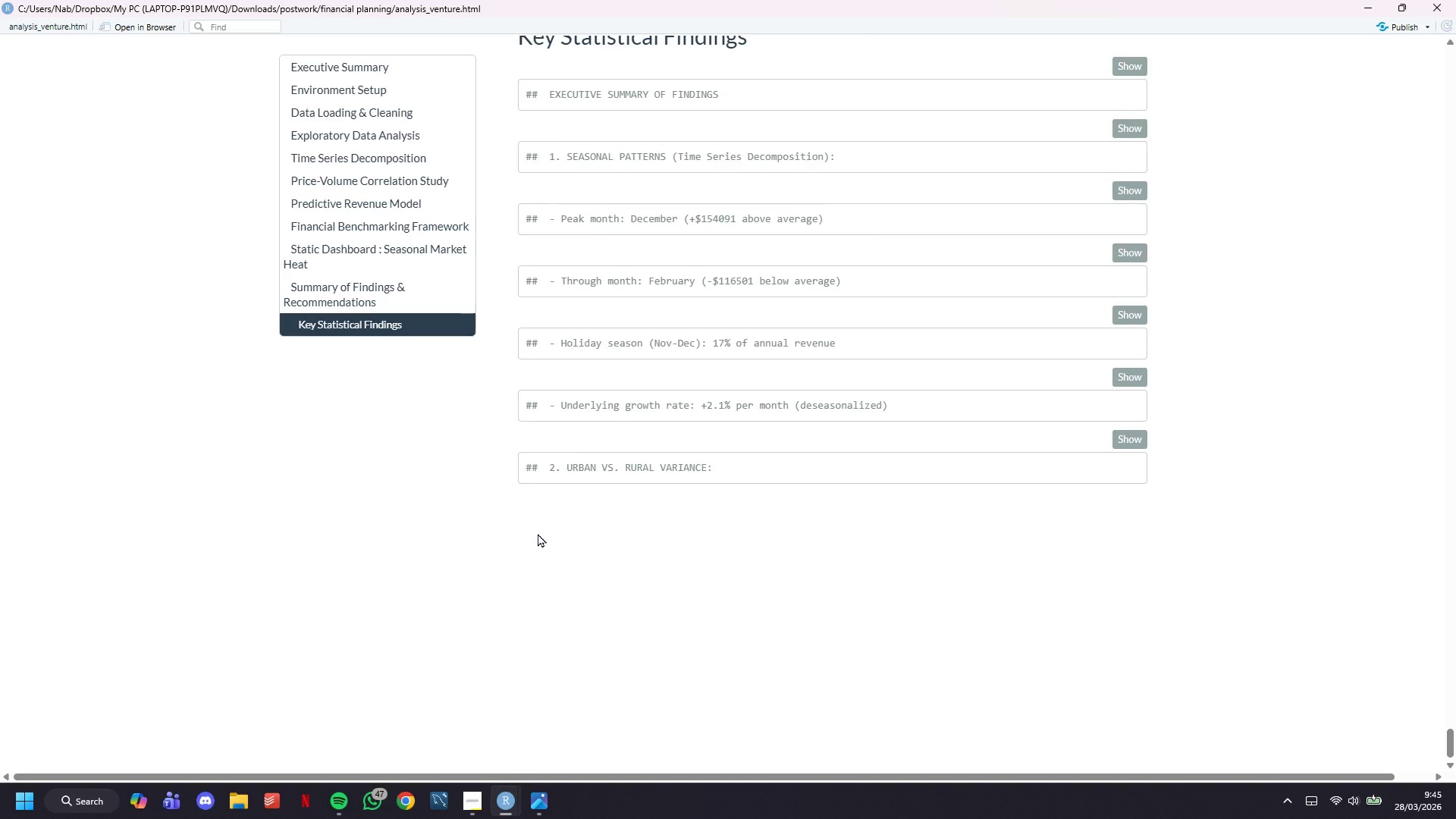 
left_click([1373, 0])
 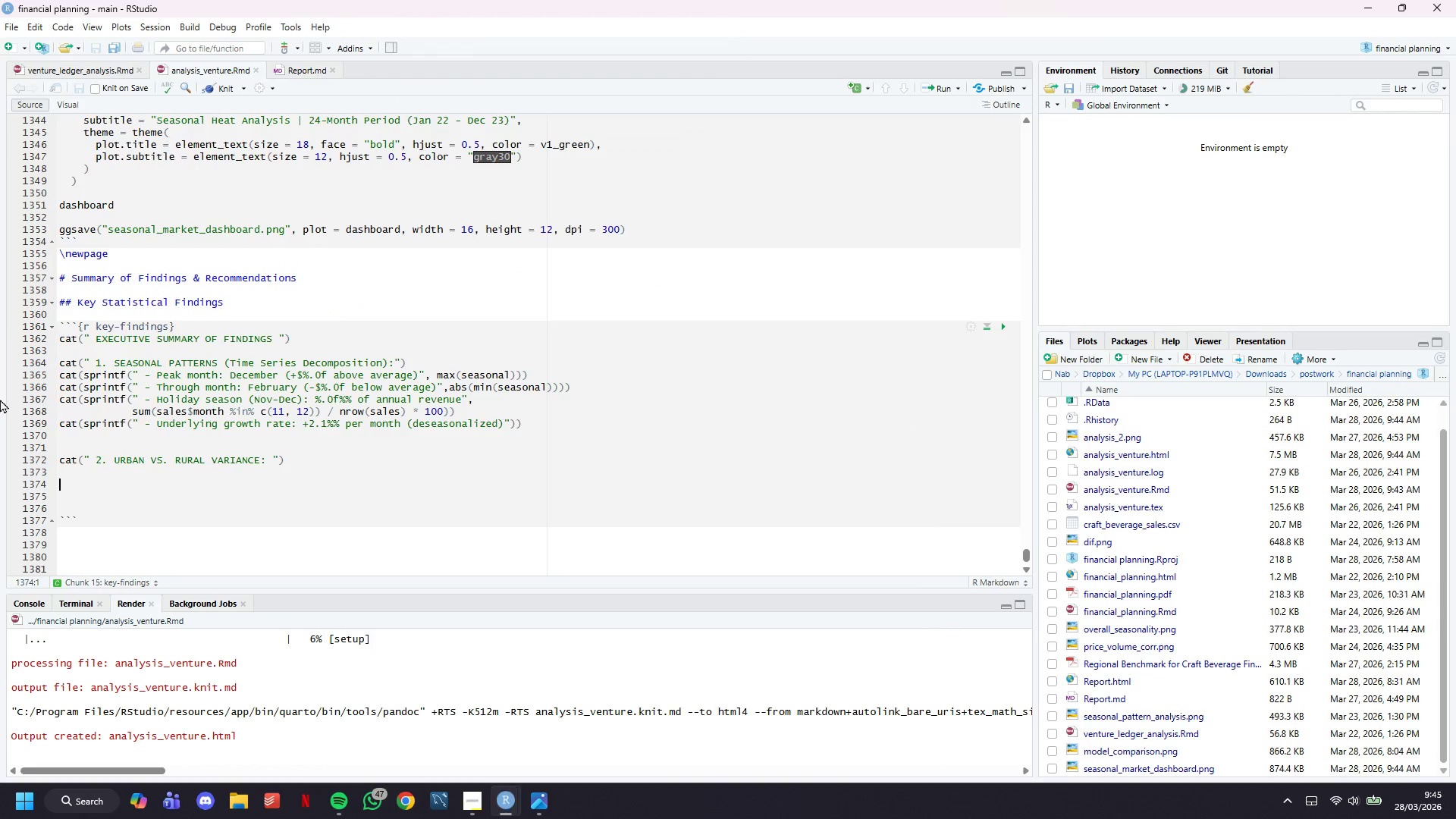 
scroll: coordinate [45, 397], scroll_direction: down, amount: 3.0
 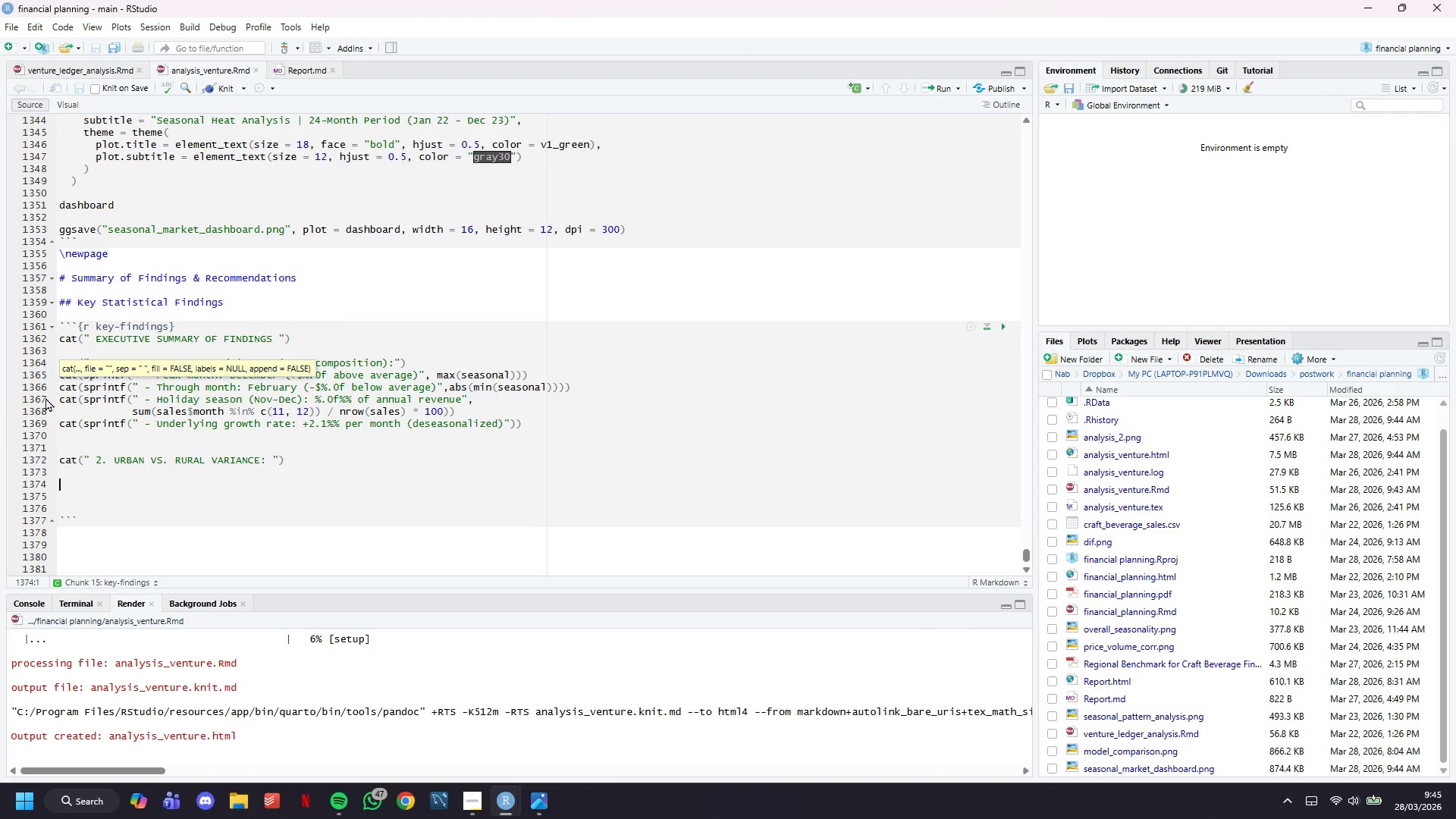 
type(cat(sprintf(" - Ura)
key(Backspace)
type(ban avg transaction: $%.2f)
 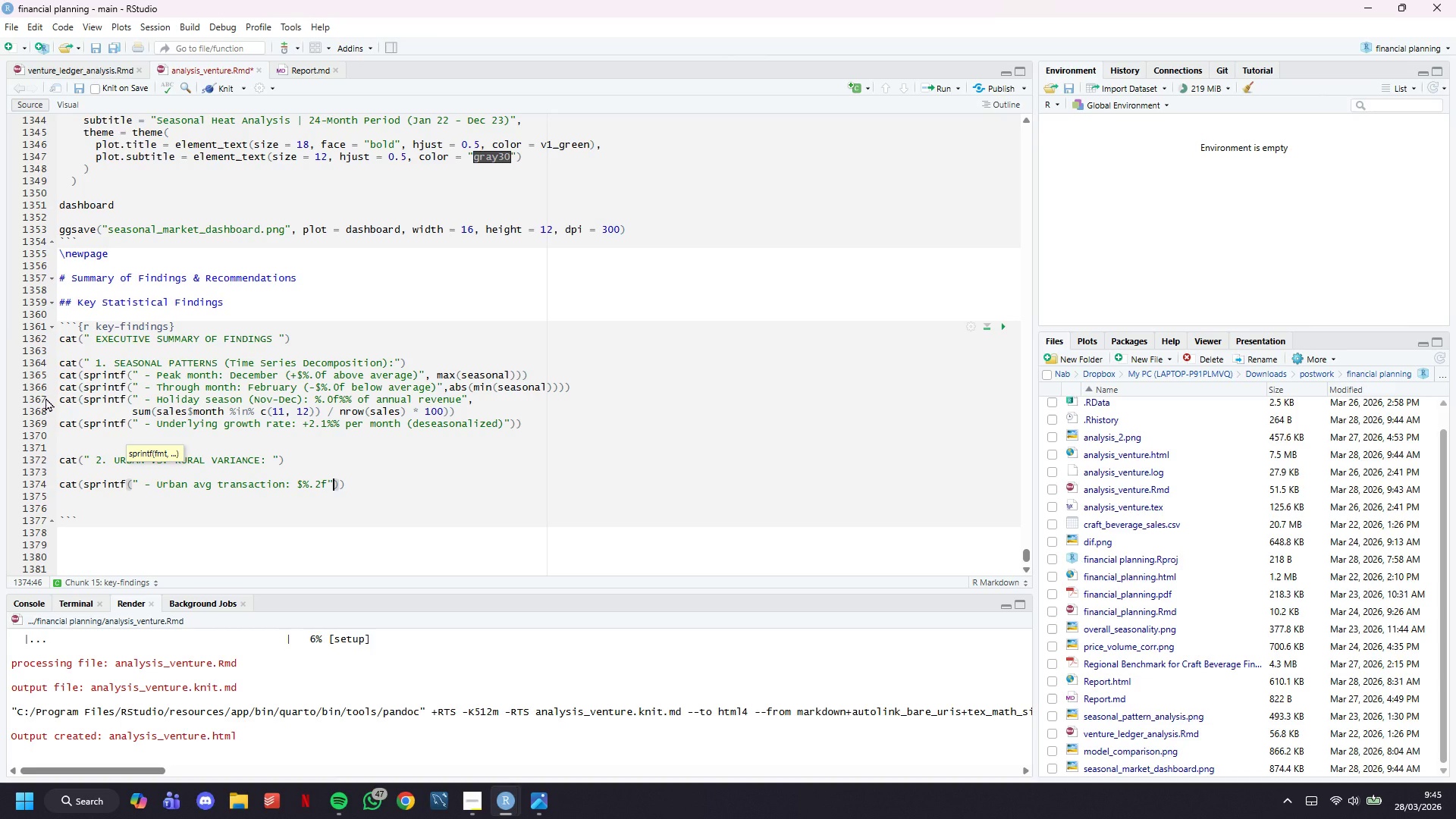 
 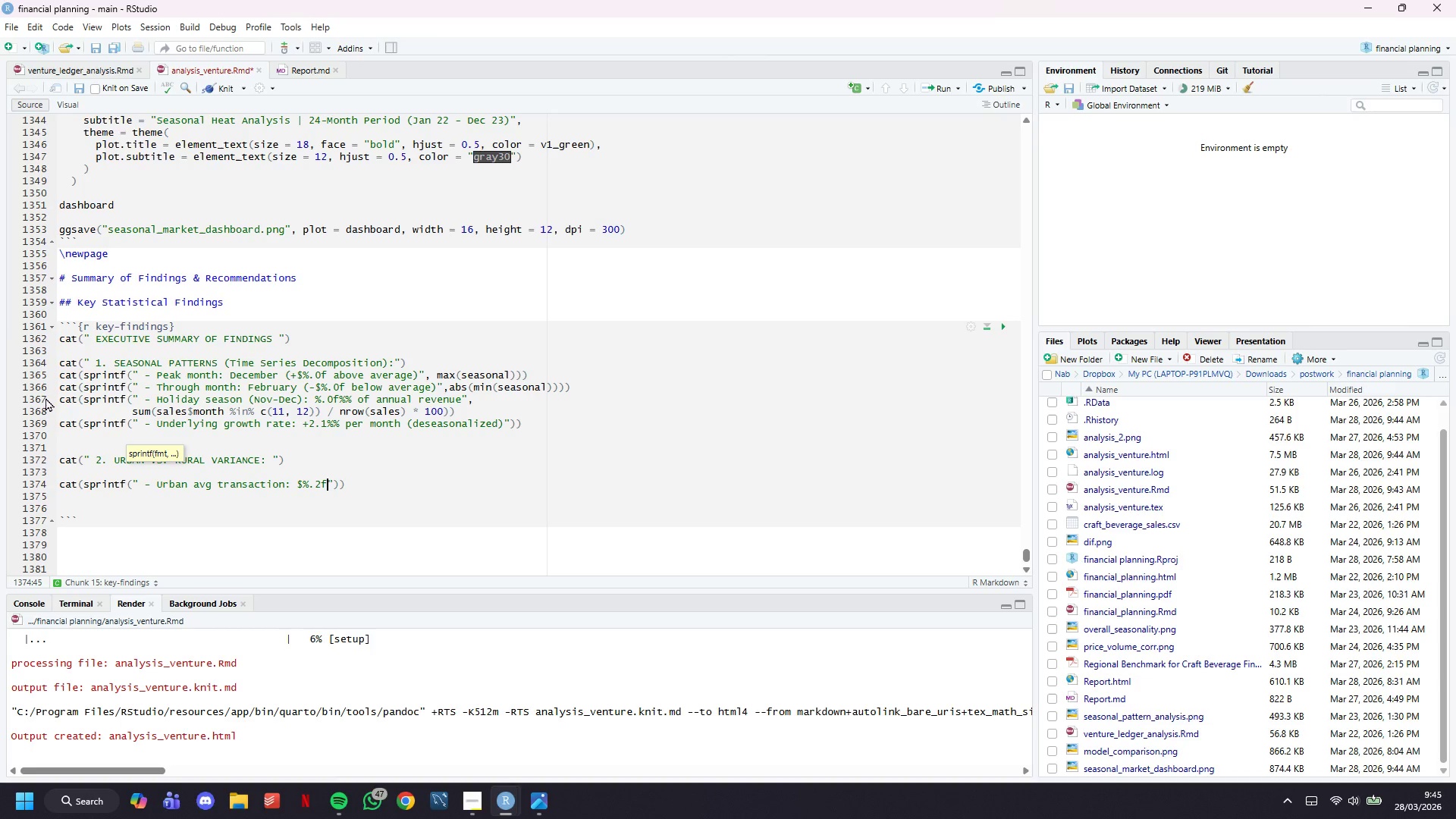 
key(ArrowRight)
 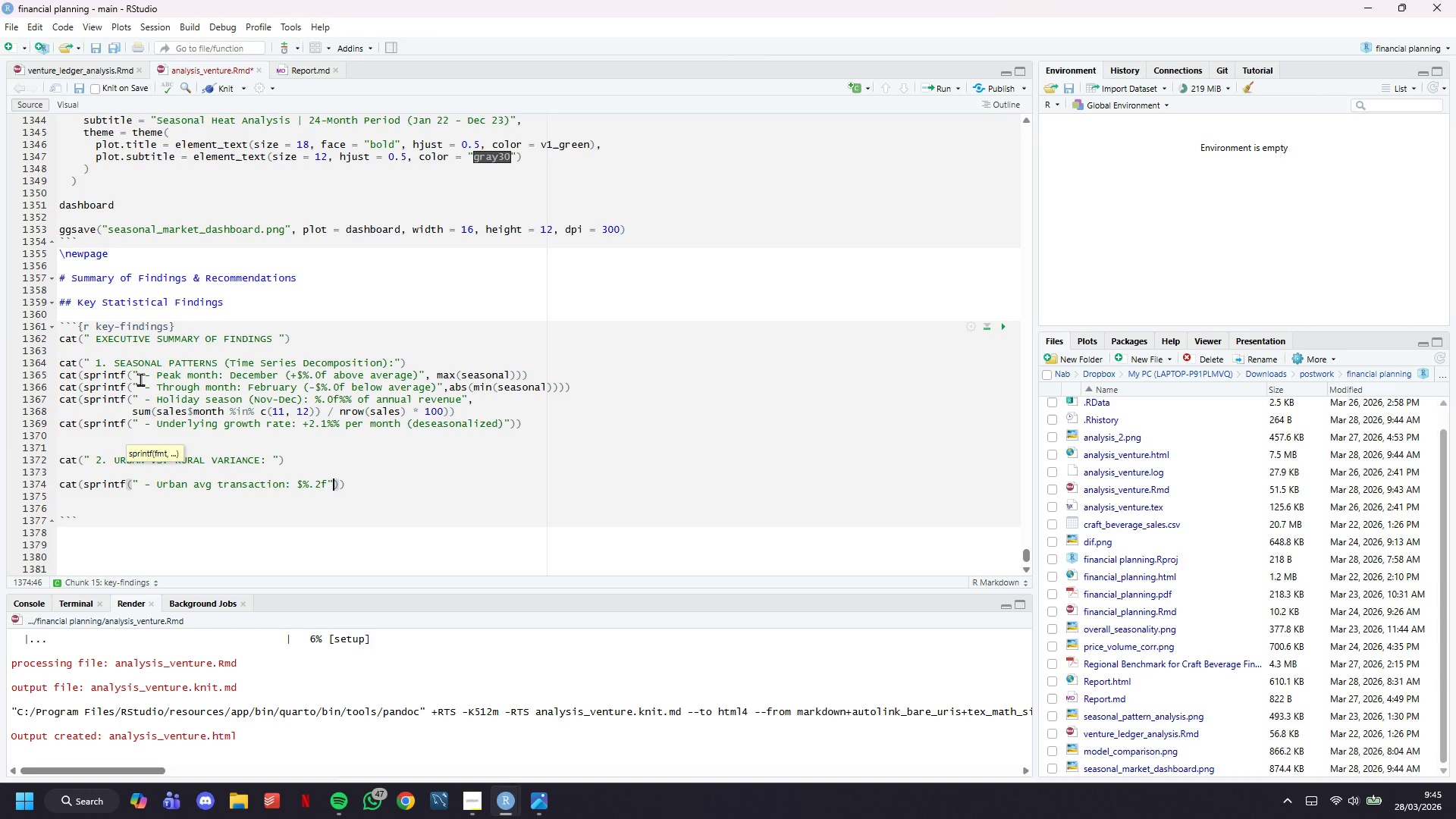 
type(, mean()
 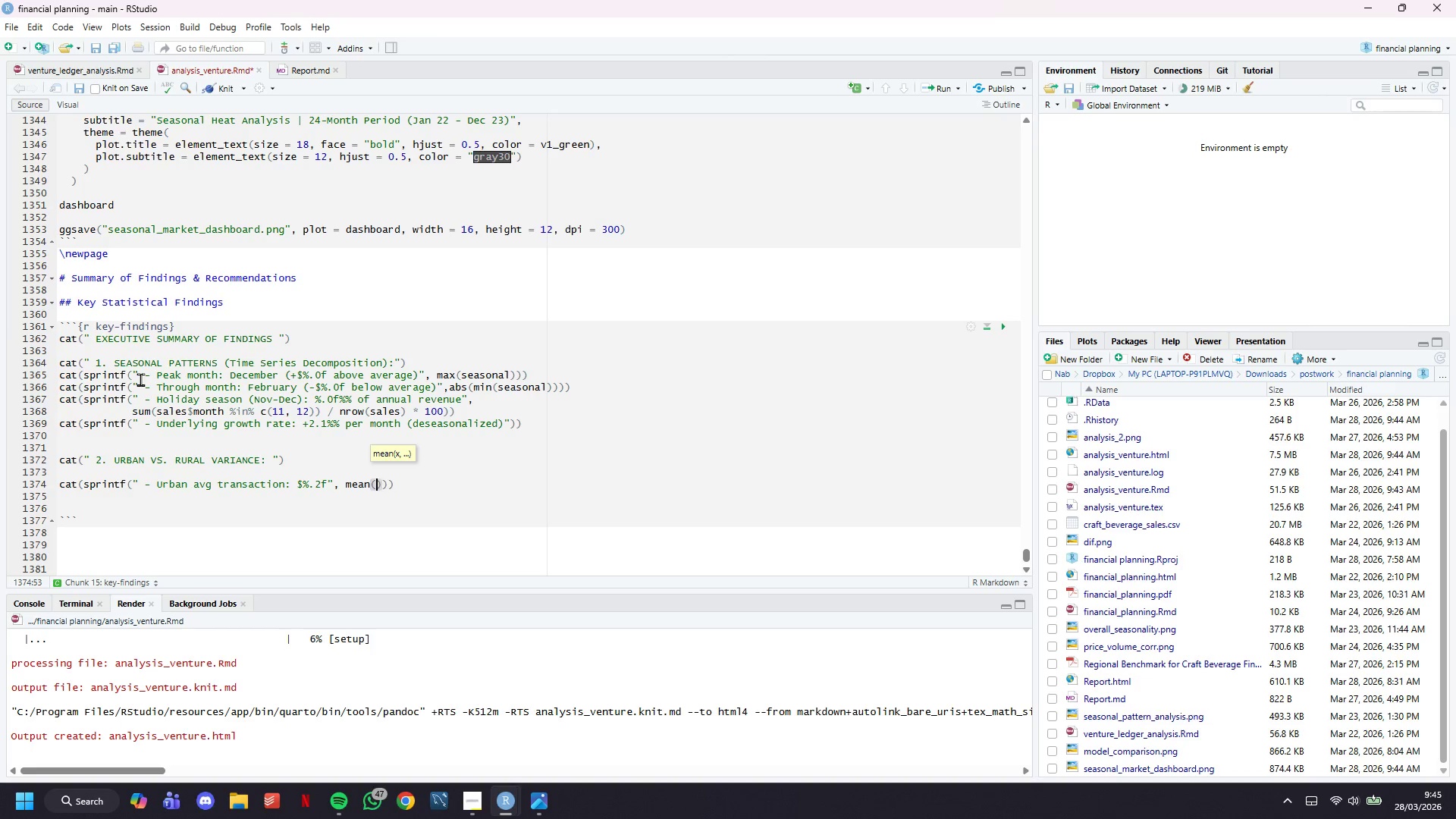 
wait(8.61)
 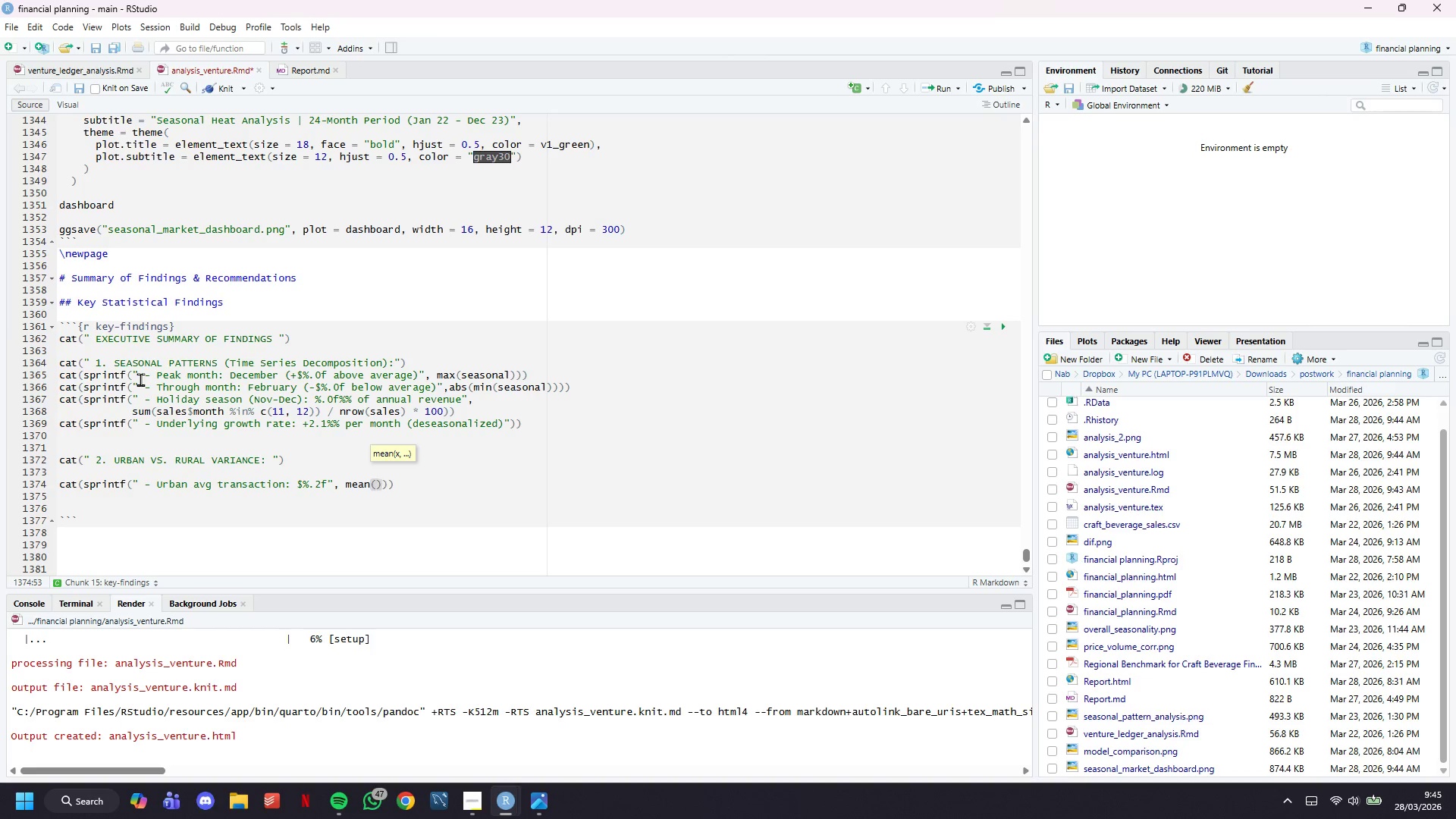 
type(urban_data)
 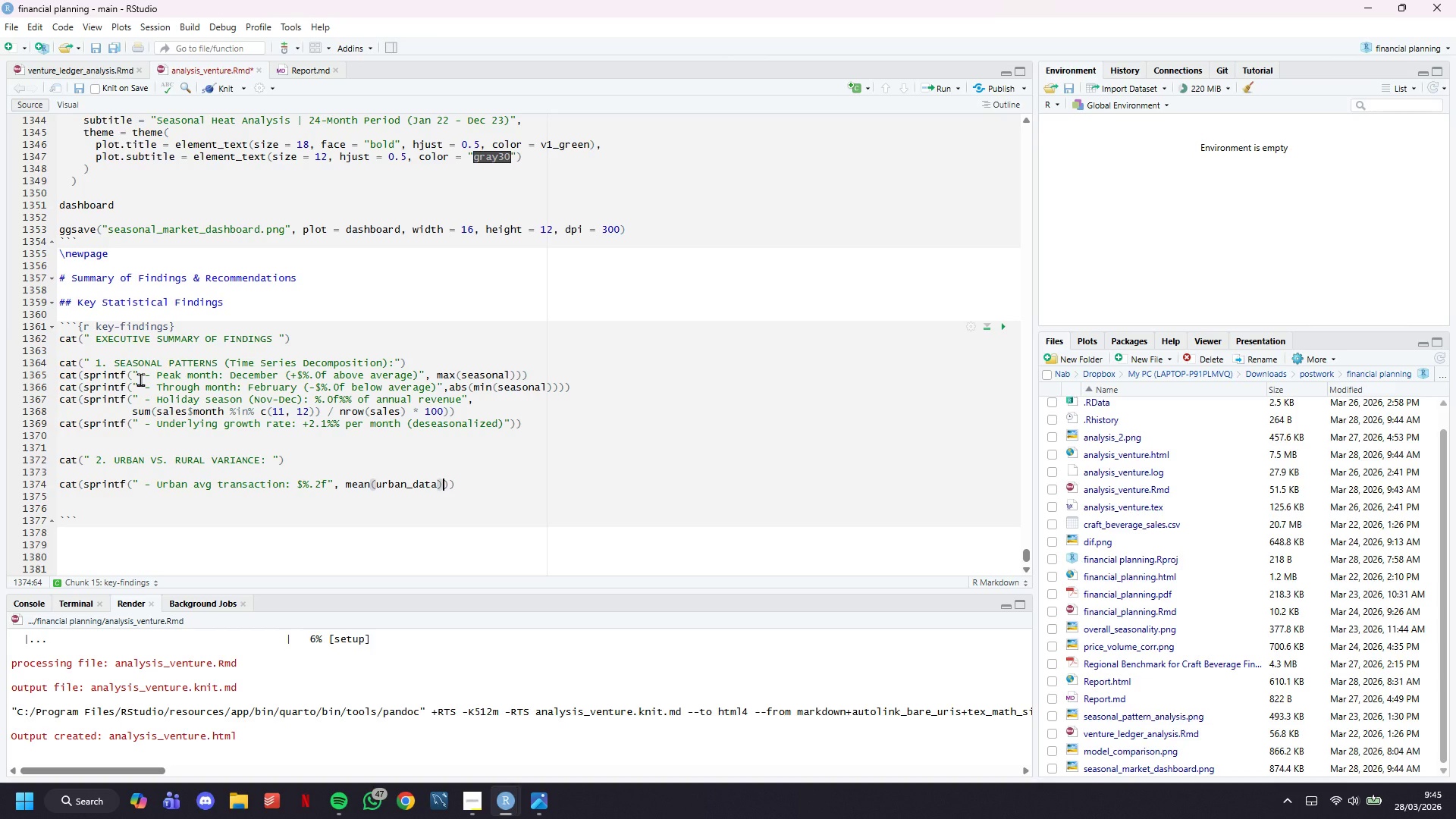 
 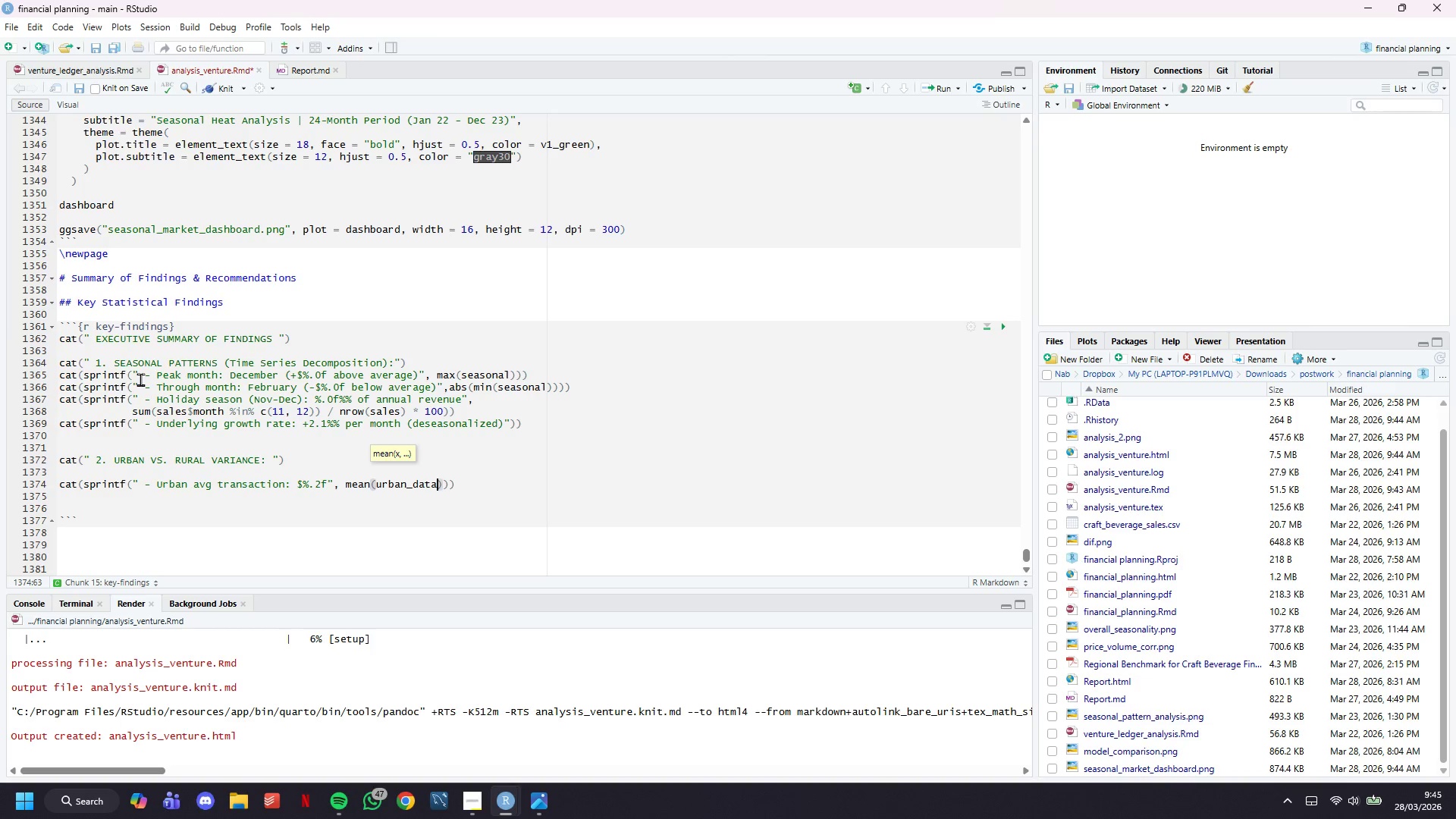 
key(ArrowRight)
 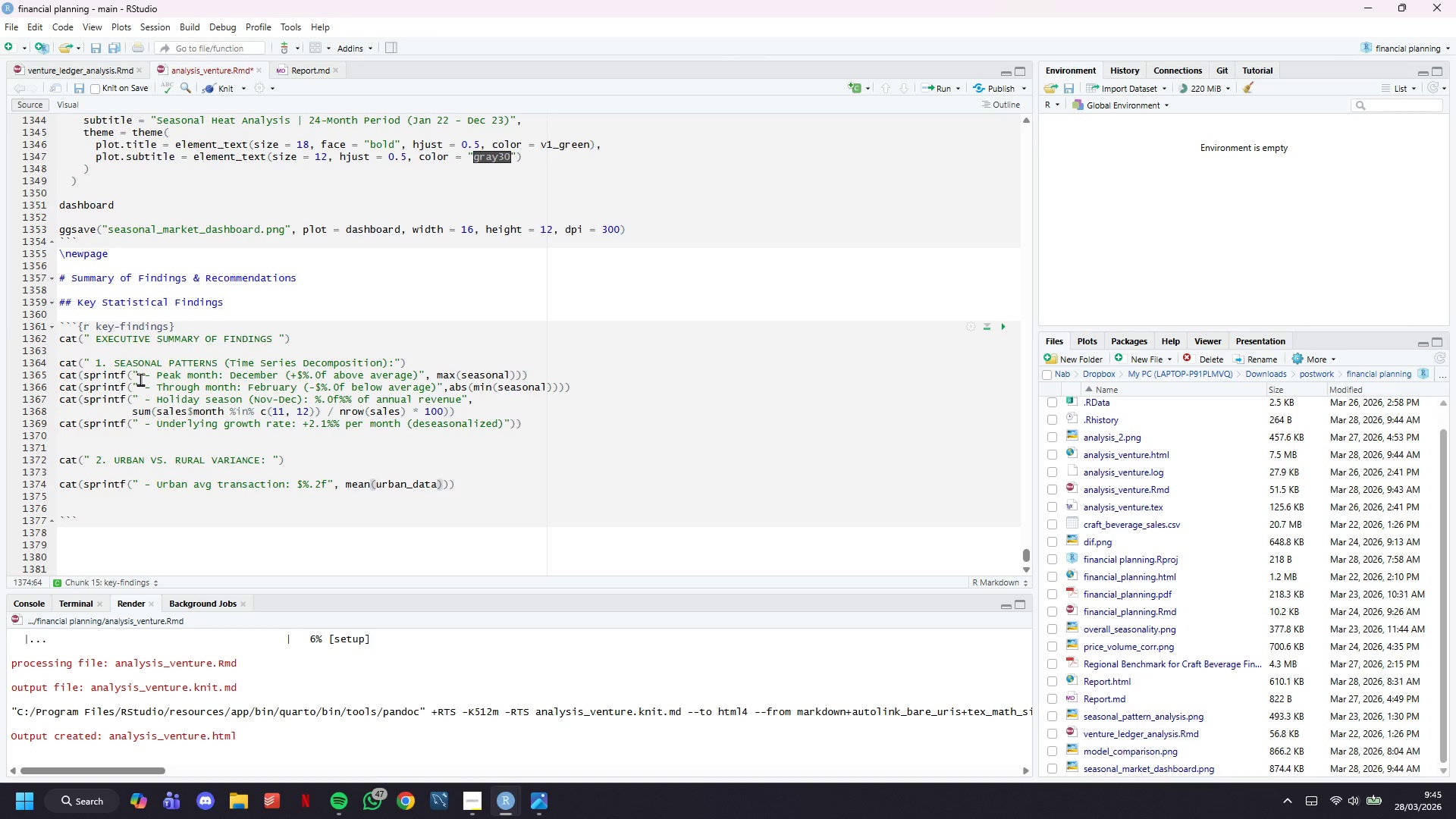 
key(ArrowRight)
 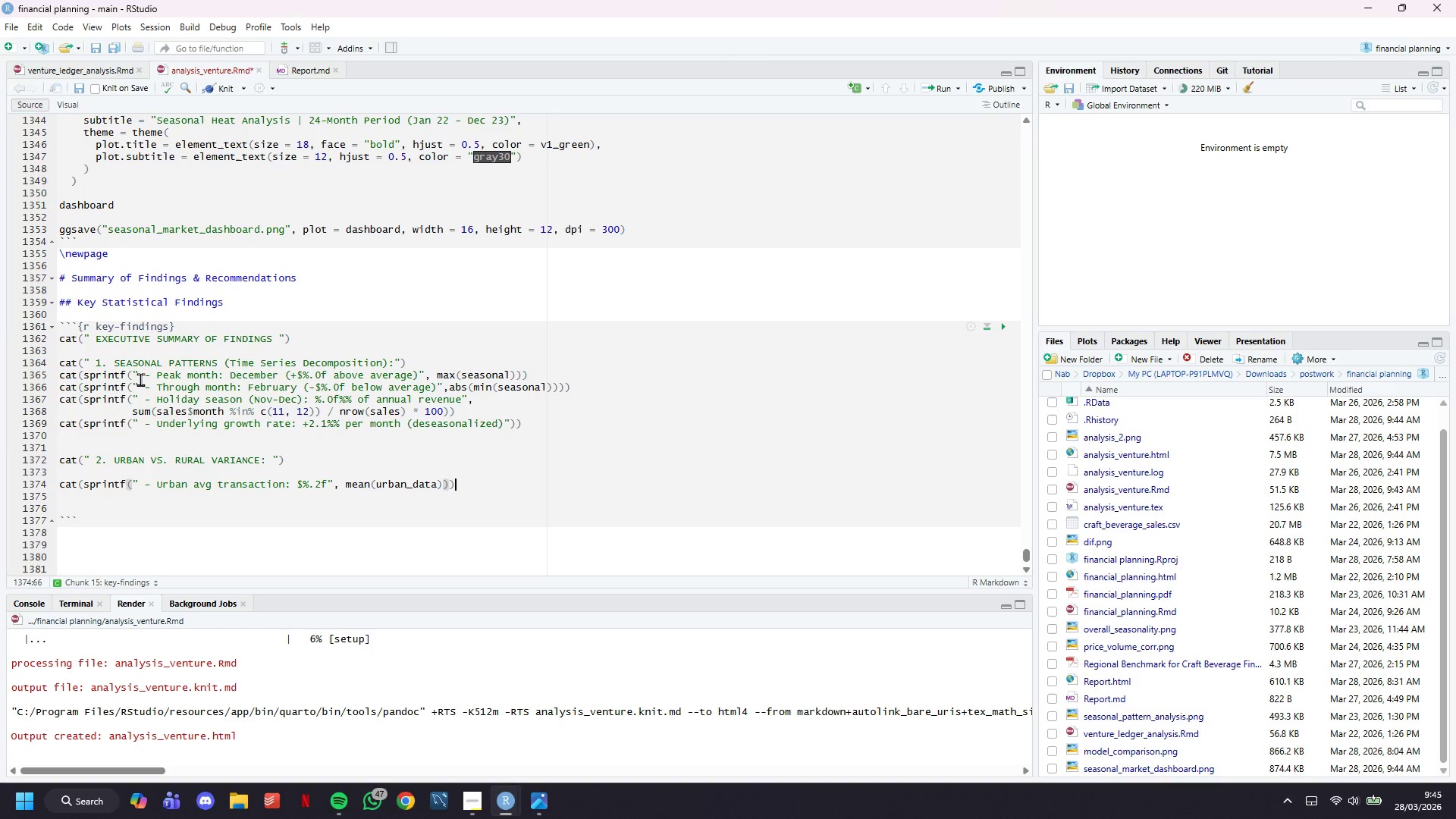 
key(ArrowRight)
 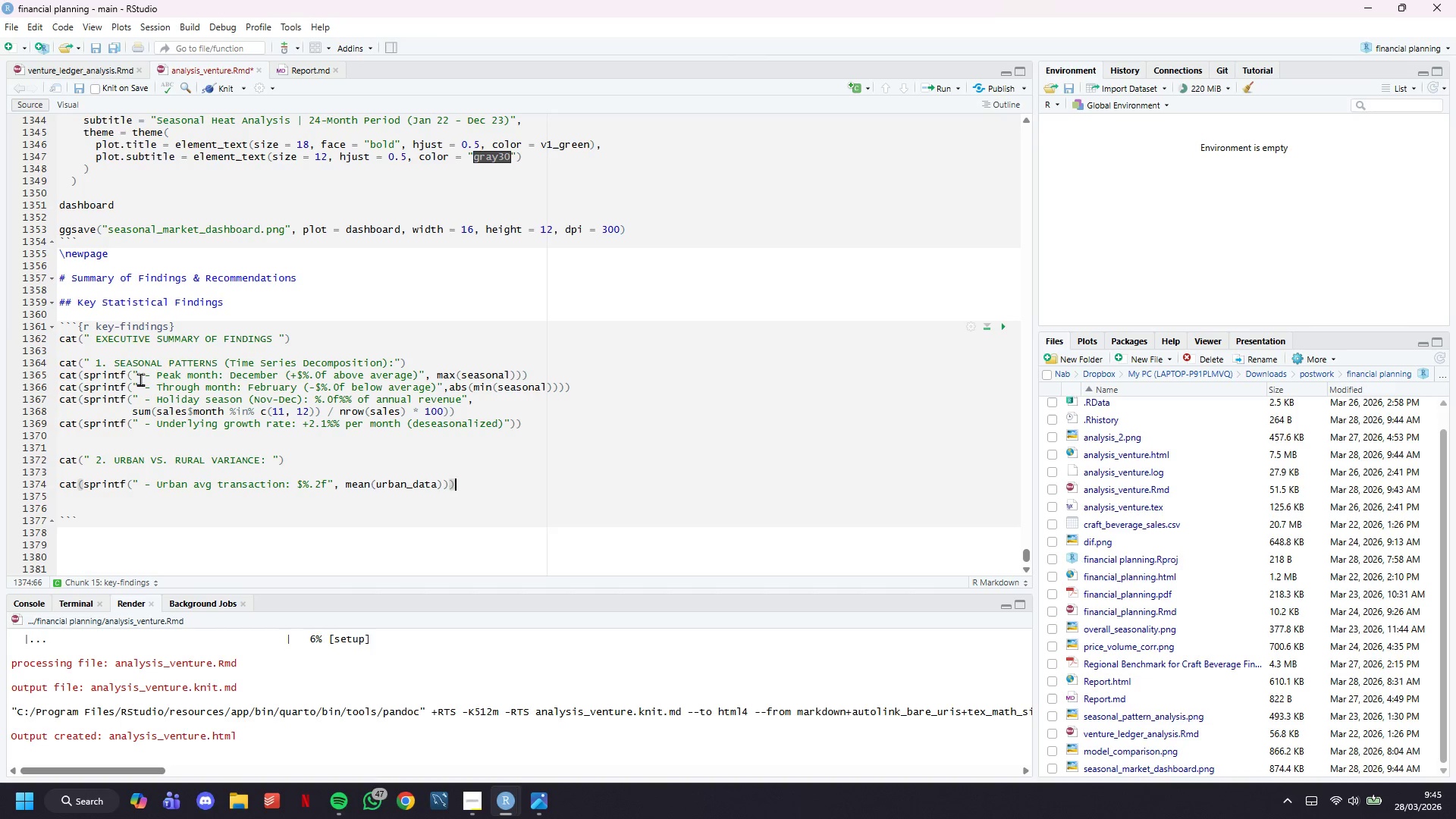 
key(Enter)
 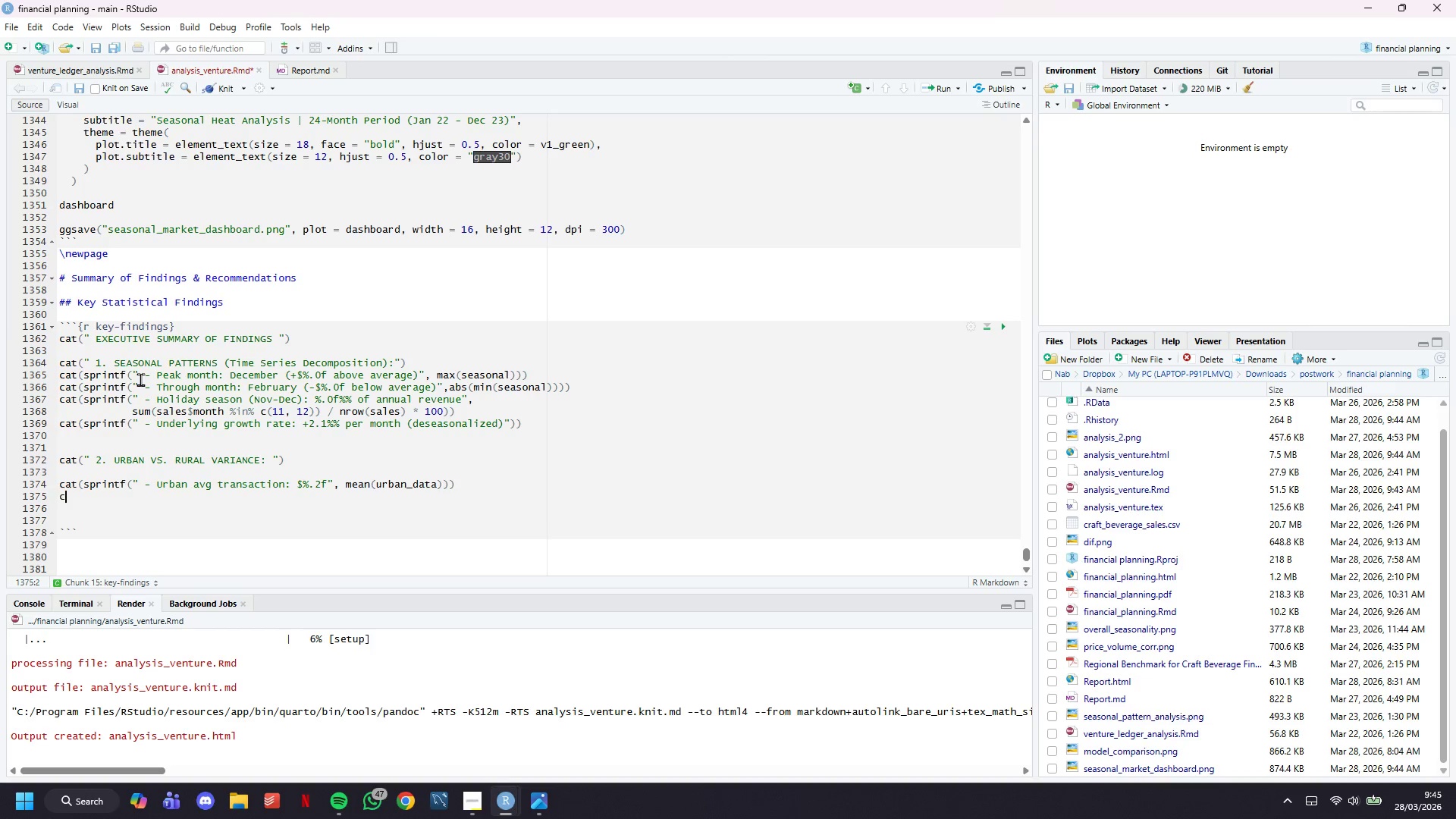 
type(cat(sprintf(" - Rural avg transactions)
key(Backspace)
type(: $%.2f)
 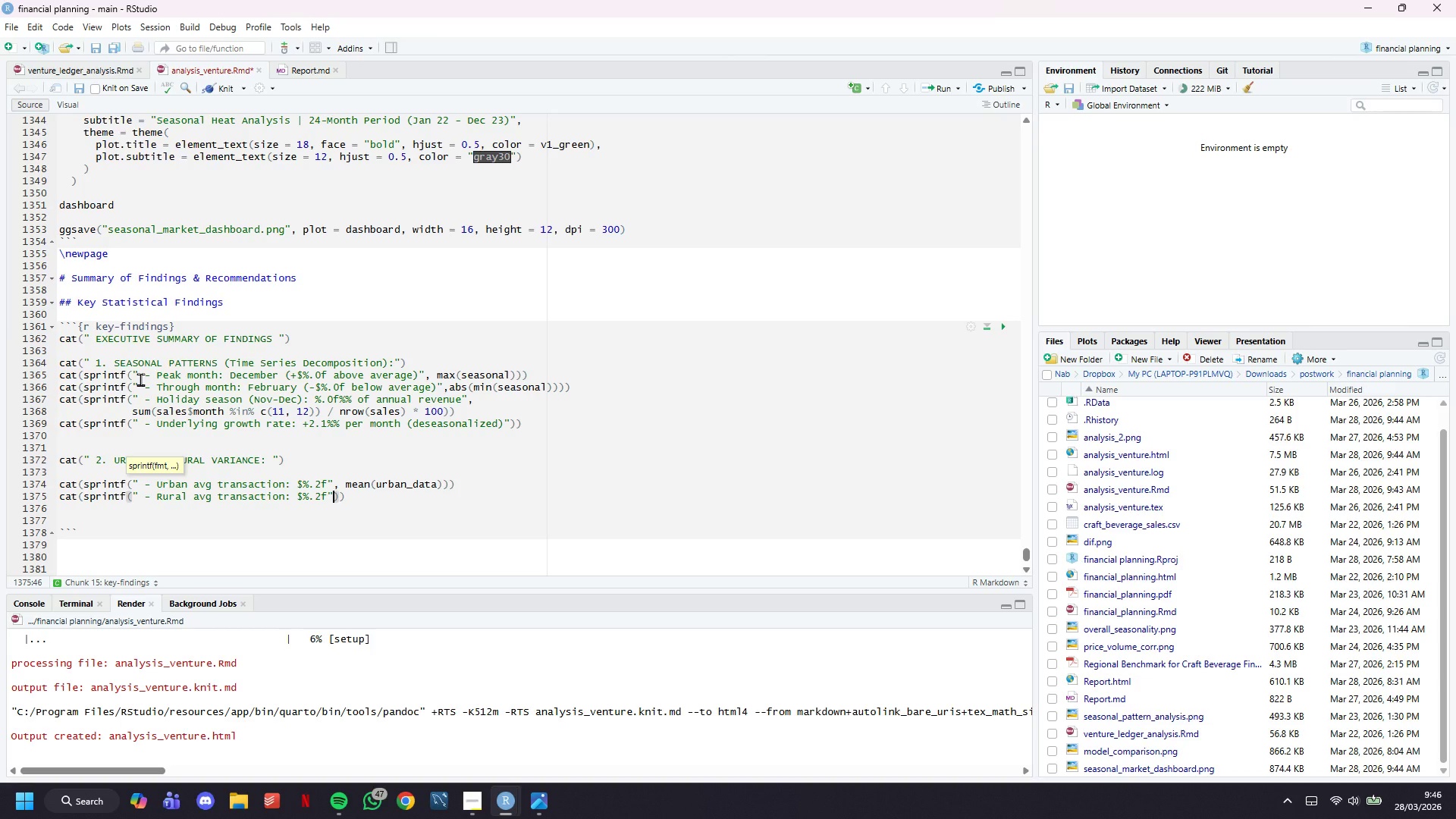 
 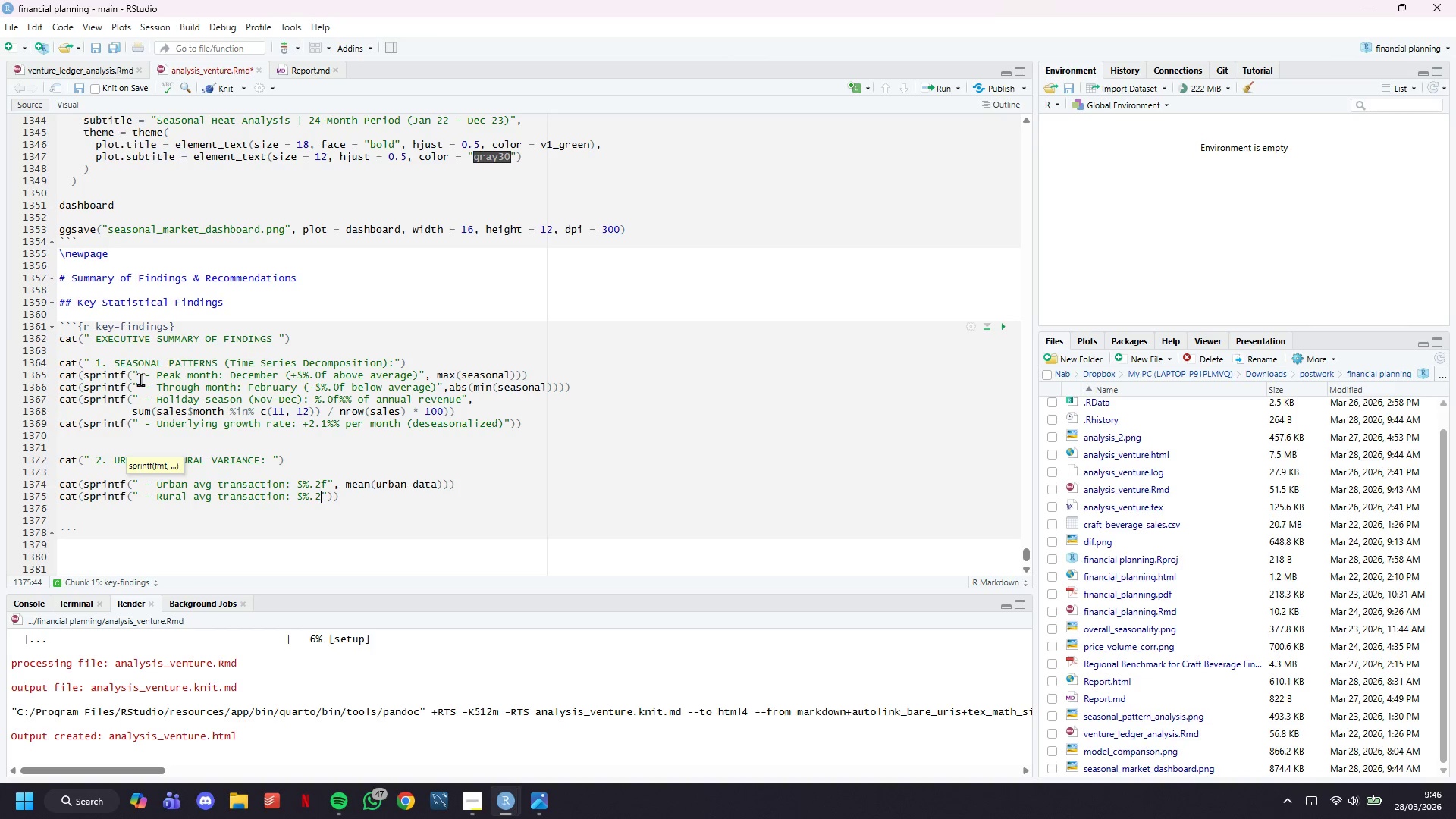 
key(ArrowRight)
 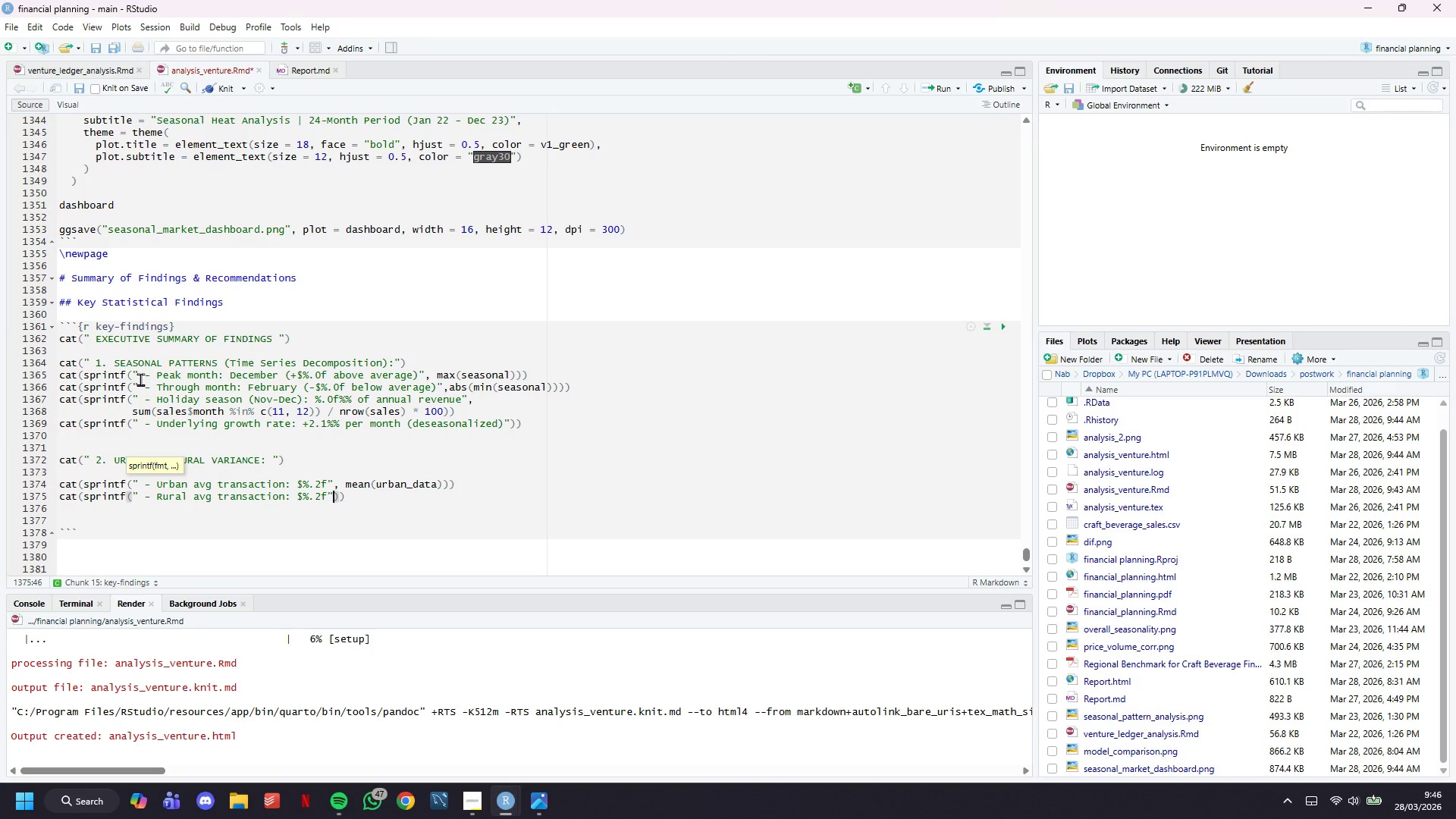 
type(, mean(rural_data)
 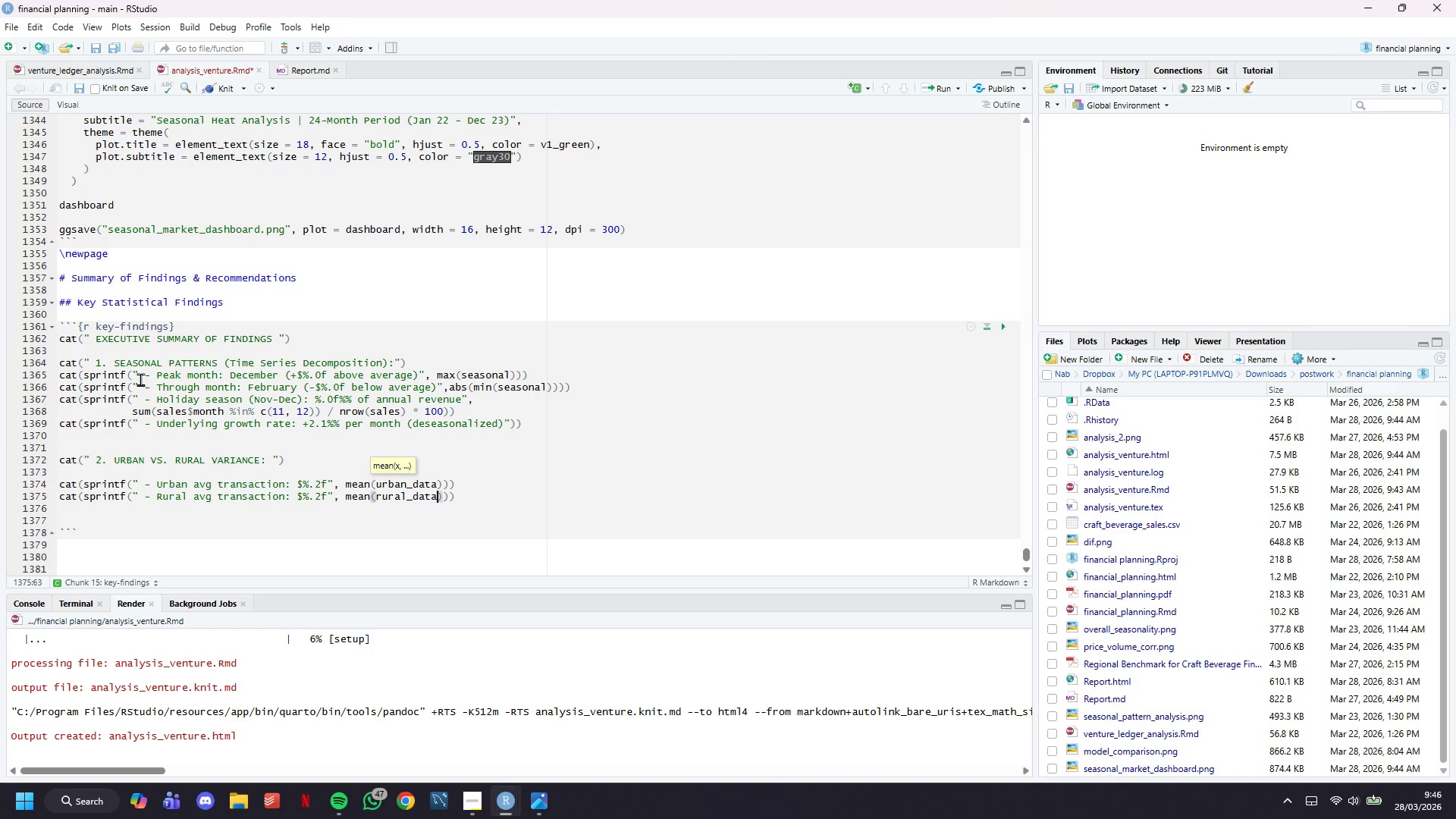 
wait(6.94)
 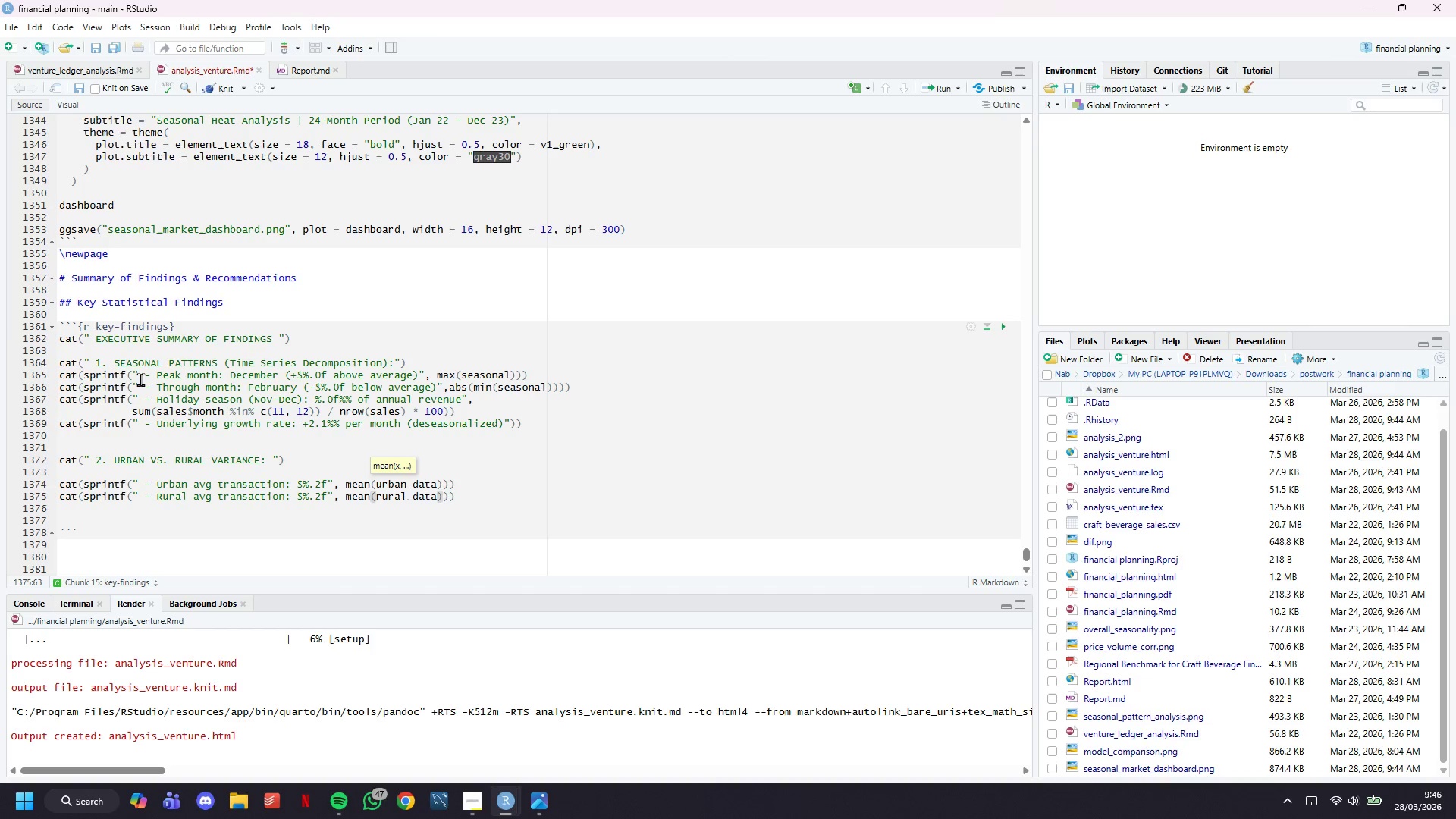 
key(ArrowRight)
 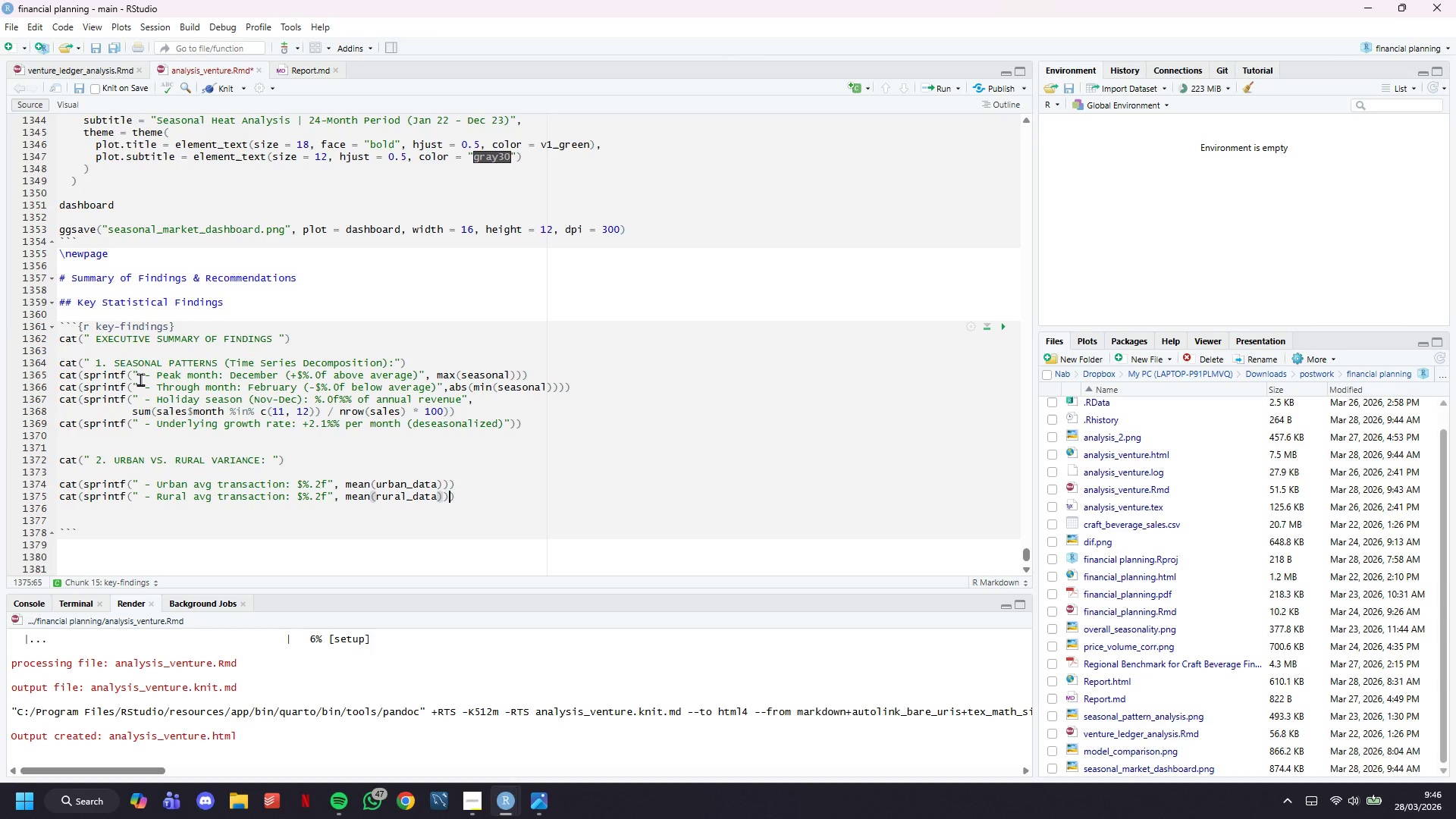 
key(ArrowRight)
 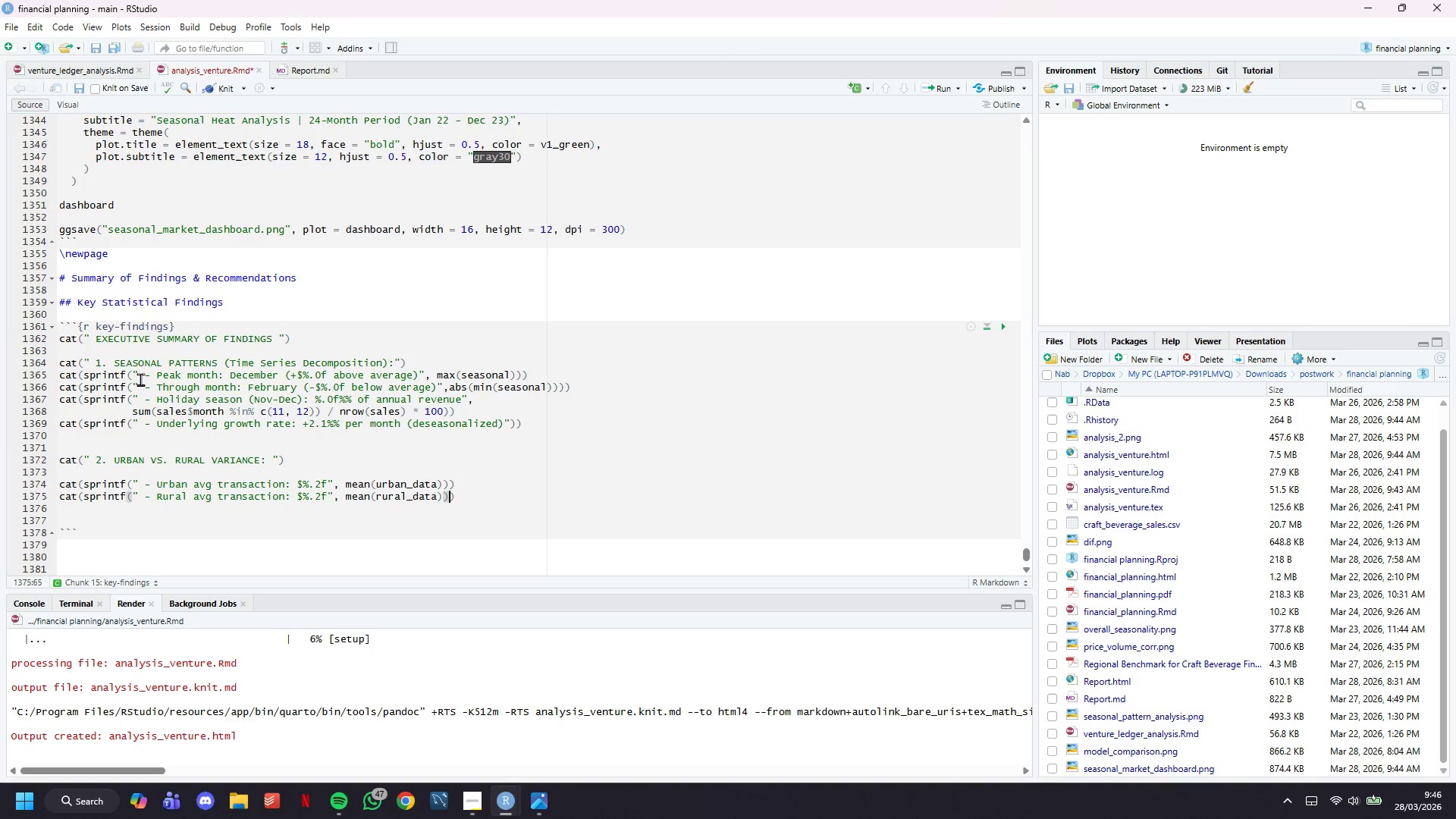 
key(ArrowRight)
 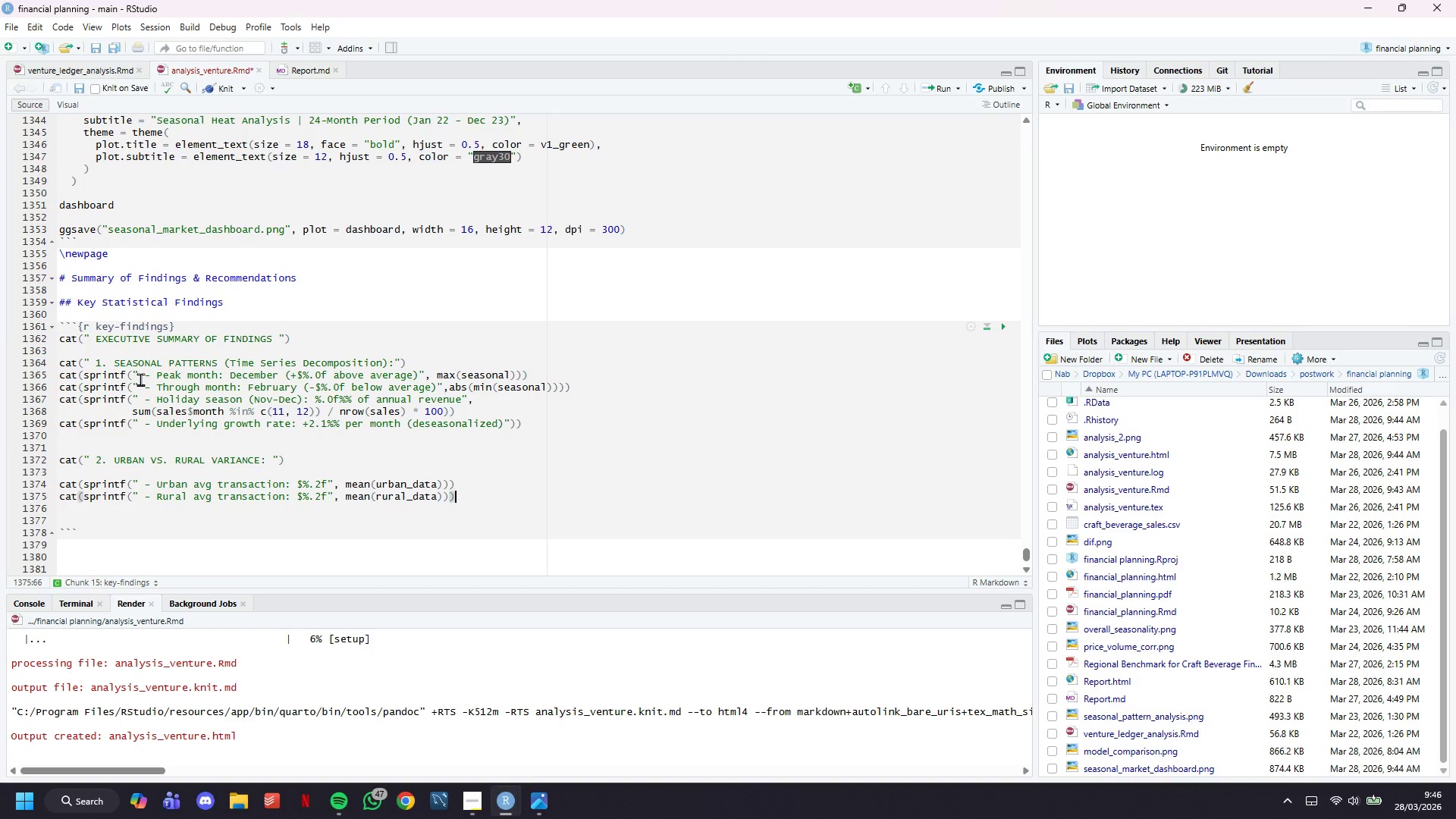 
key(Enter)
 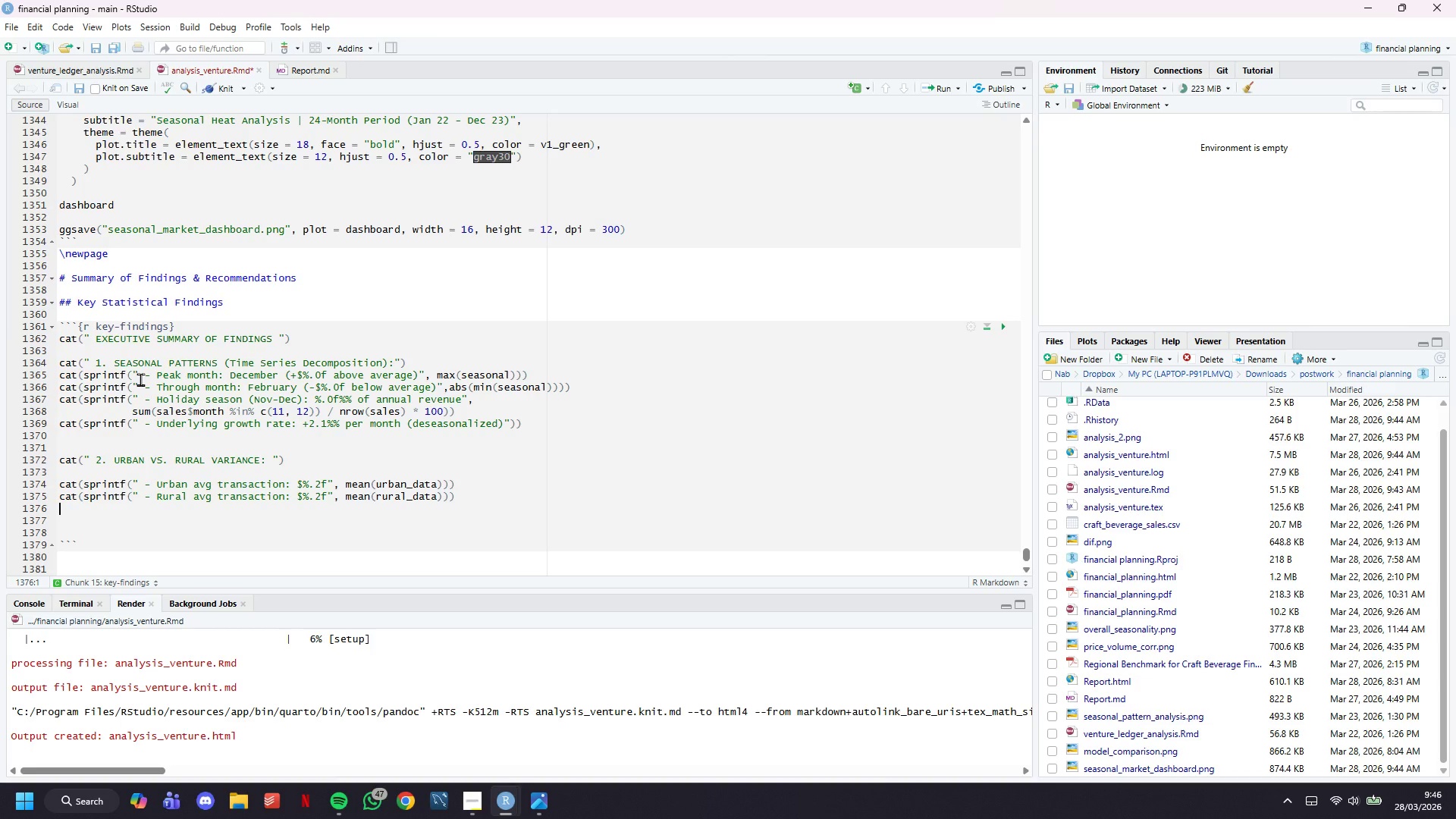 
type(cat(sprintf(" -n)
key(Backspace)
type( Difference : %.1fx higher in urban markets)
 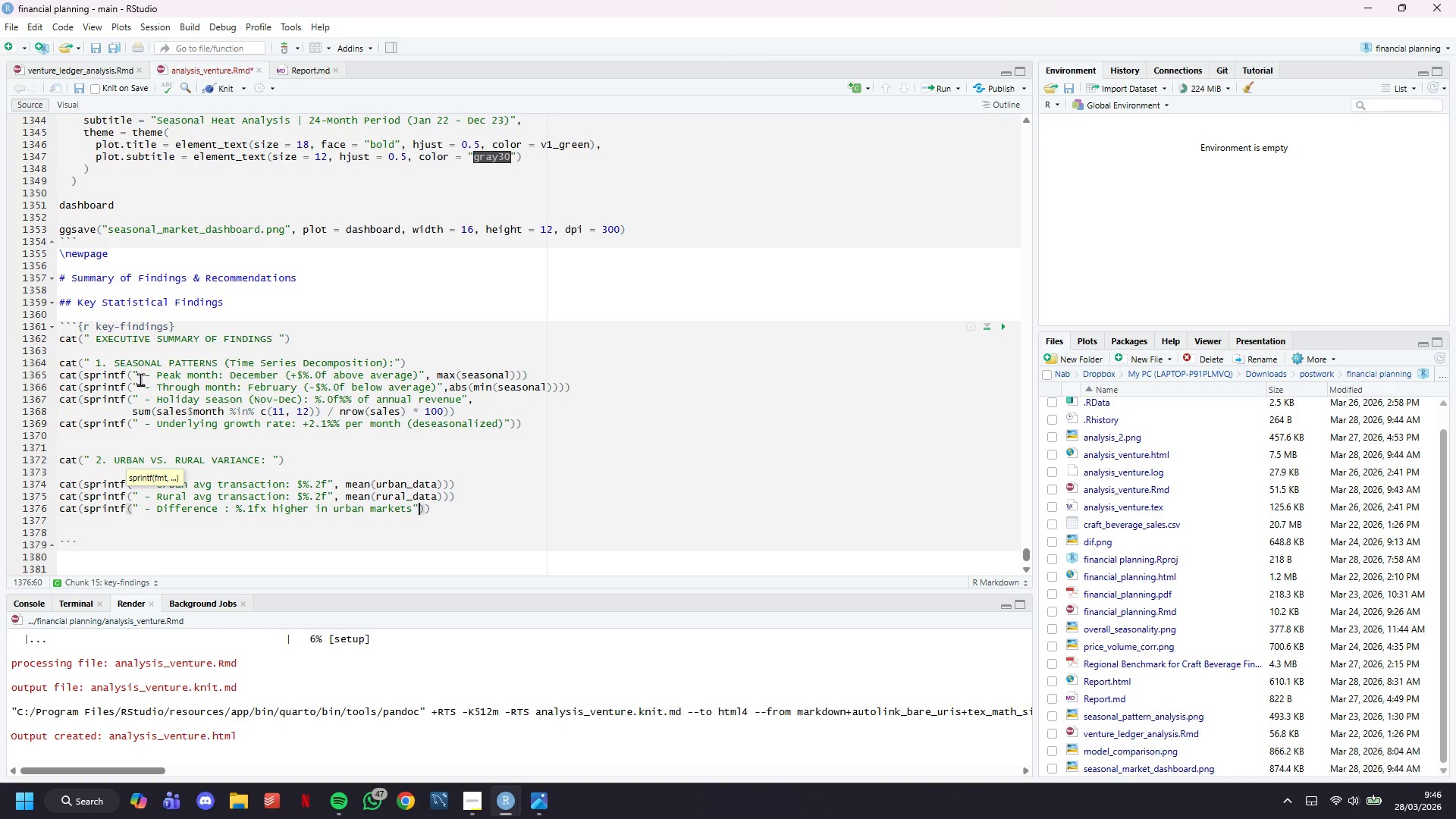 
 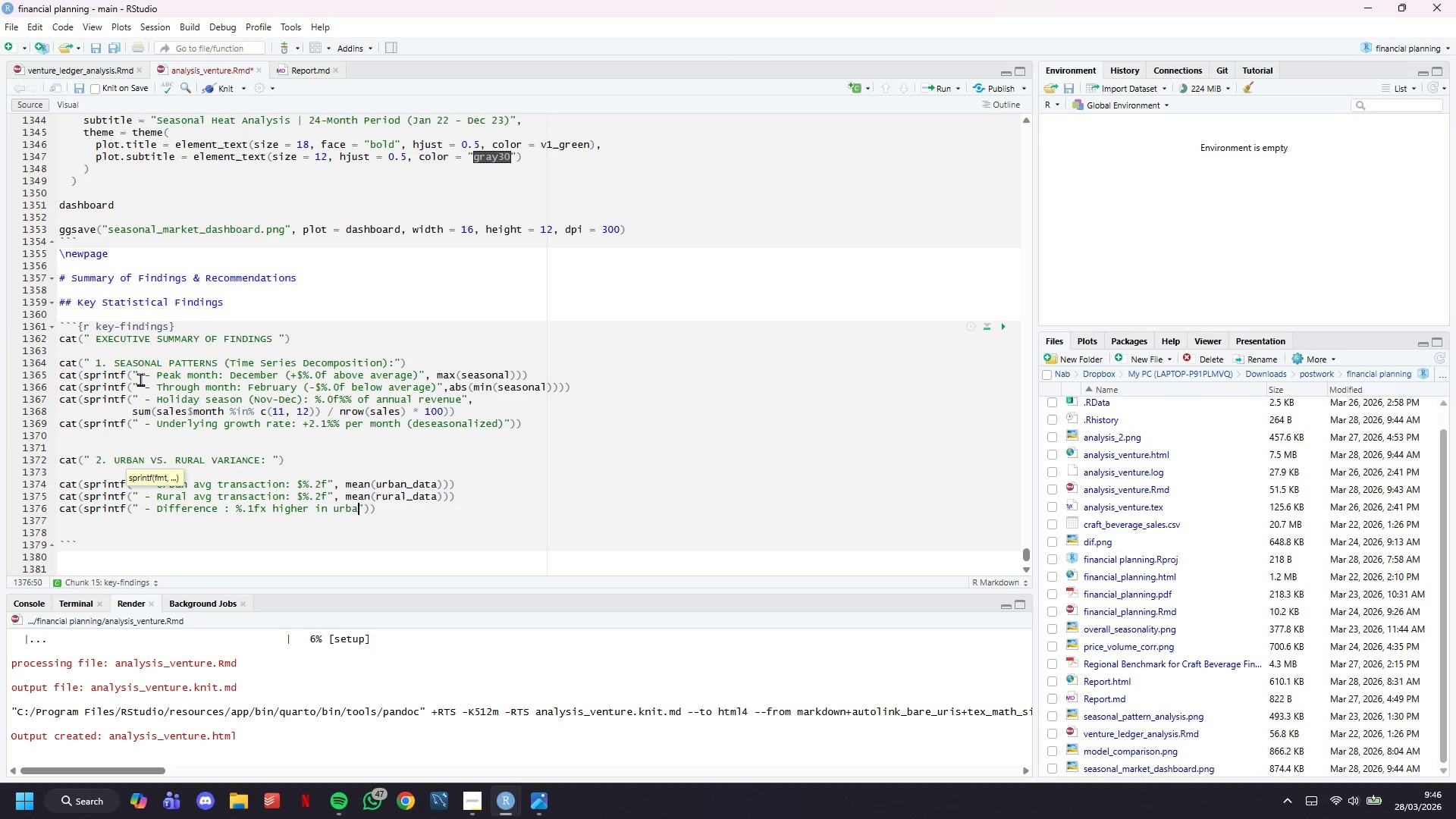 
key(ArrowRight)
 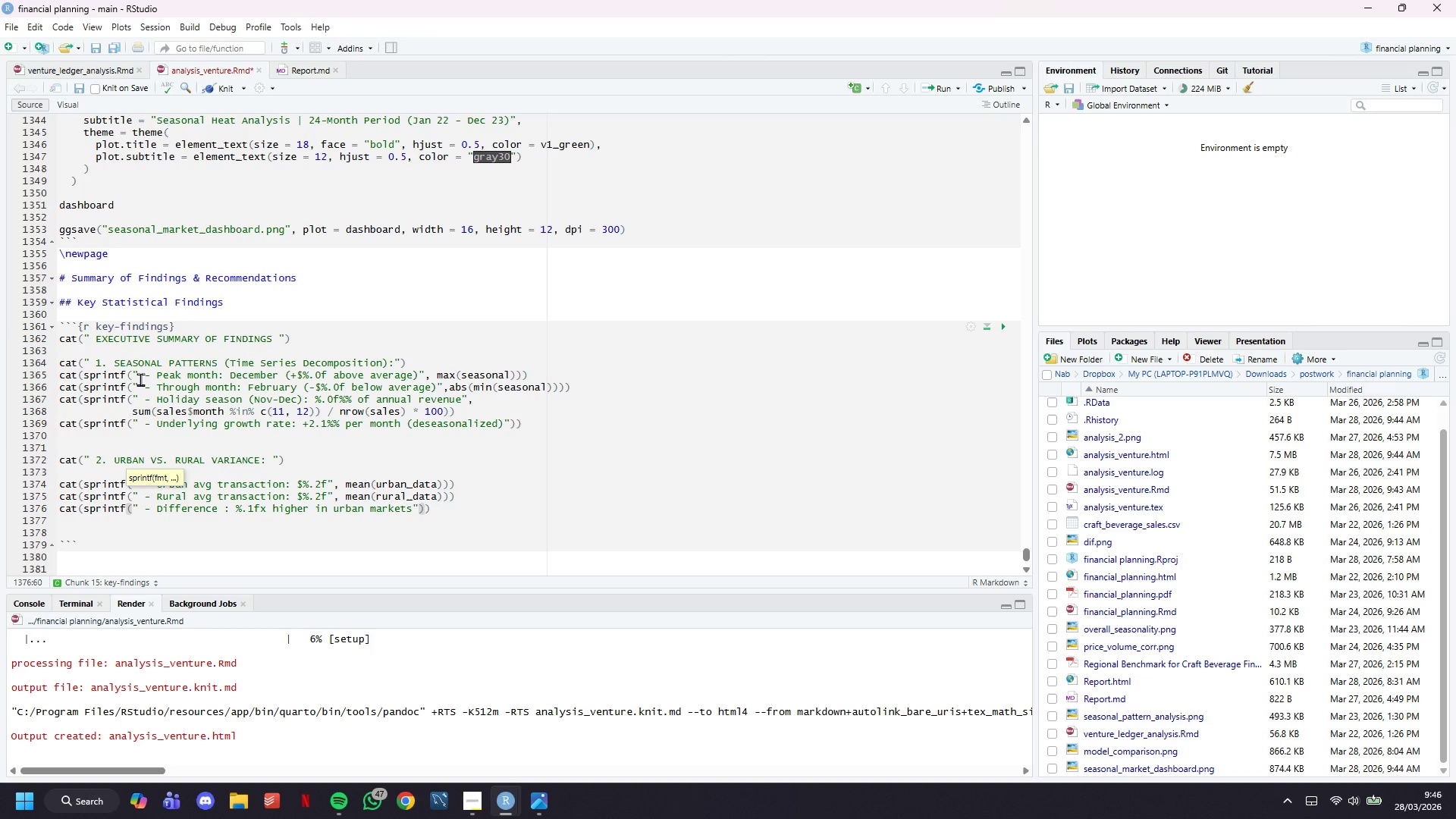 
key(Comma)
 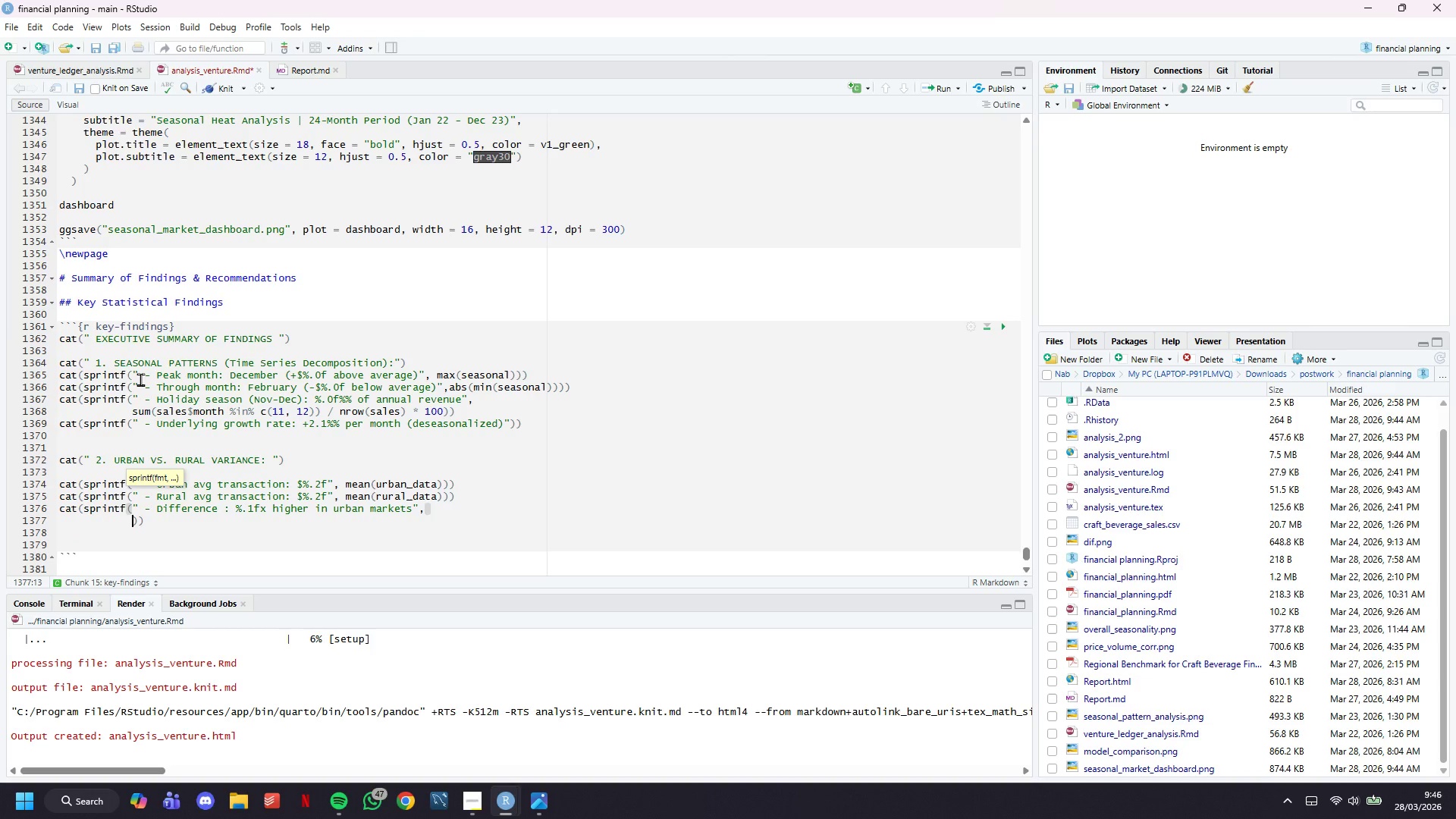 
key(Enter)
 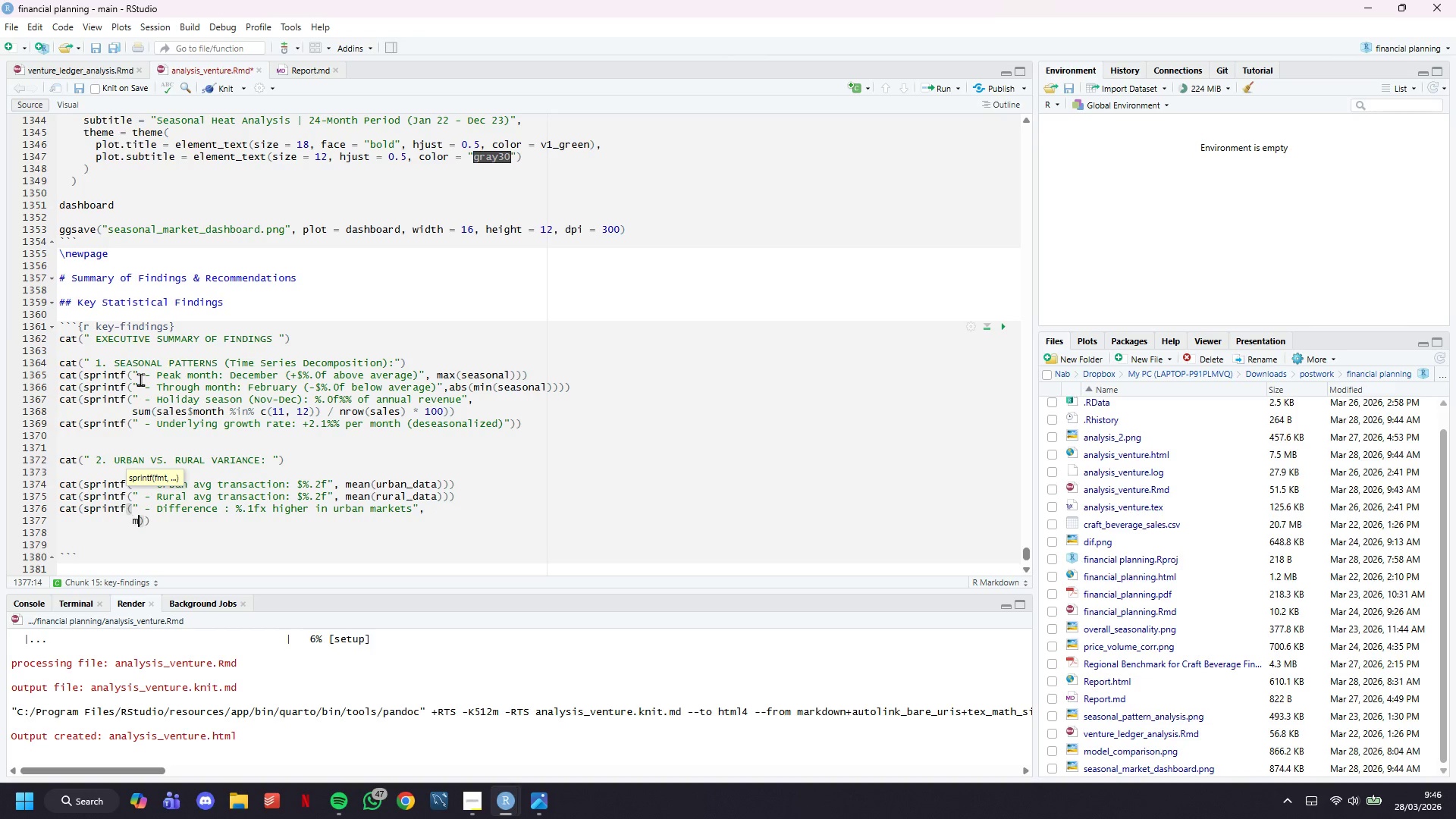 
type(mean(urban_data)
 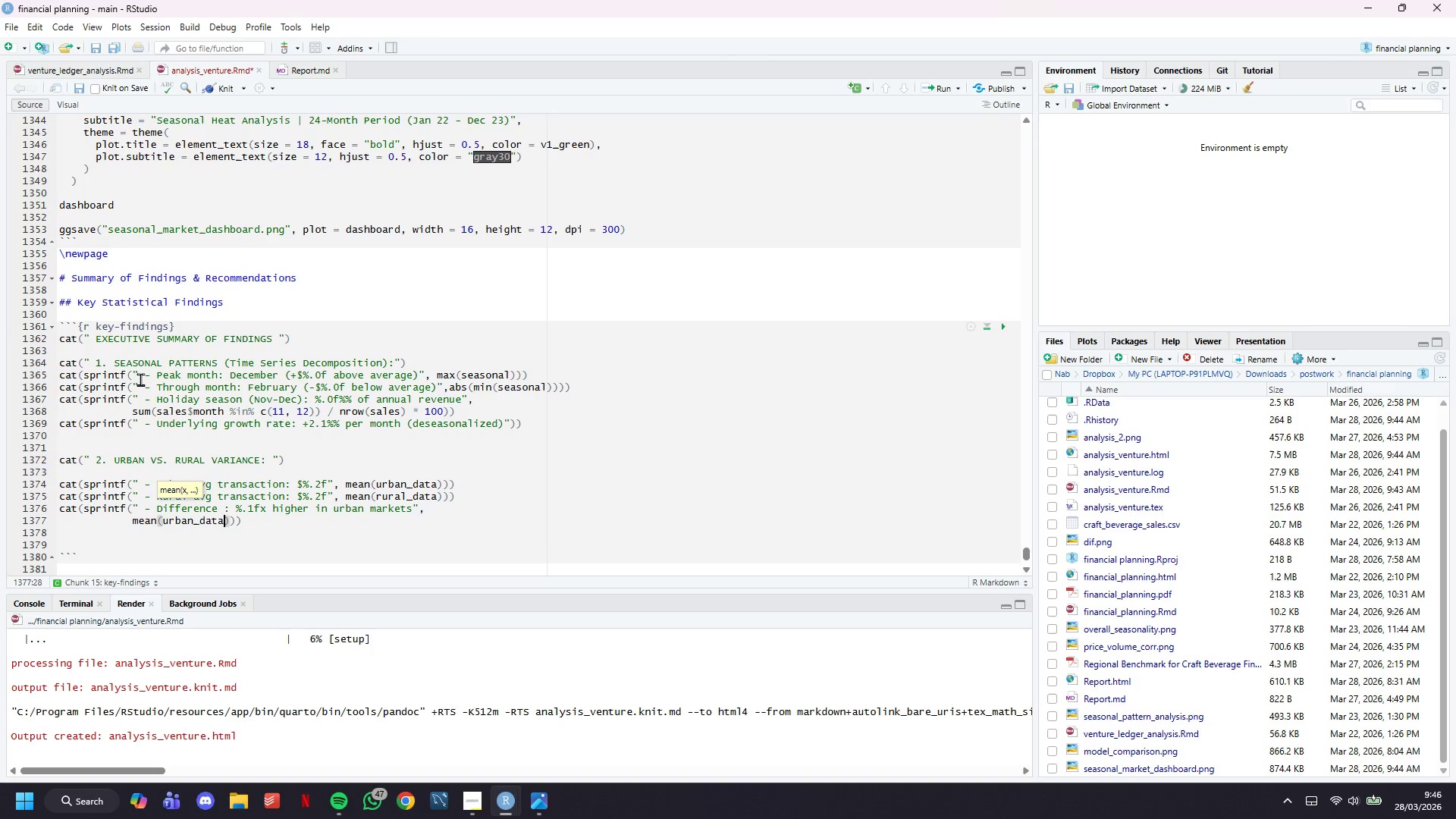 
key(ArrowRight)
 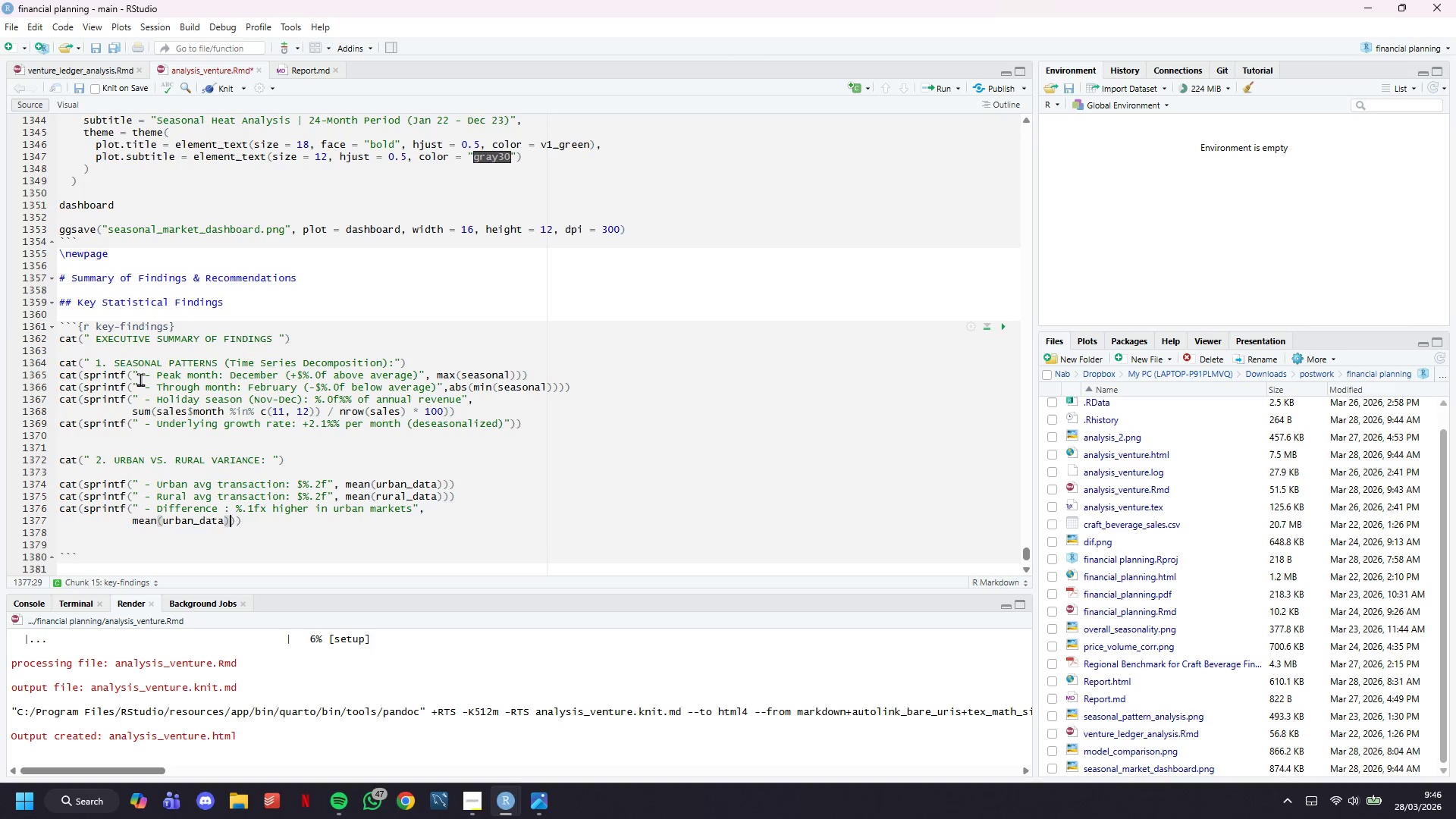 
type( / mean(rural_data)
 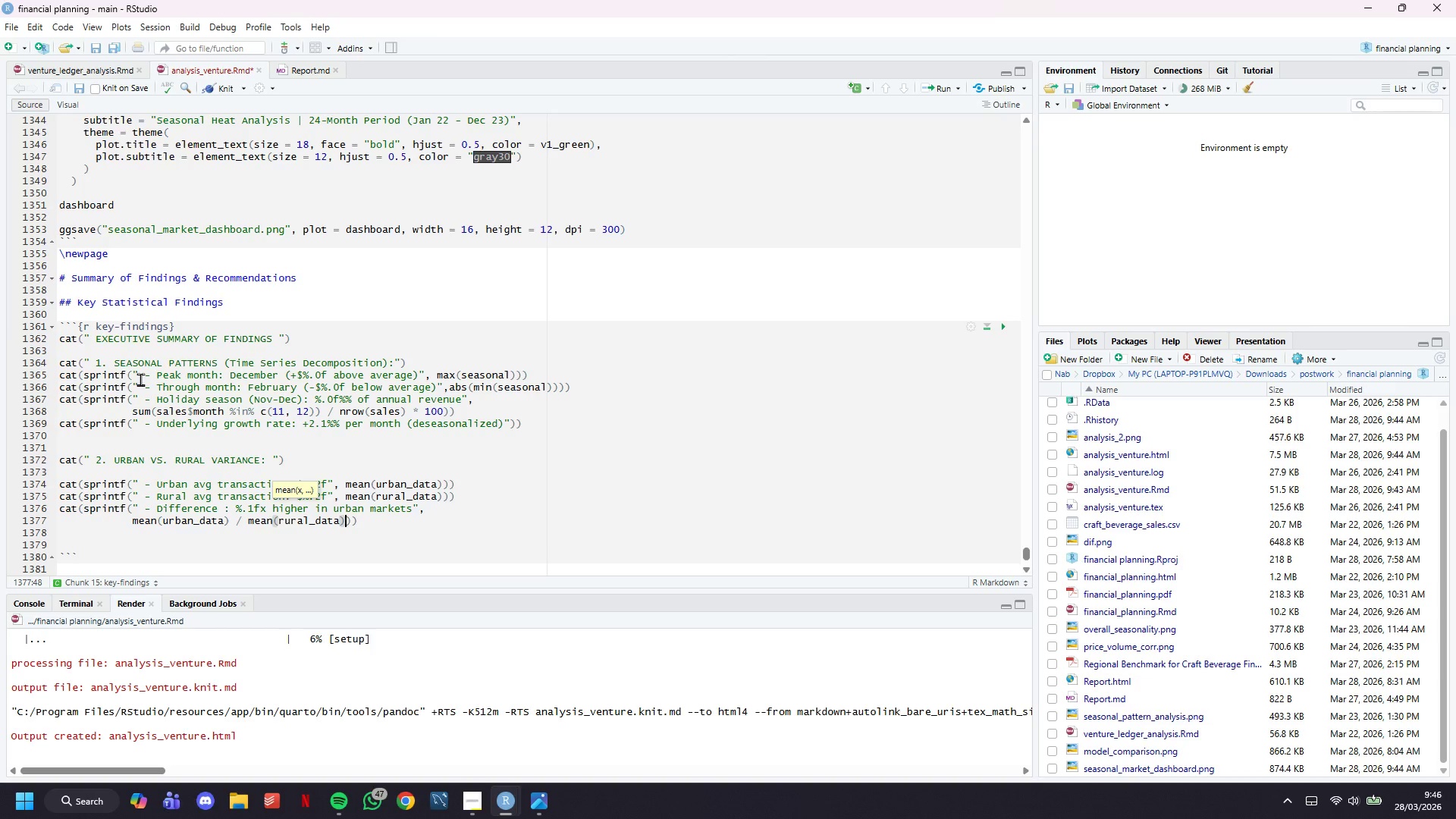 
 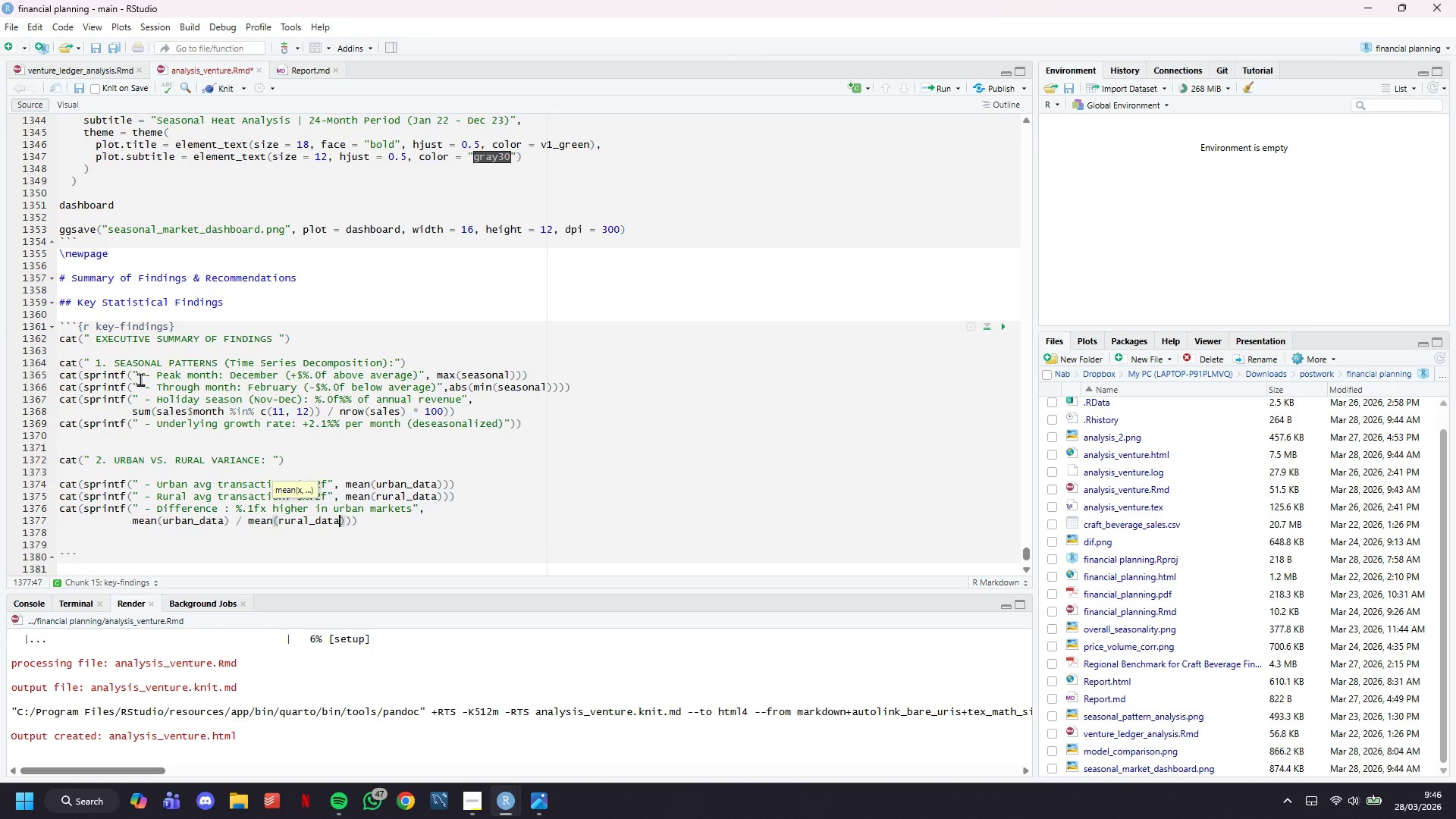 
key(ArrowRight)
 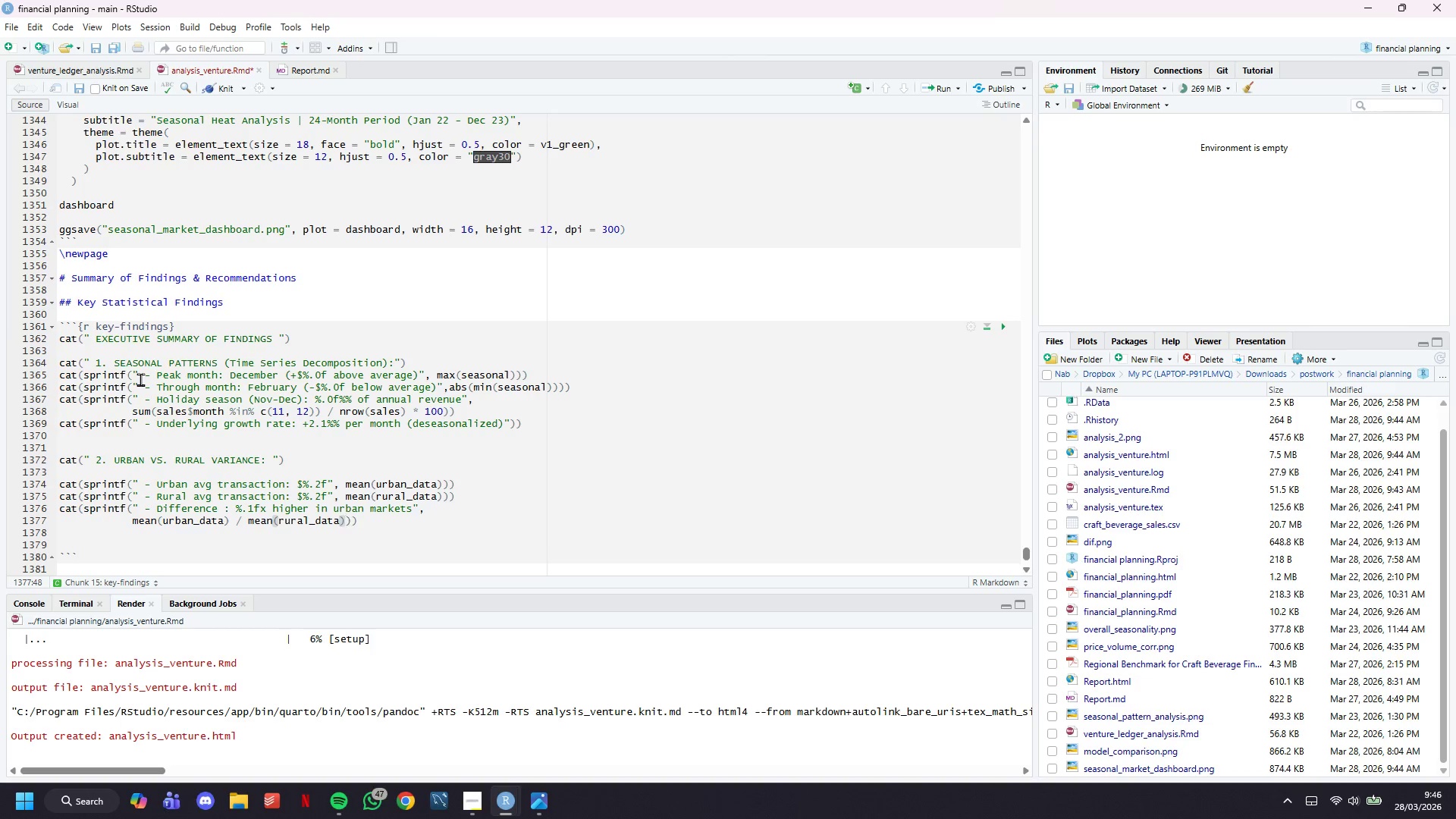 
key(ArrowRight)
 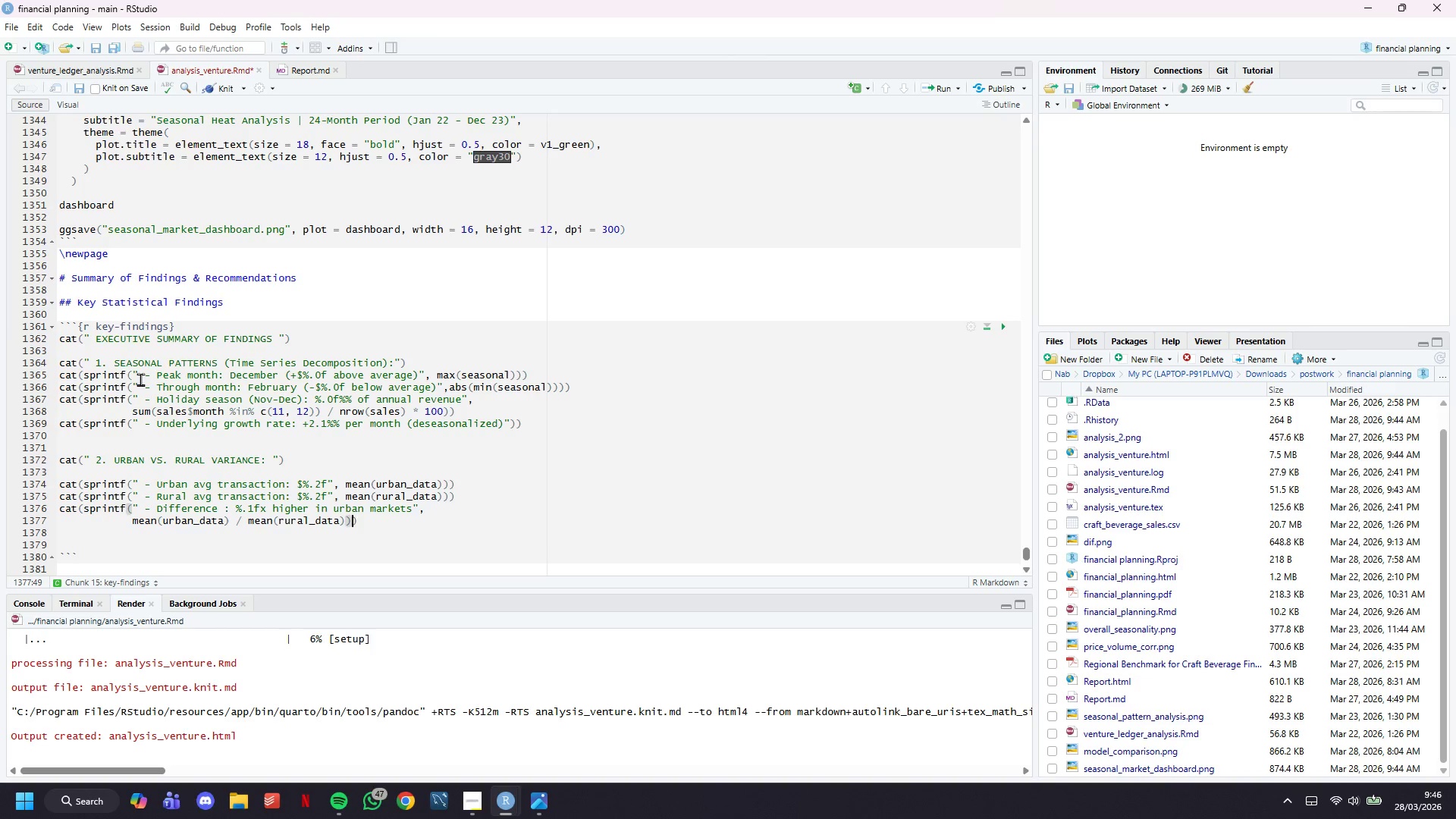 
key(ArrowRight)
 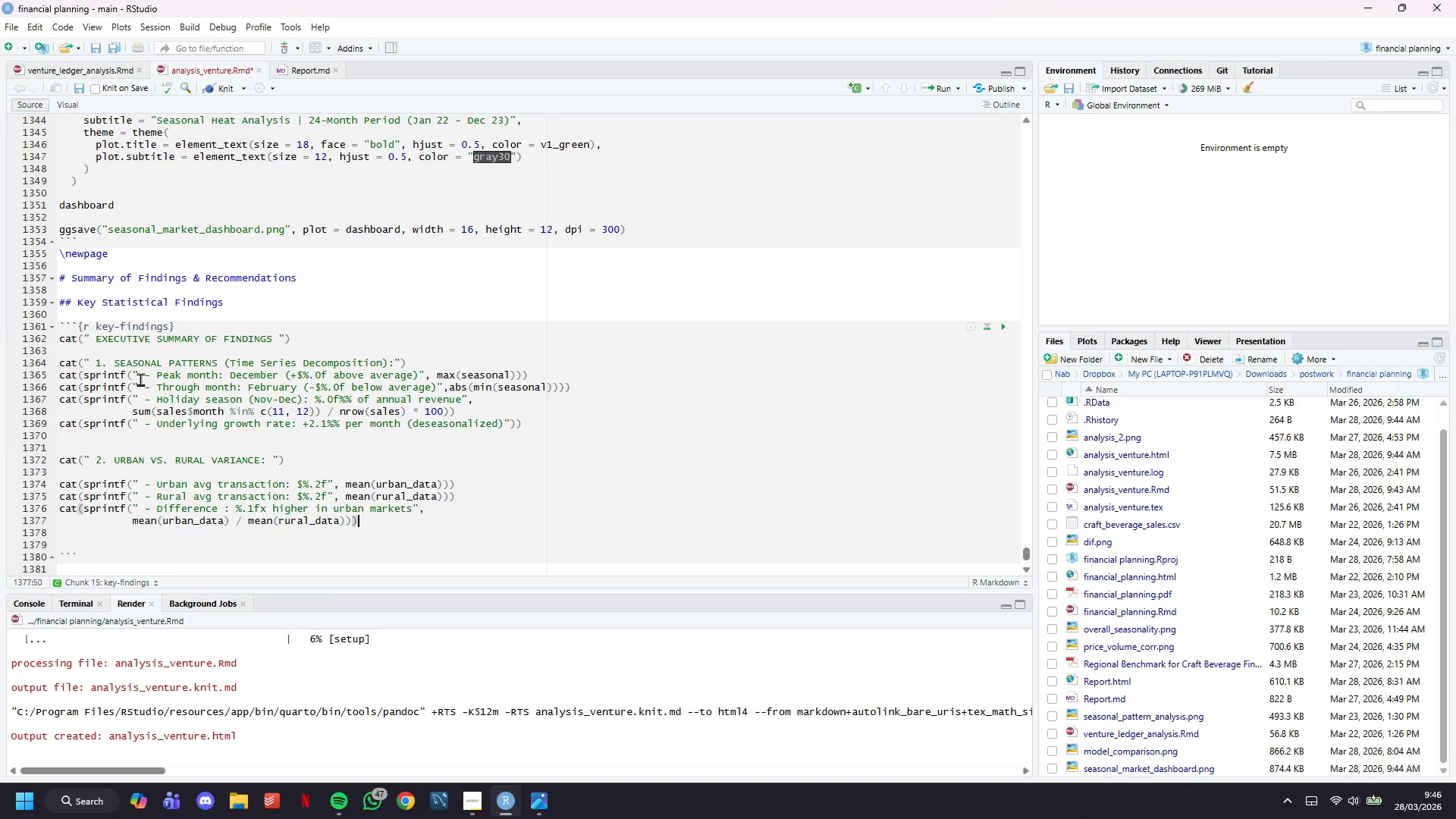 
key(Enter)
 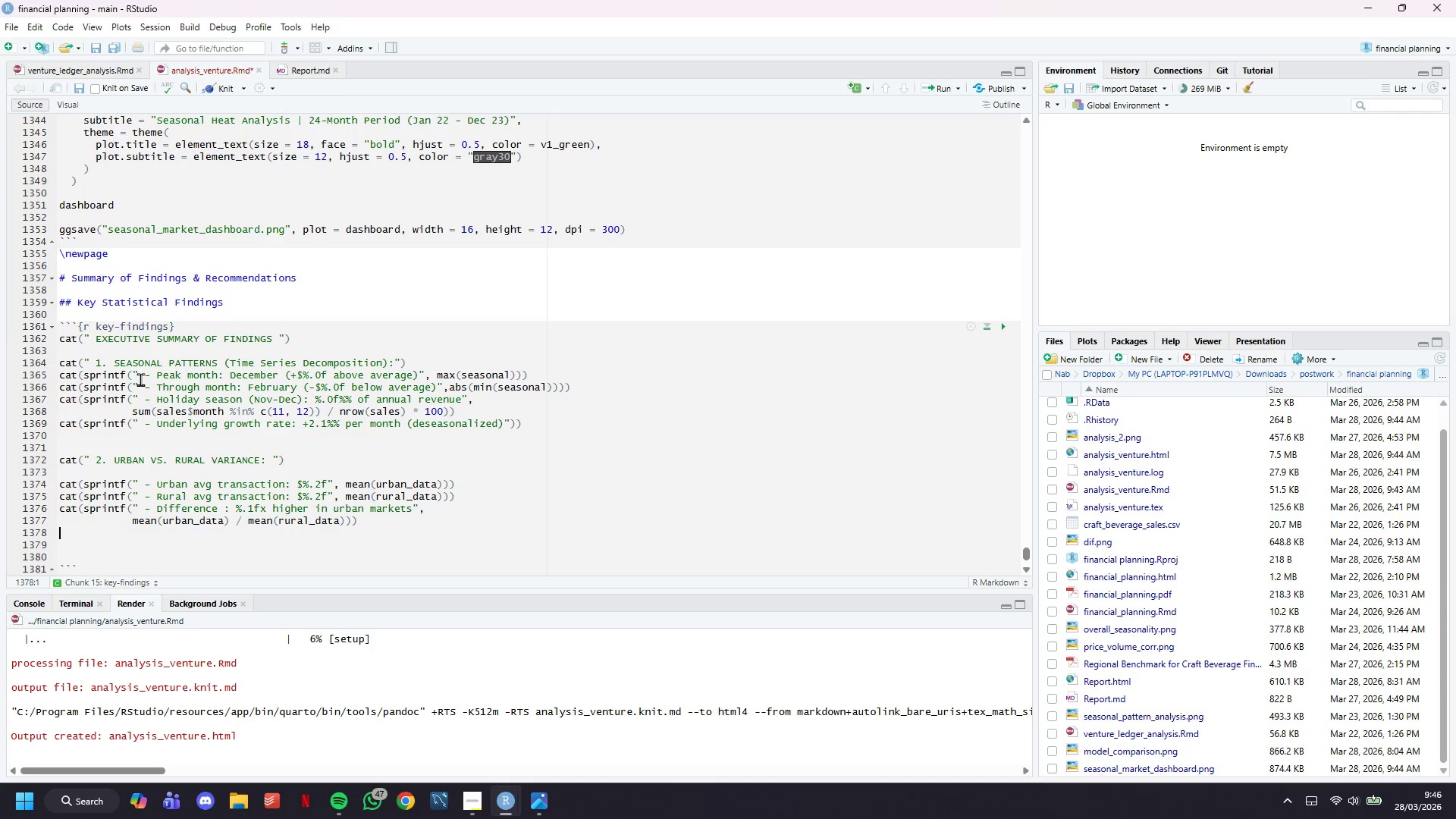 
type(cat(sprintf(" - Variance test: p < 0.001 ())
 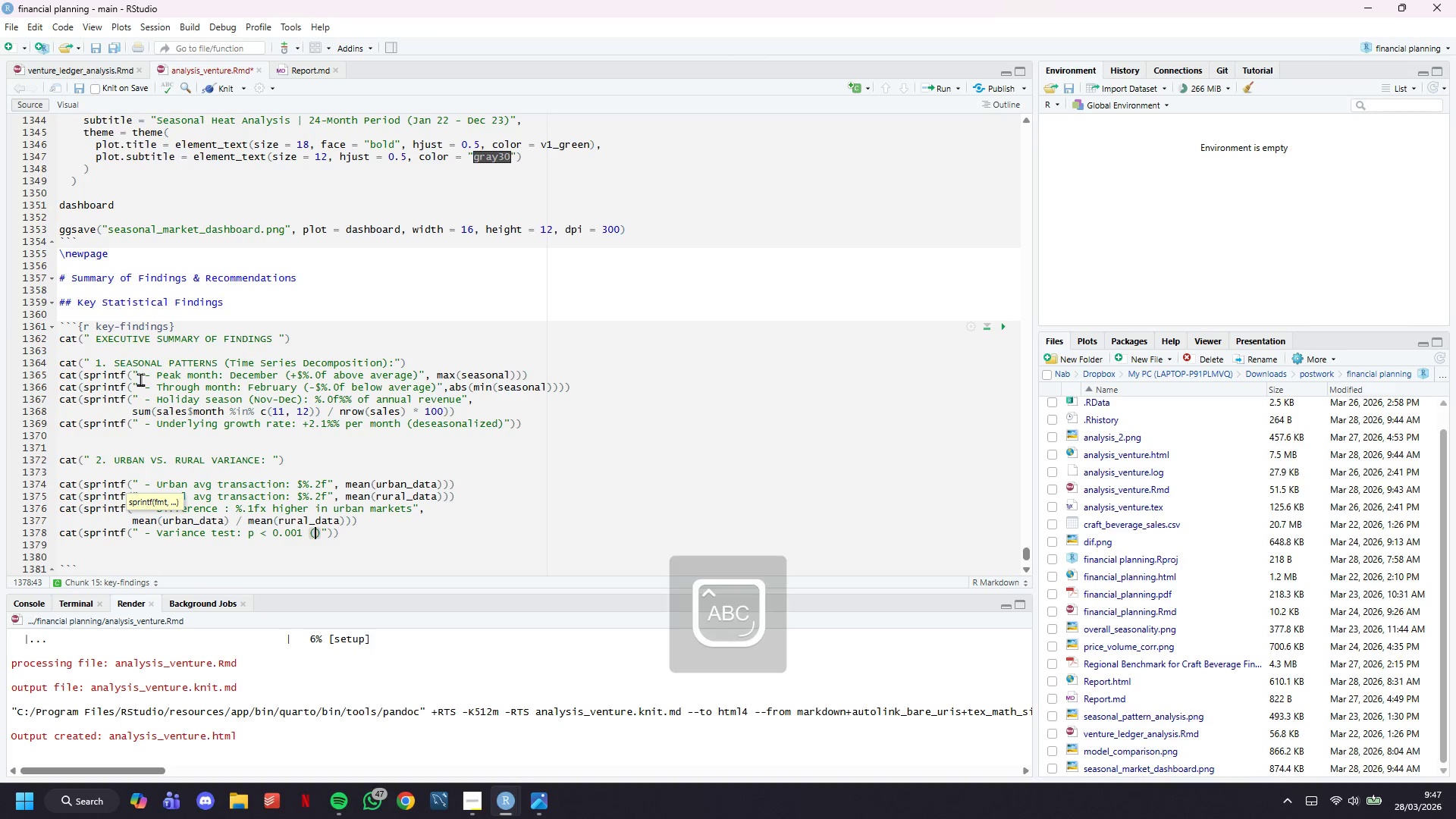 
 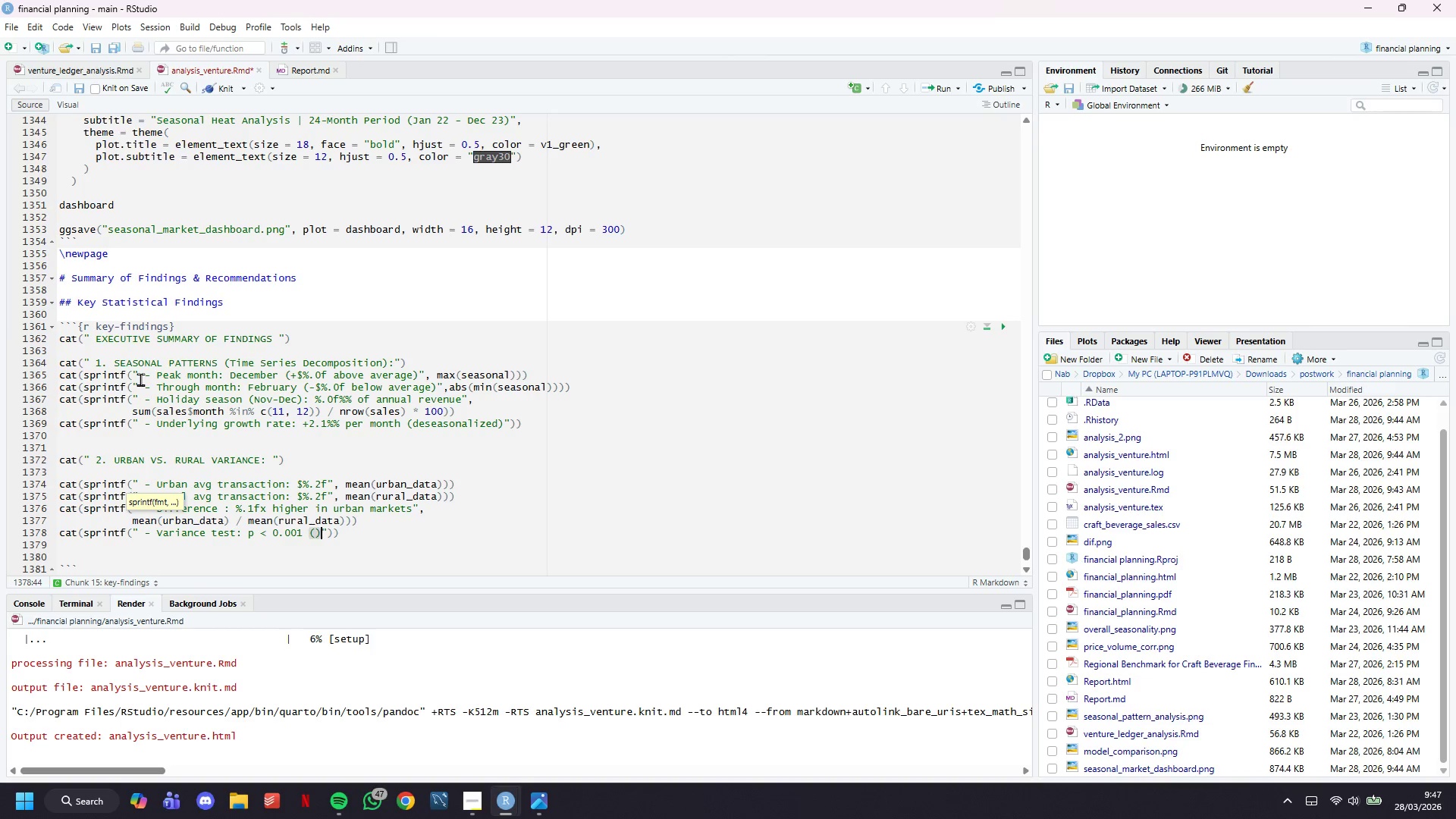 
key(ArrowLeft)
 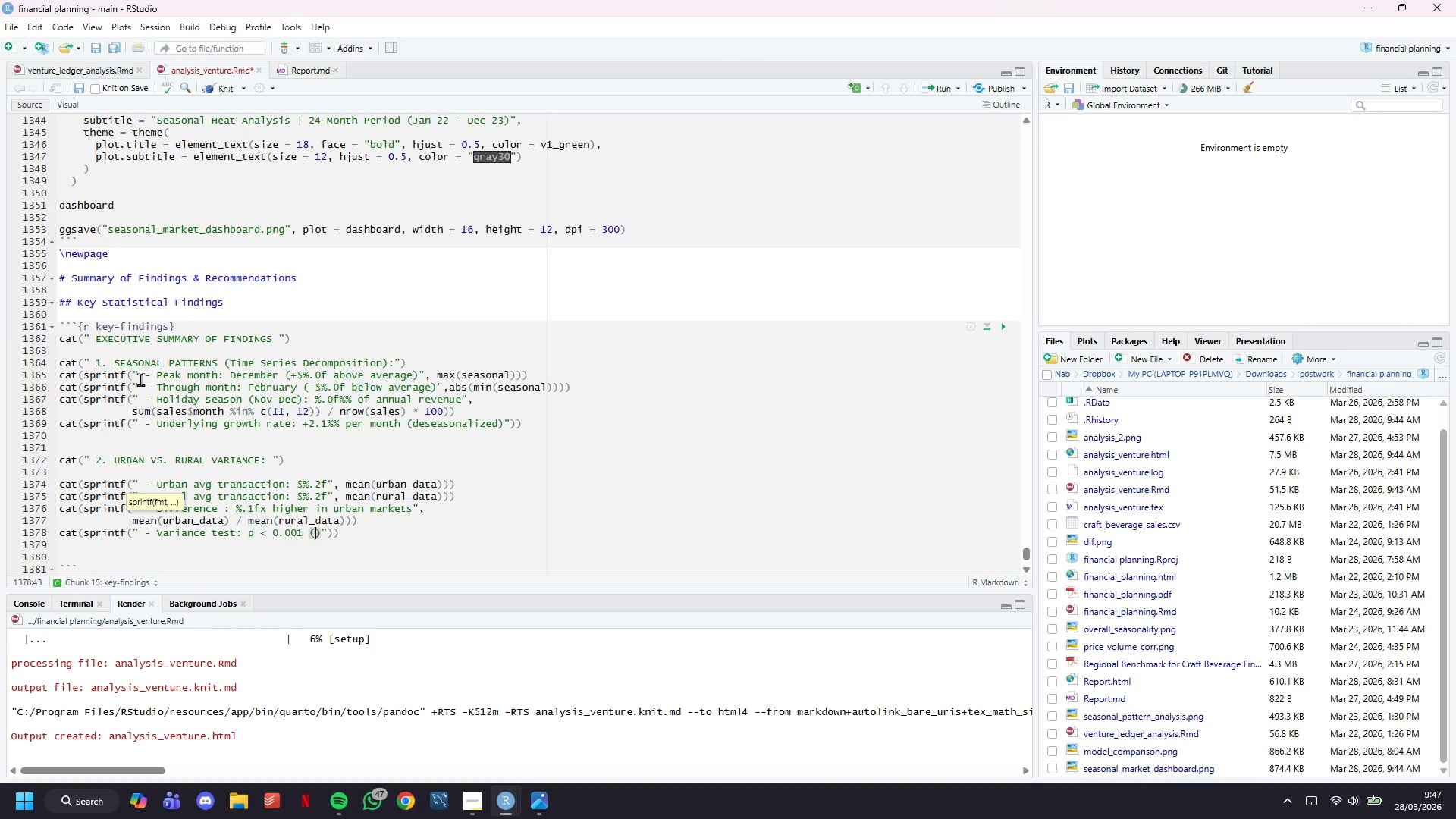 
type(SIGNIFICANTLY DIFFERENT)
 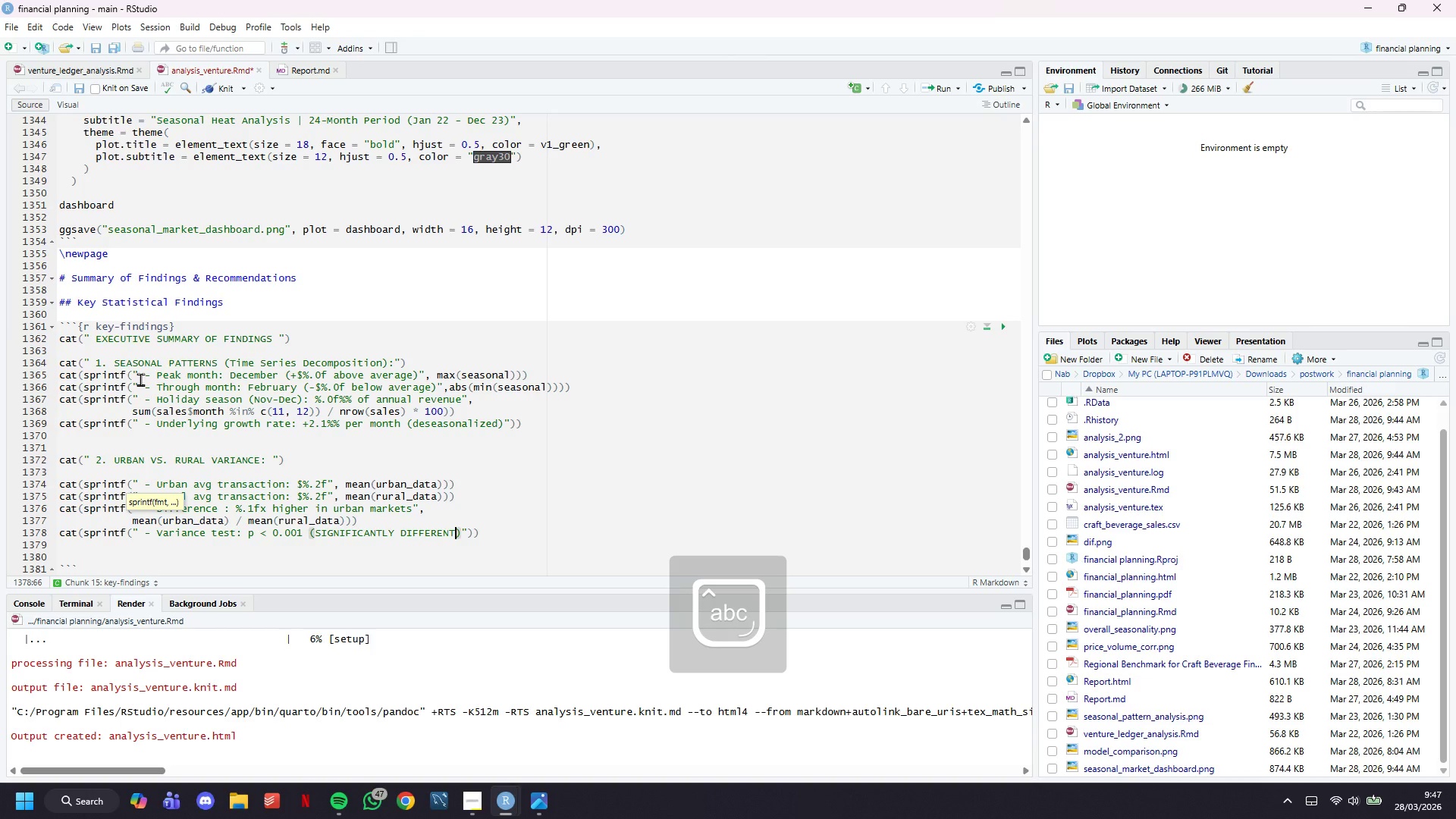 
key(ArrowRight)
 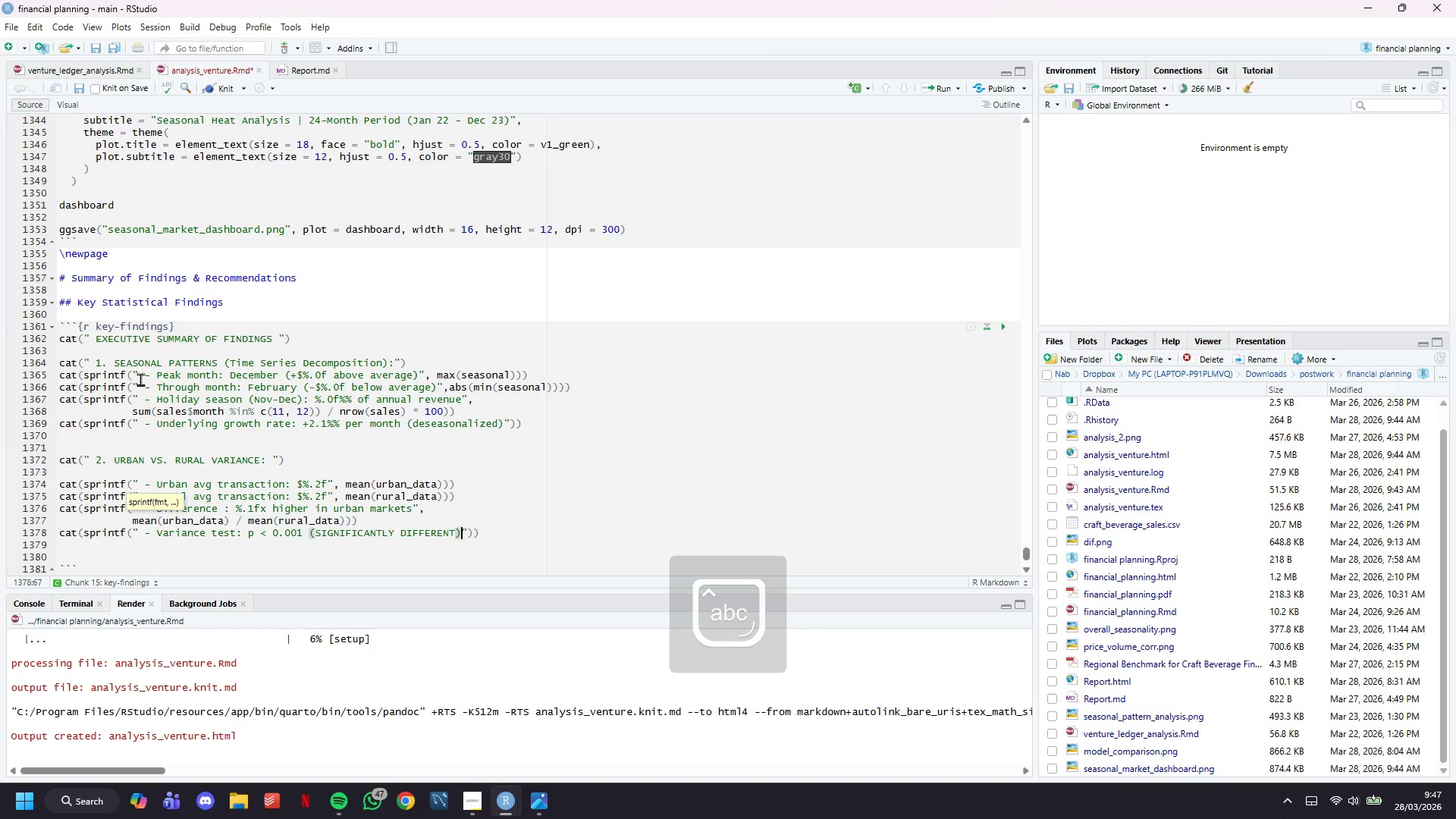 
key(ArrowRight)
 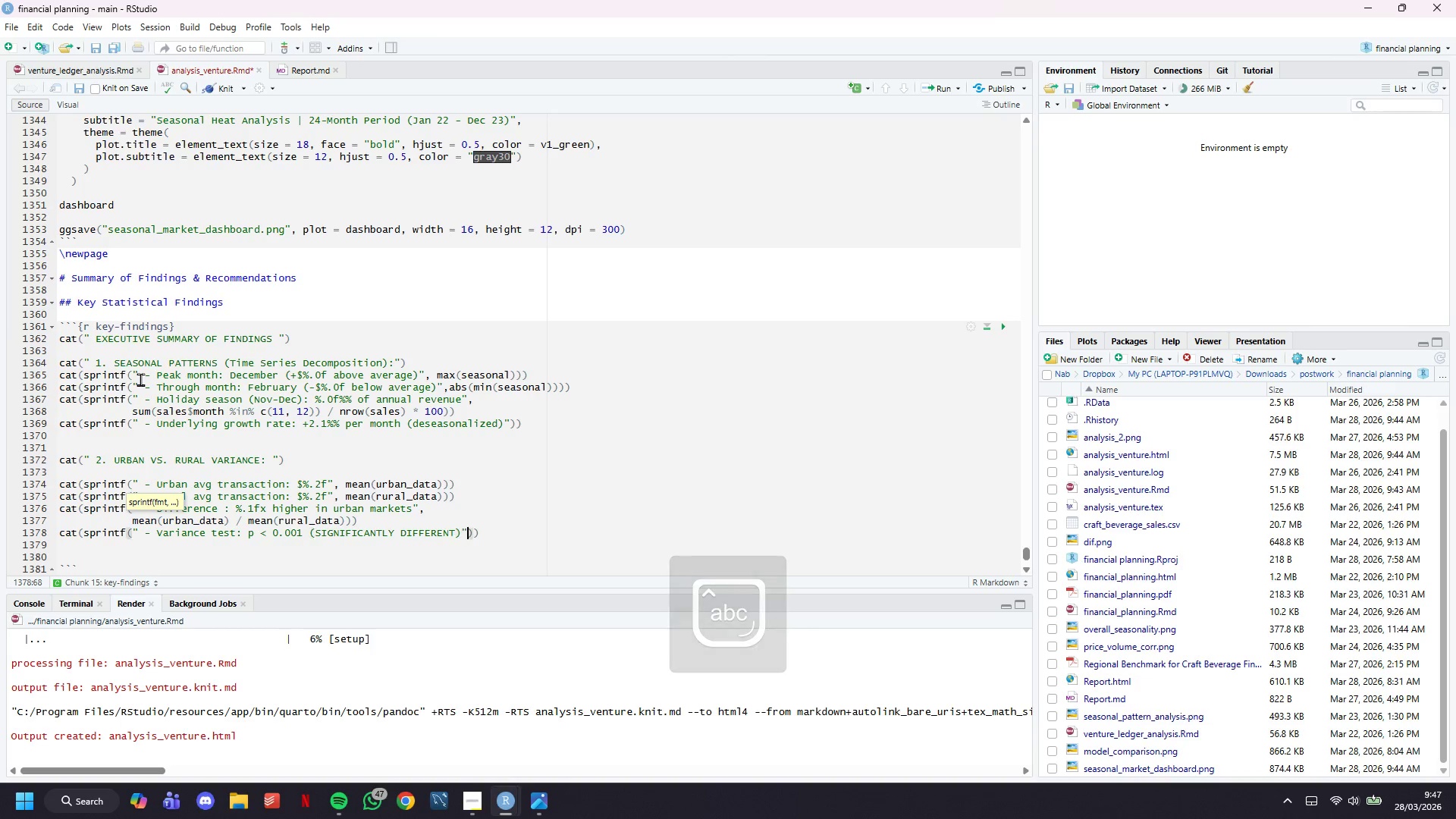 
key(ArrowRight)
 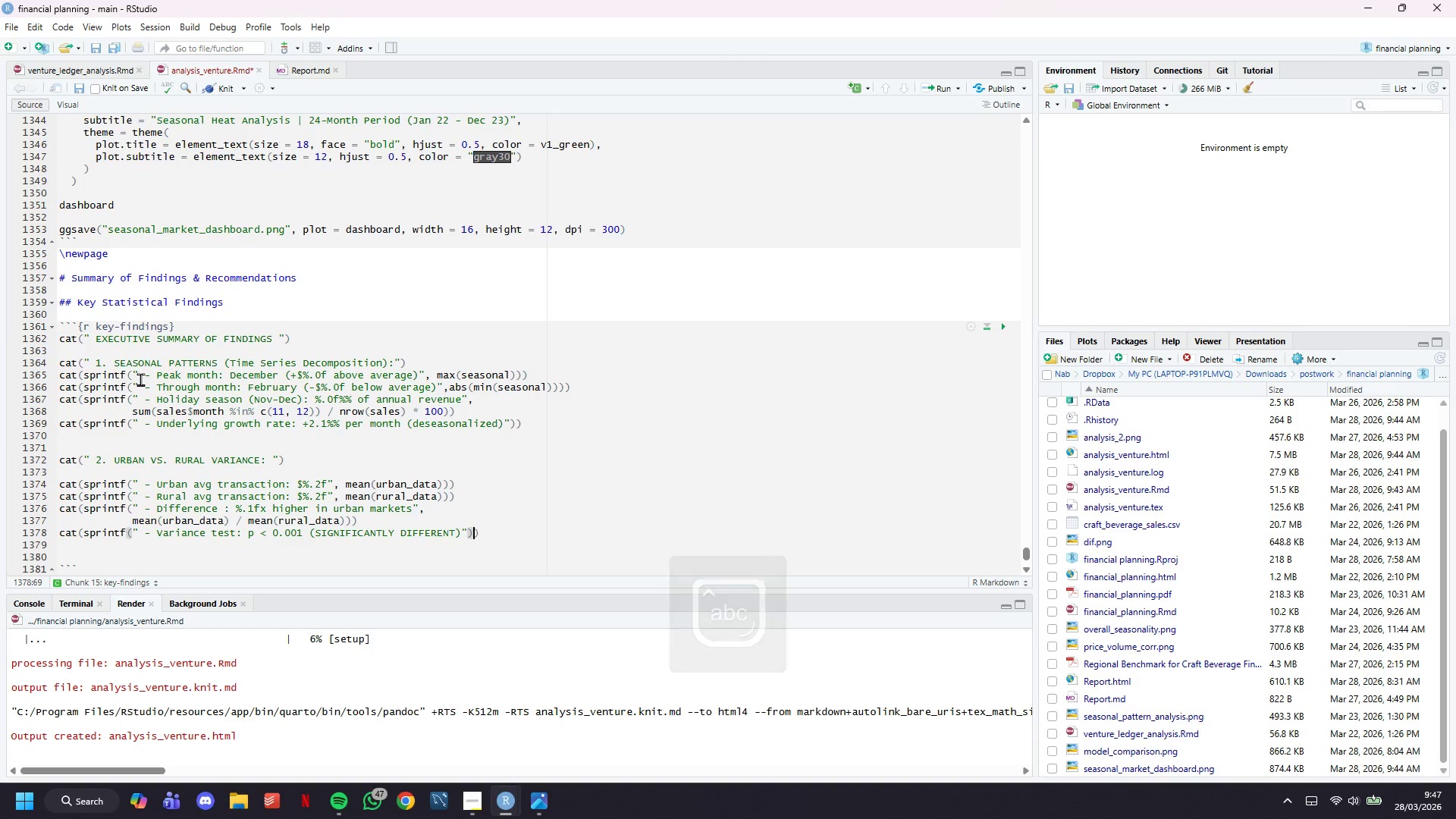 
key(ArrowRight)
 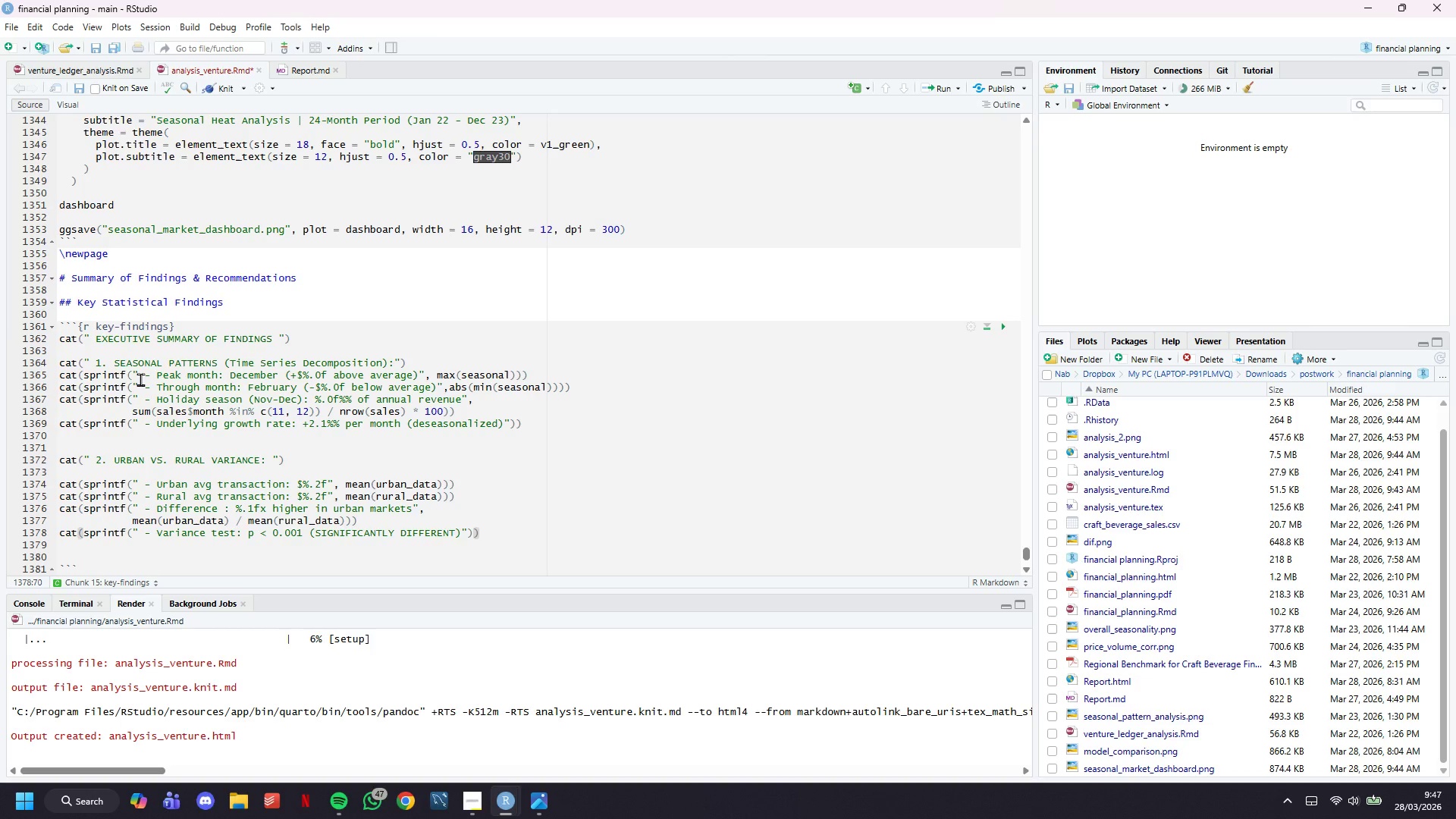 
wait(32.83)
 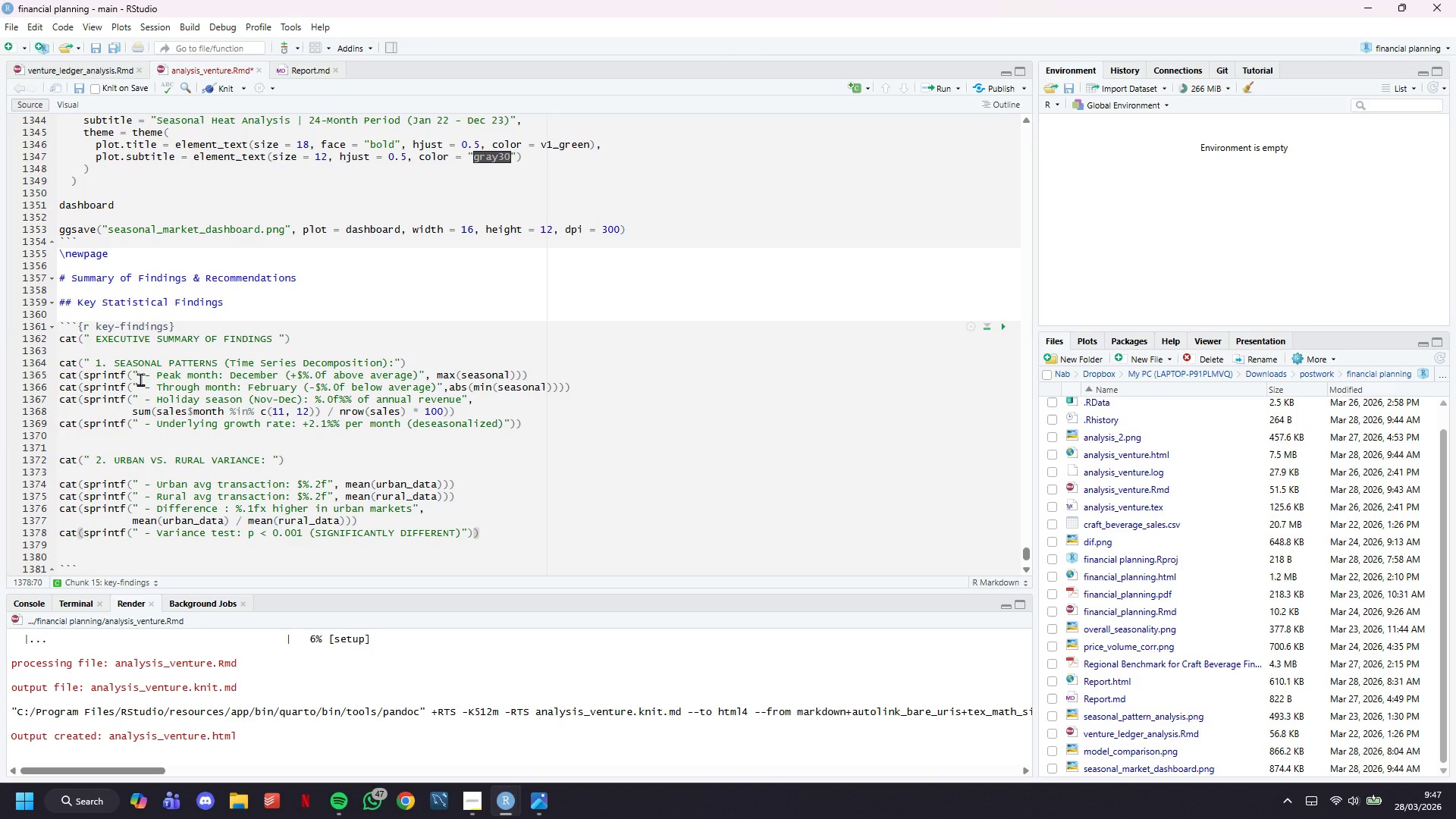 
key(Enter)
 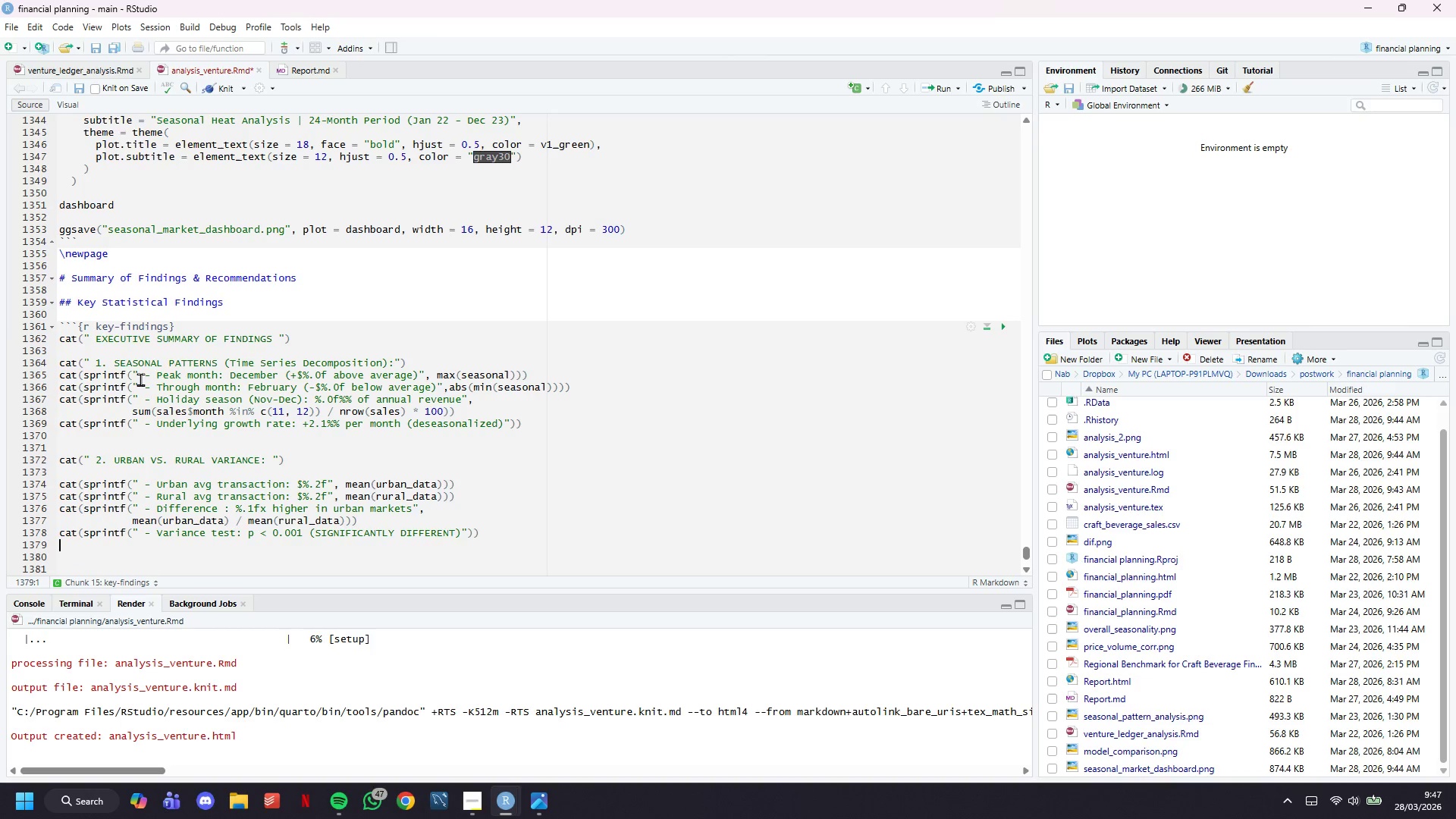 
key(Enter)
 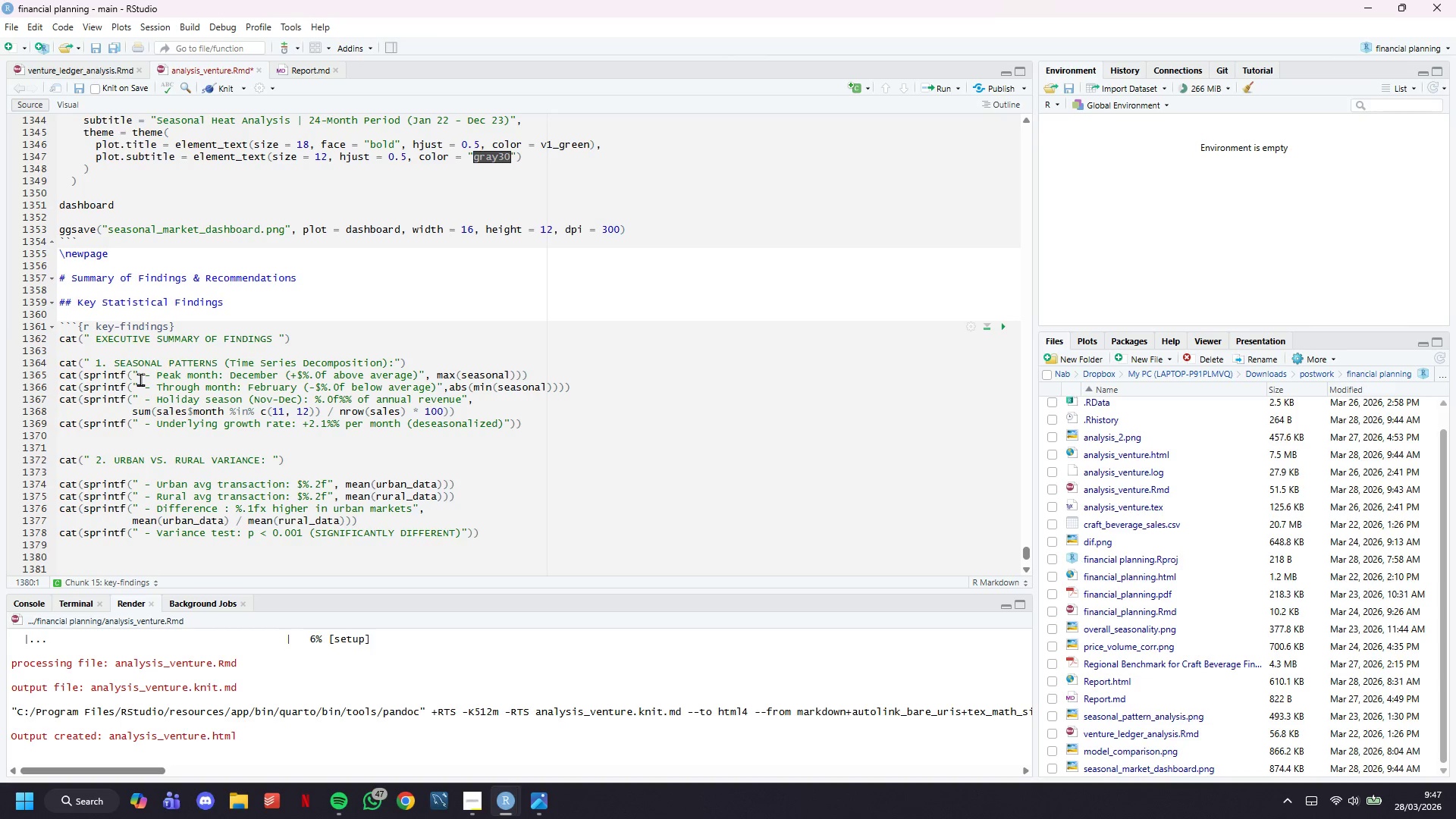 
key(Control+S)
 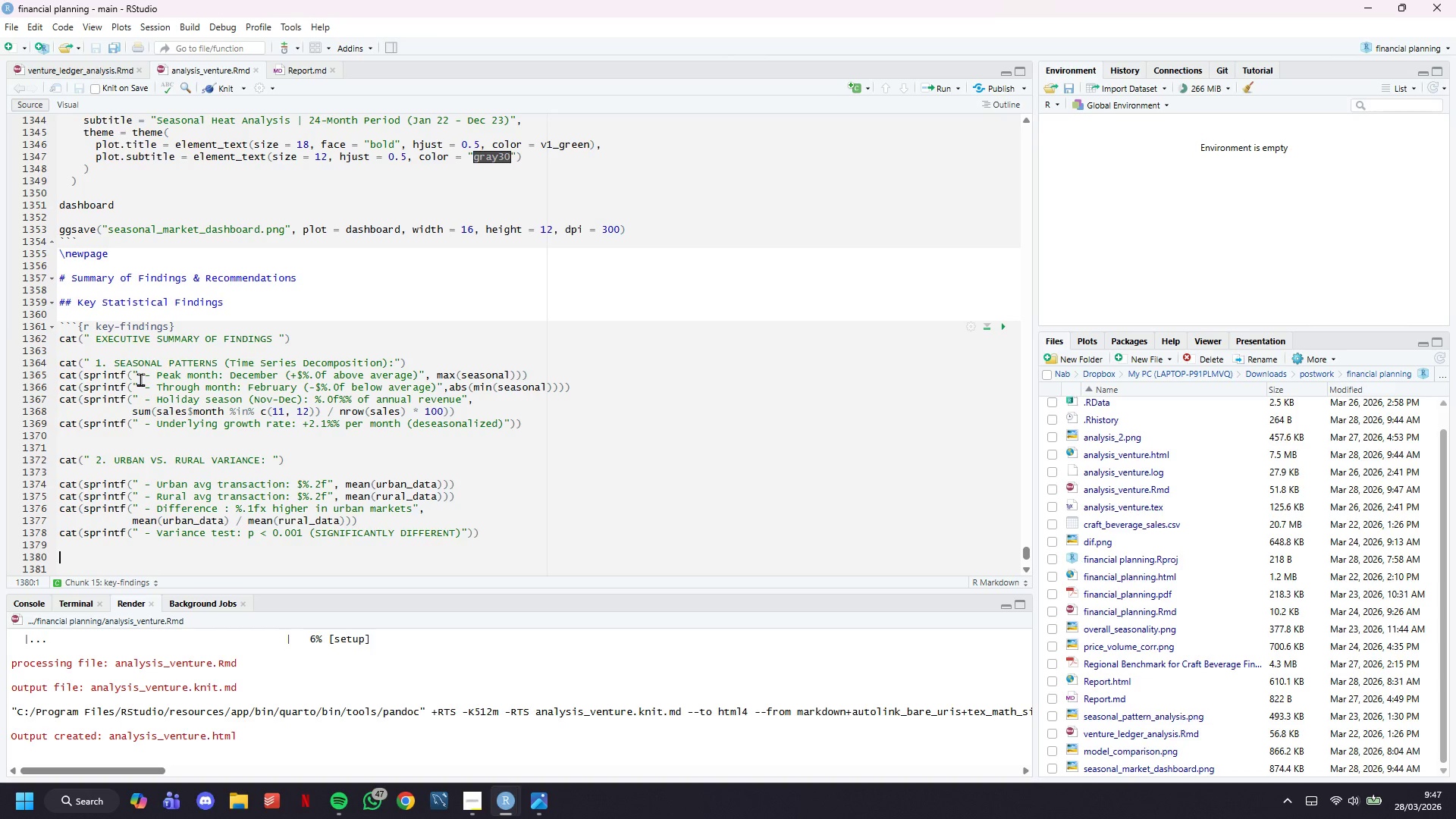 
type(cat("3. PRICE-VOLUME)
 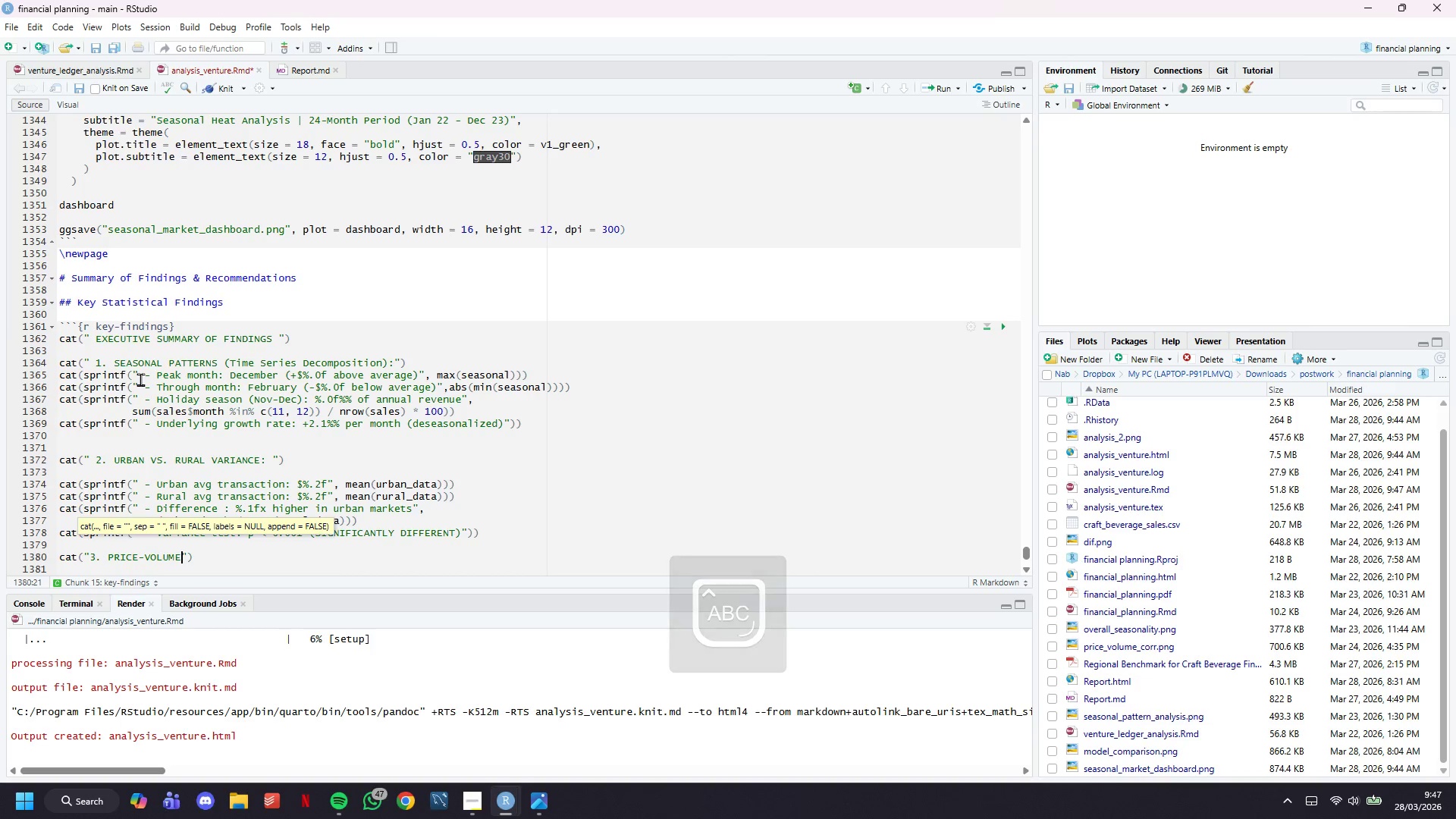 
type(CORRELATION)
 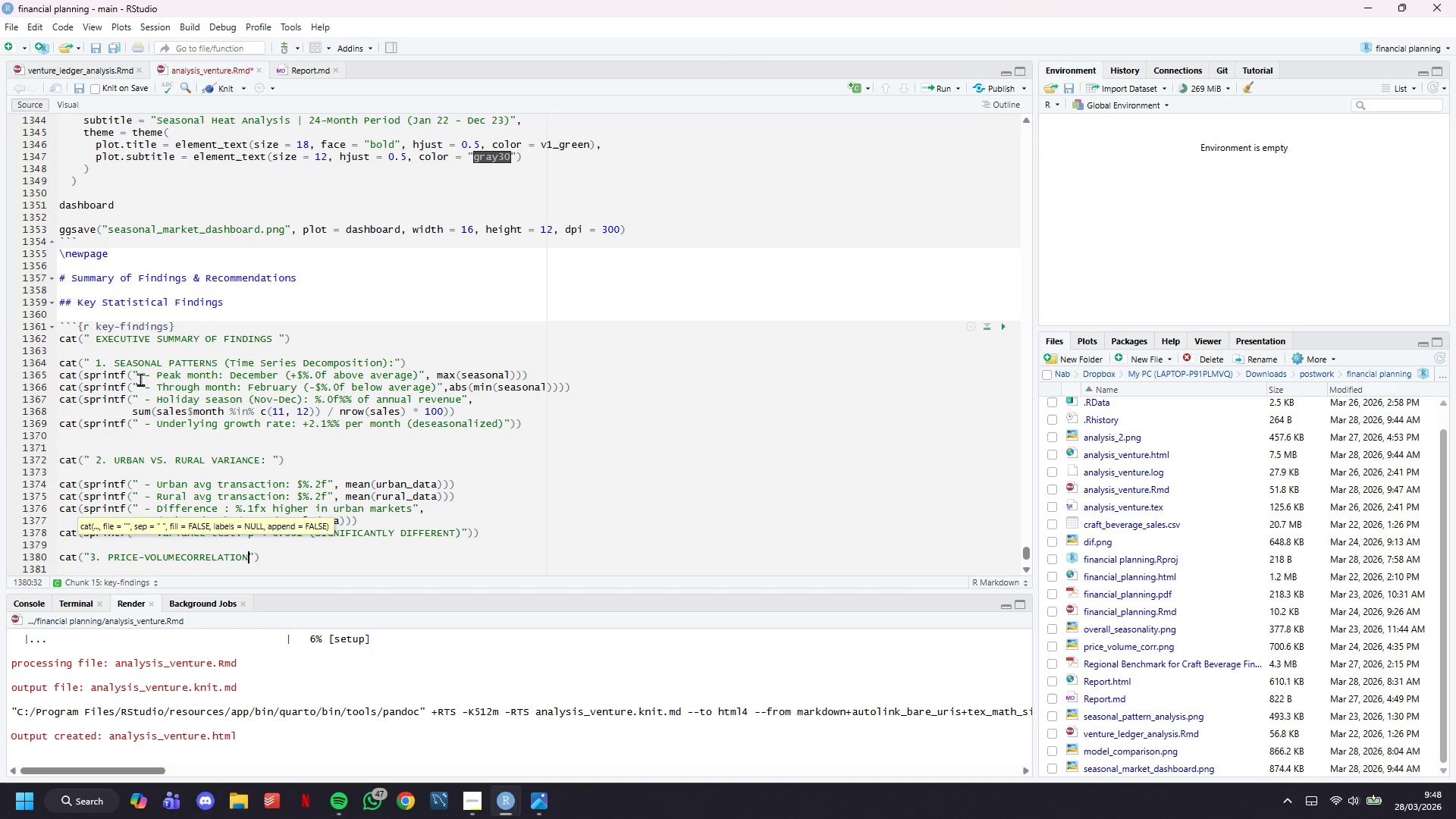 
hold_key(key=ArrowLeft, duration=0.69)
 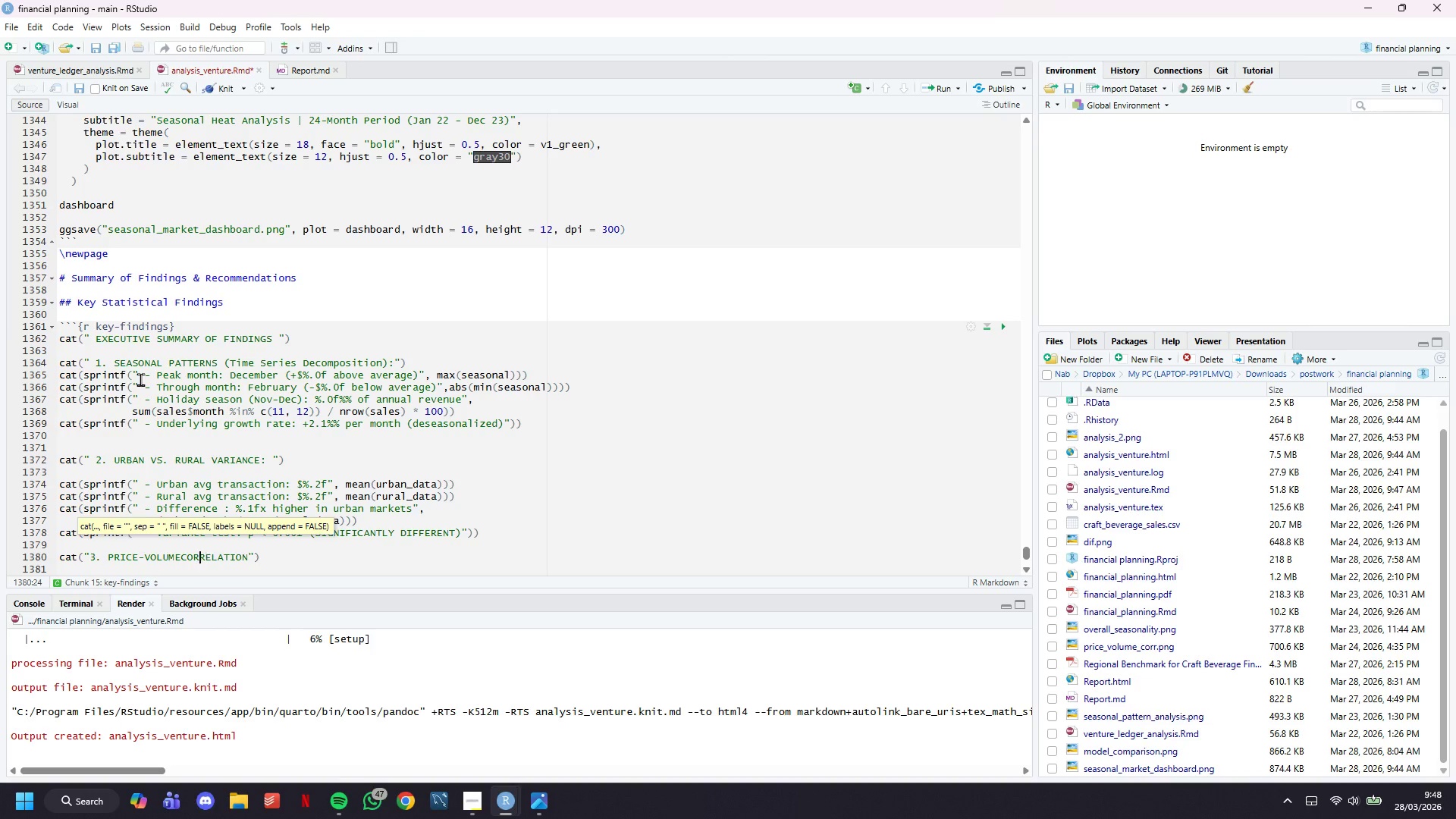 
key(ArrowLeft)
 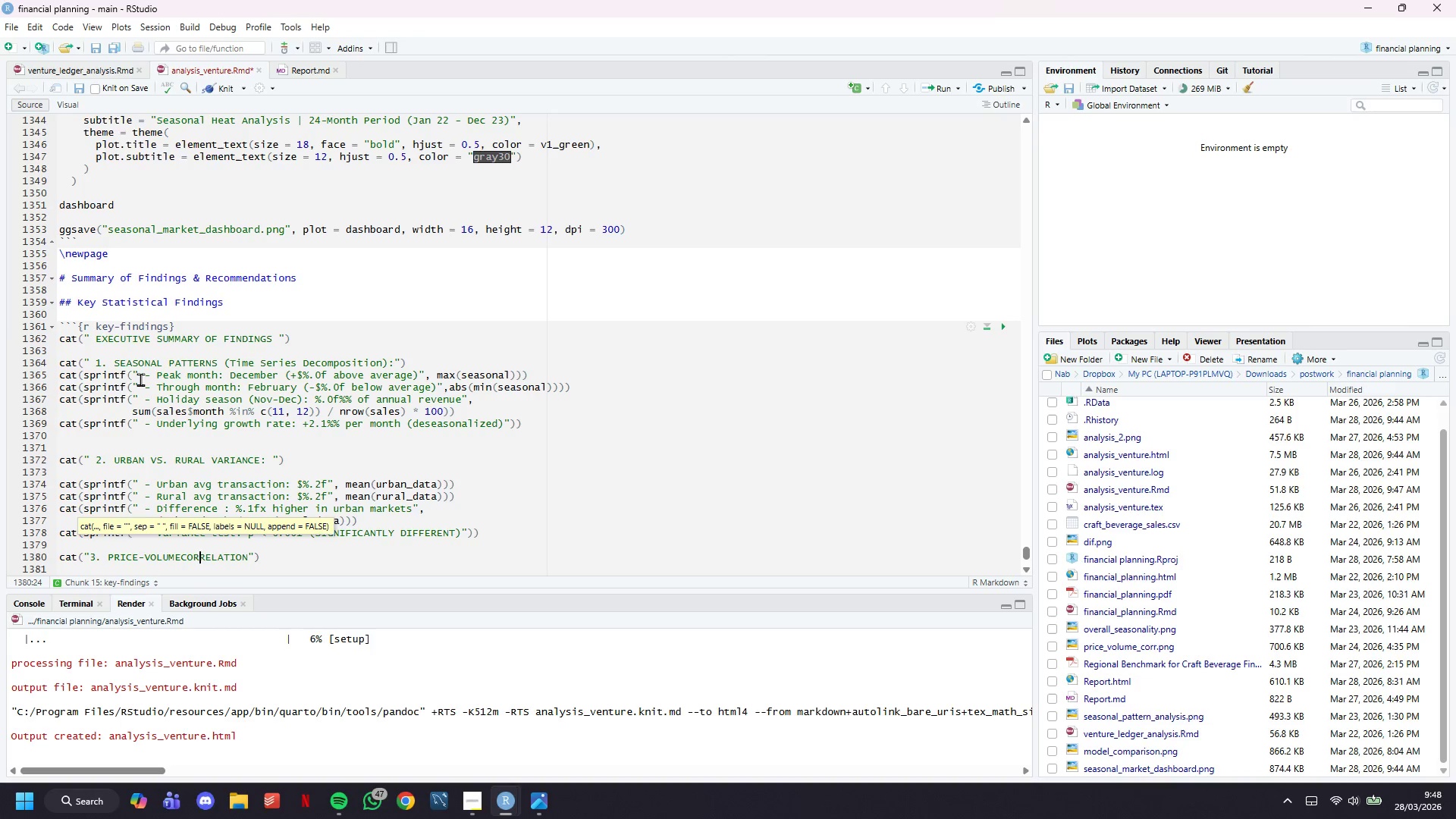 
key(ArrowLeft)
 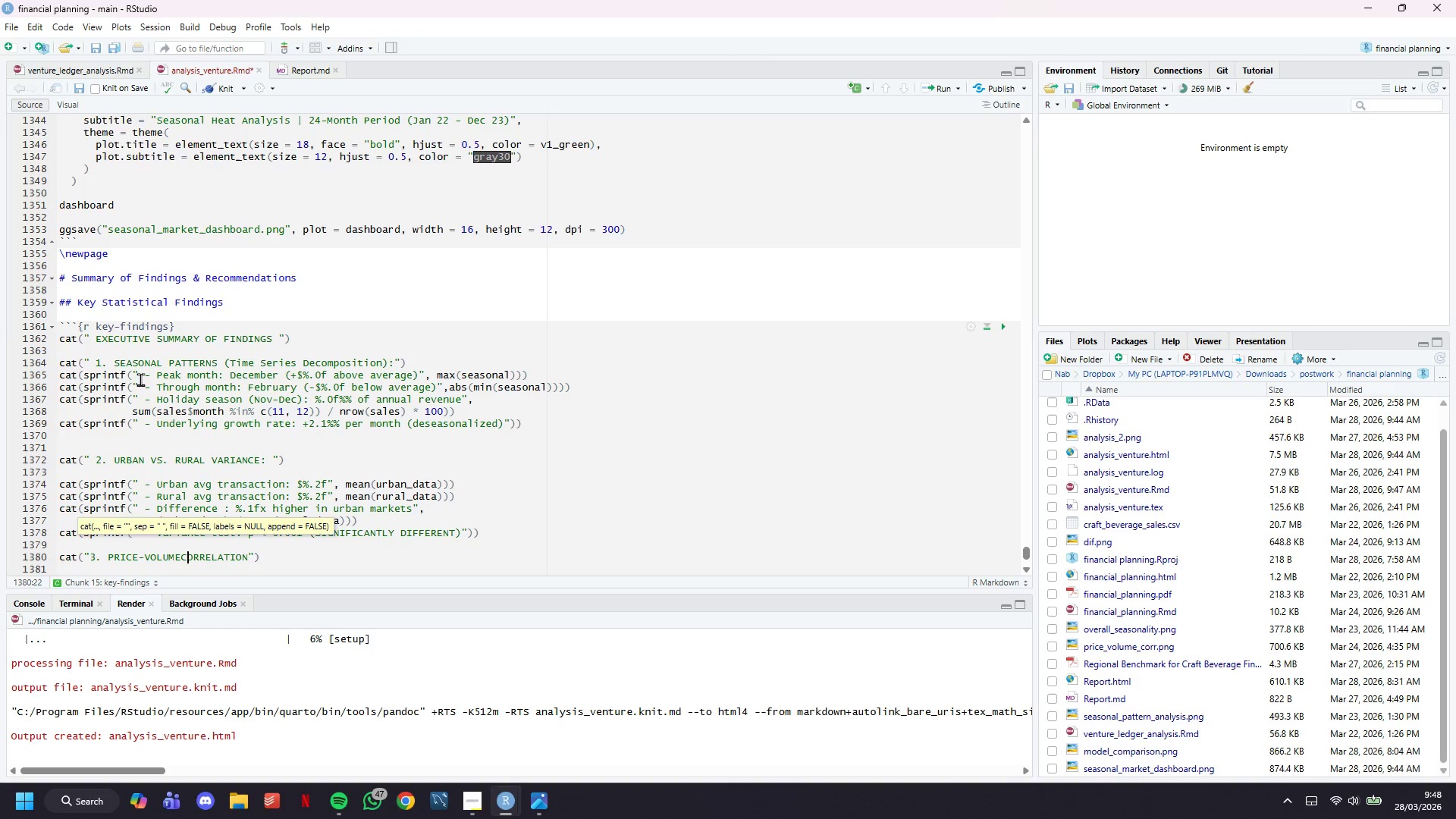 
key(ArrowLeft)
 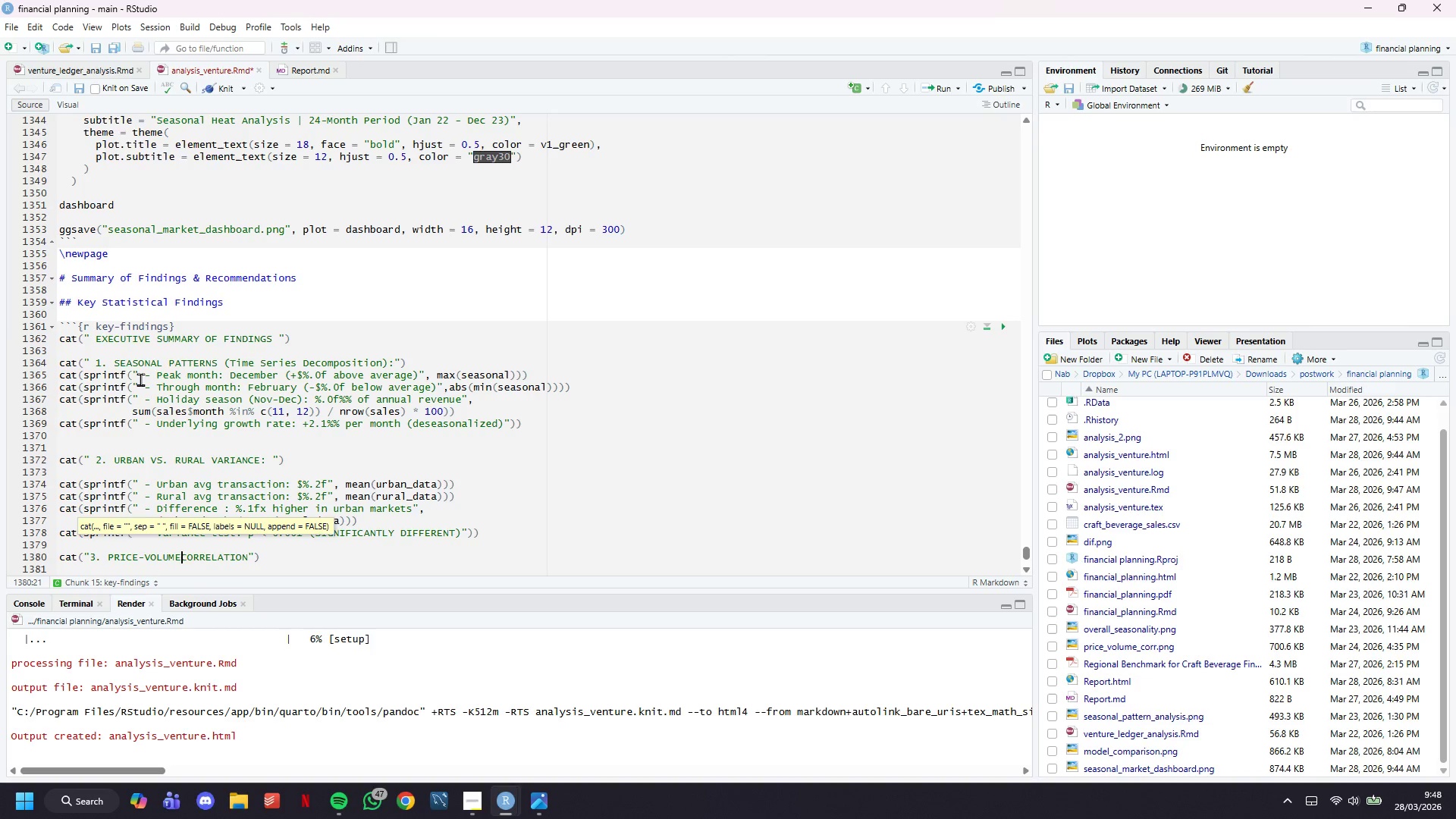 
key(ArrowLeft)
 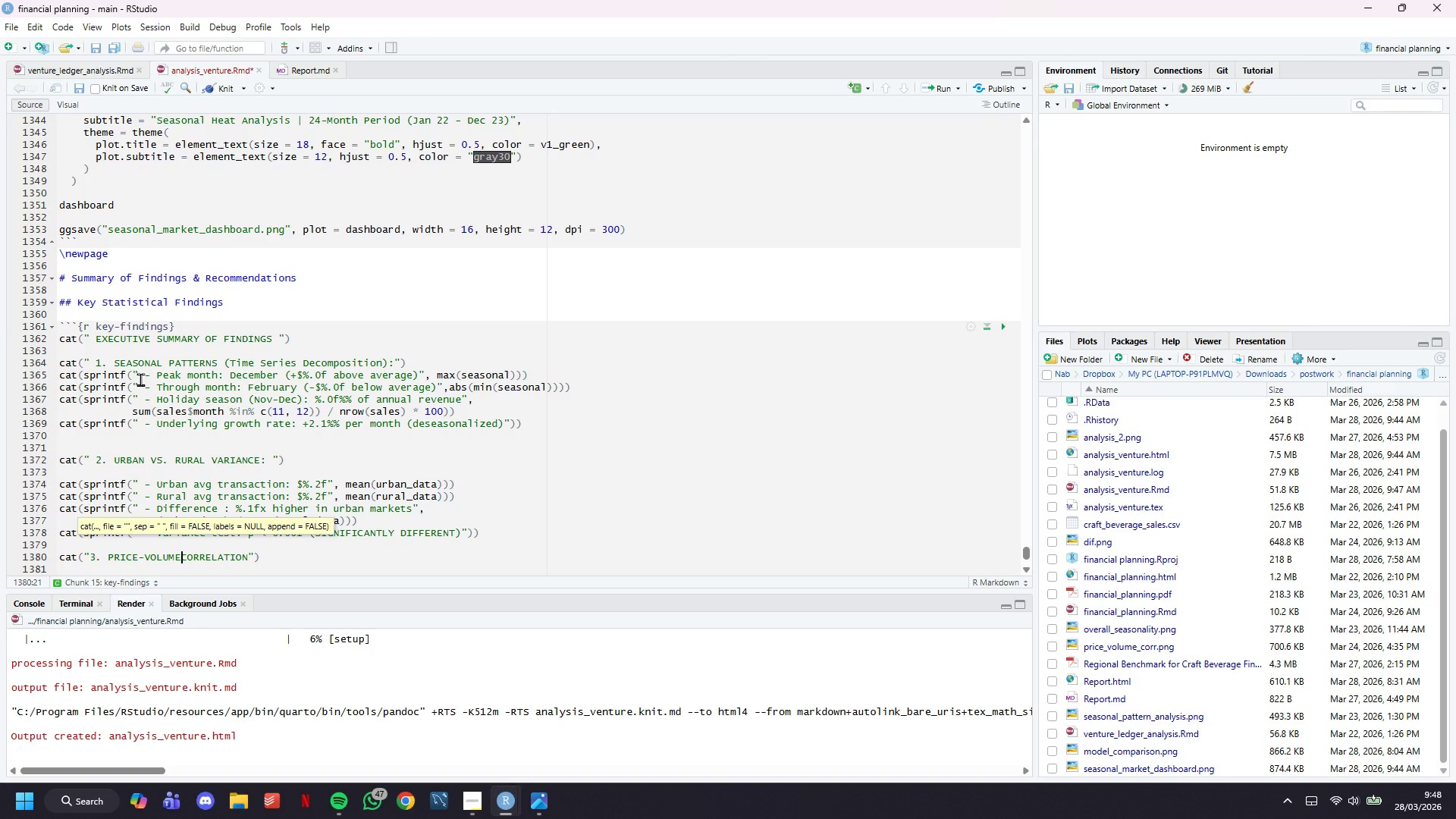 
key(Space)
 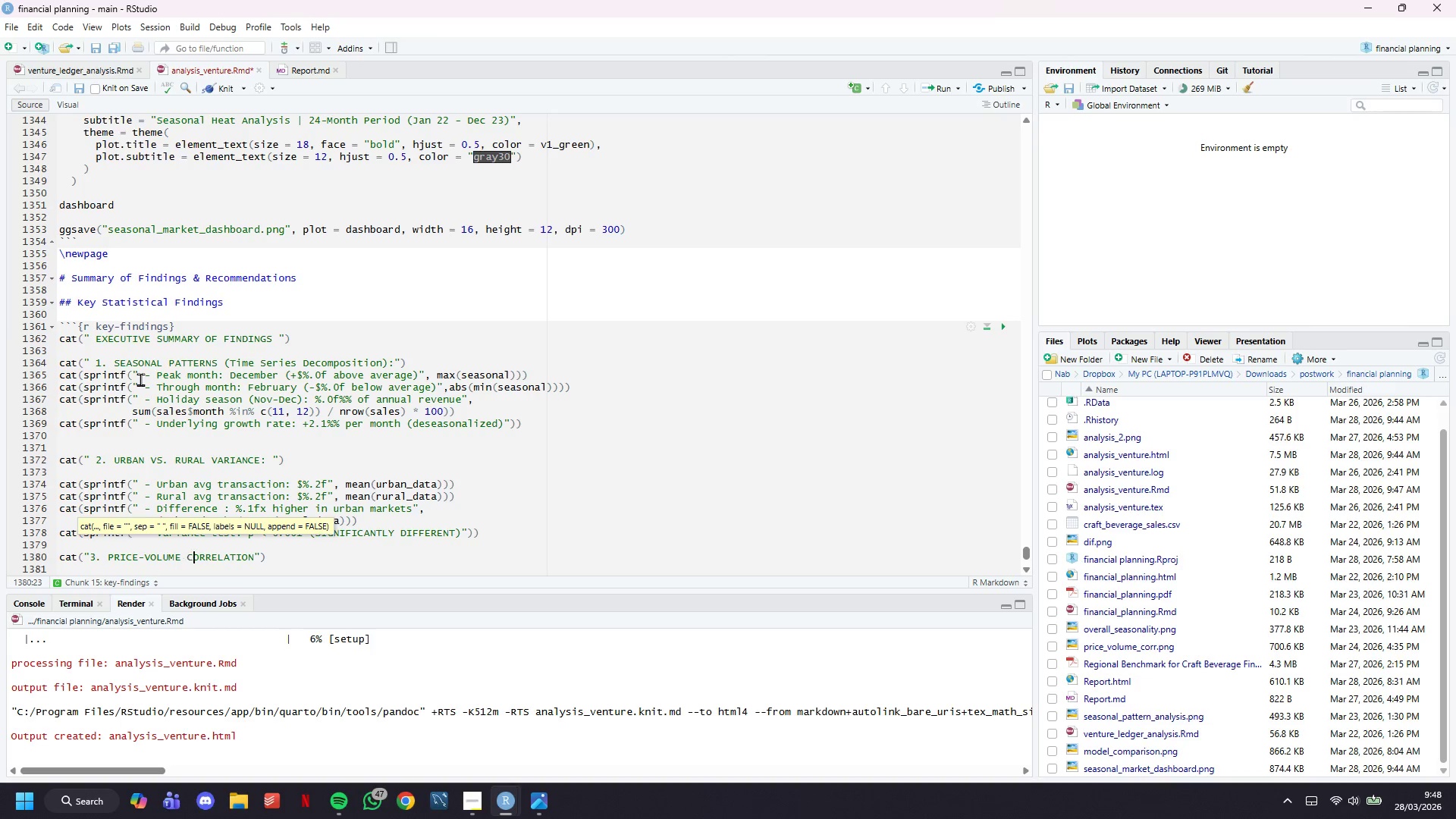 
hold_key(key=ArrowRight, duration=0.8)
 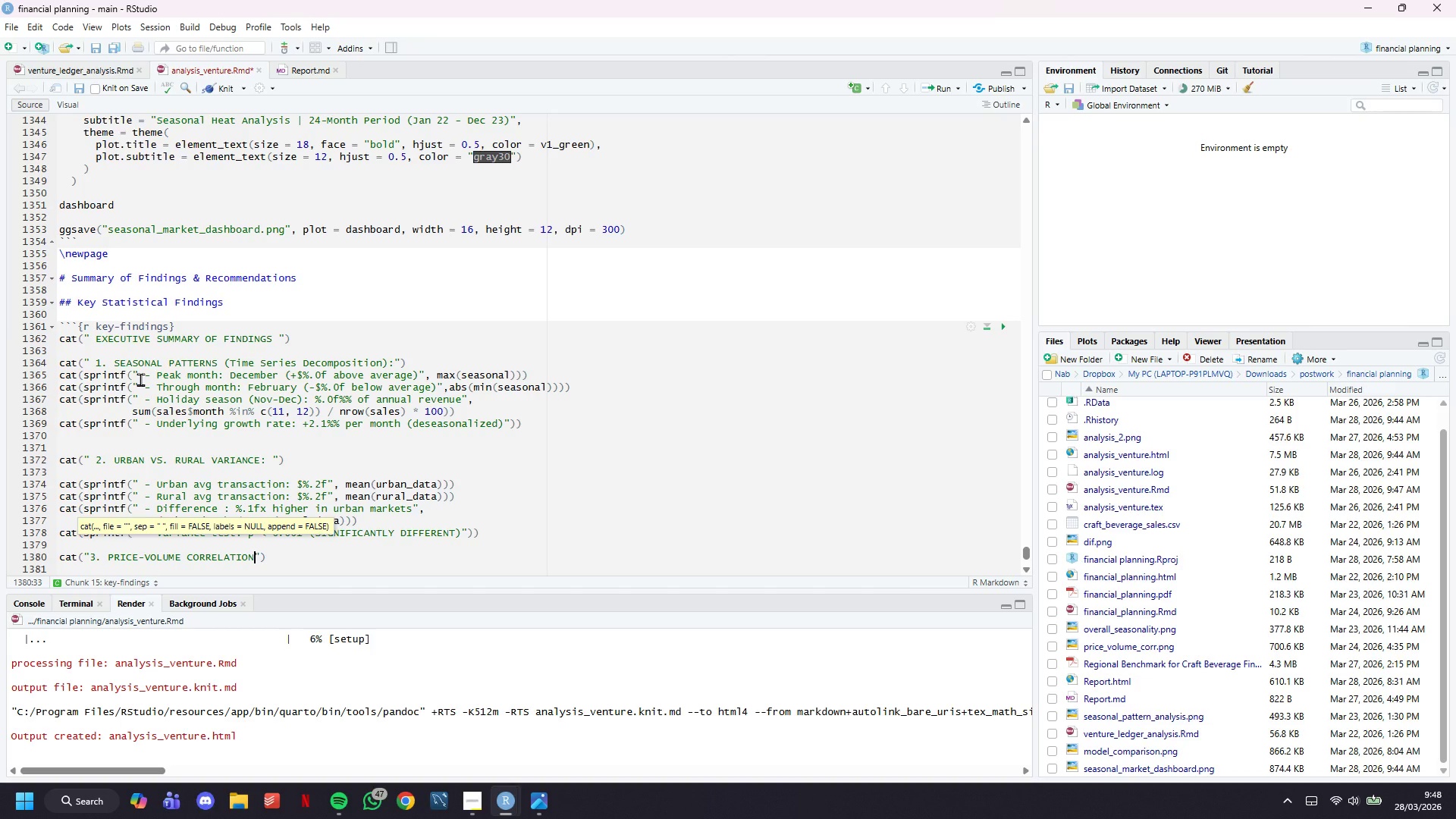 
key(Shift+ShiftLeft)
 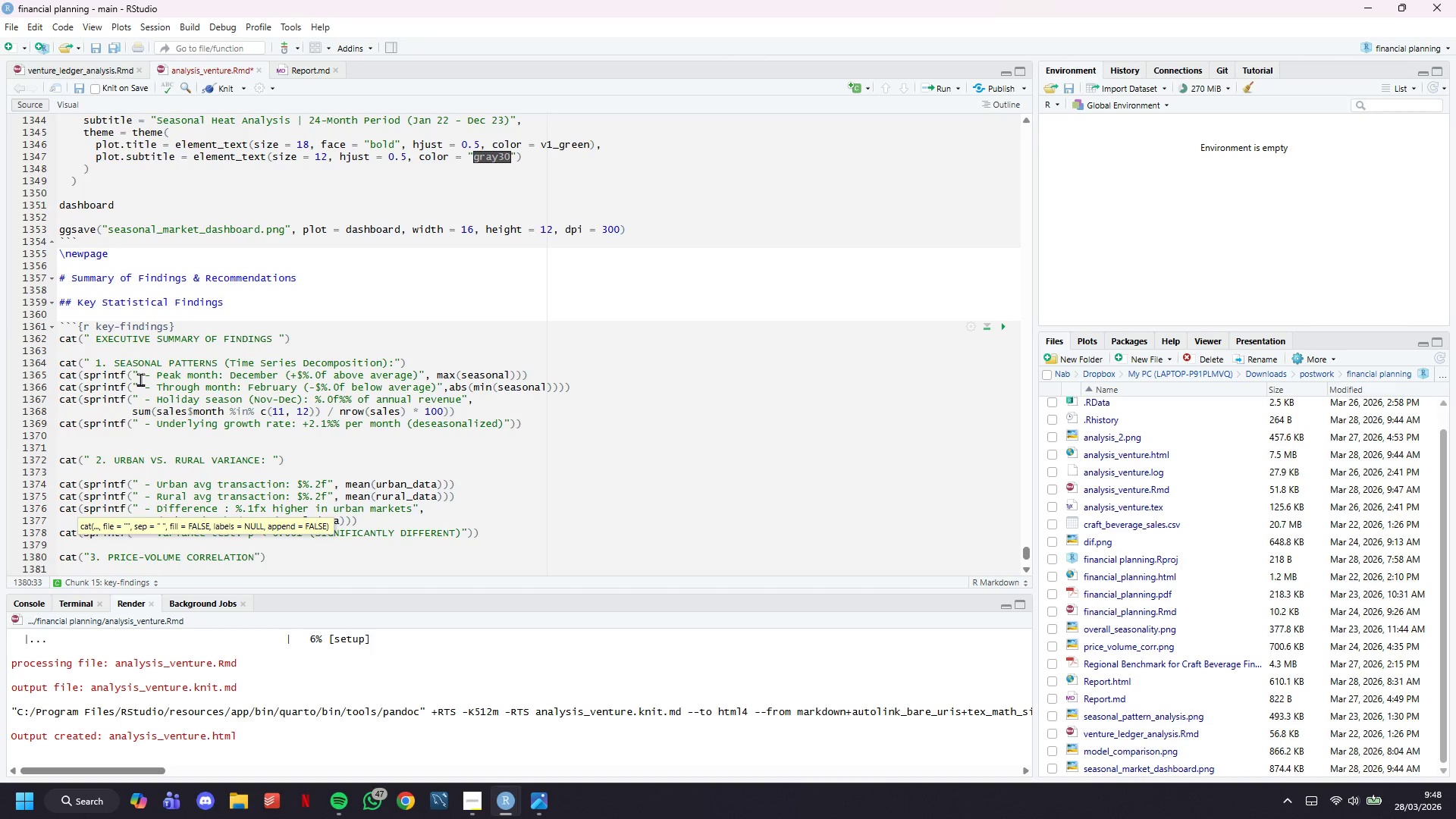 
key(Shift+Semicolon)
 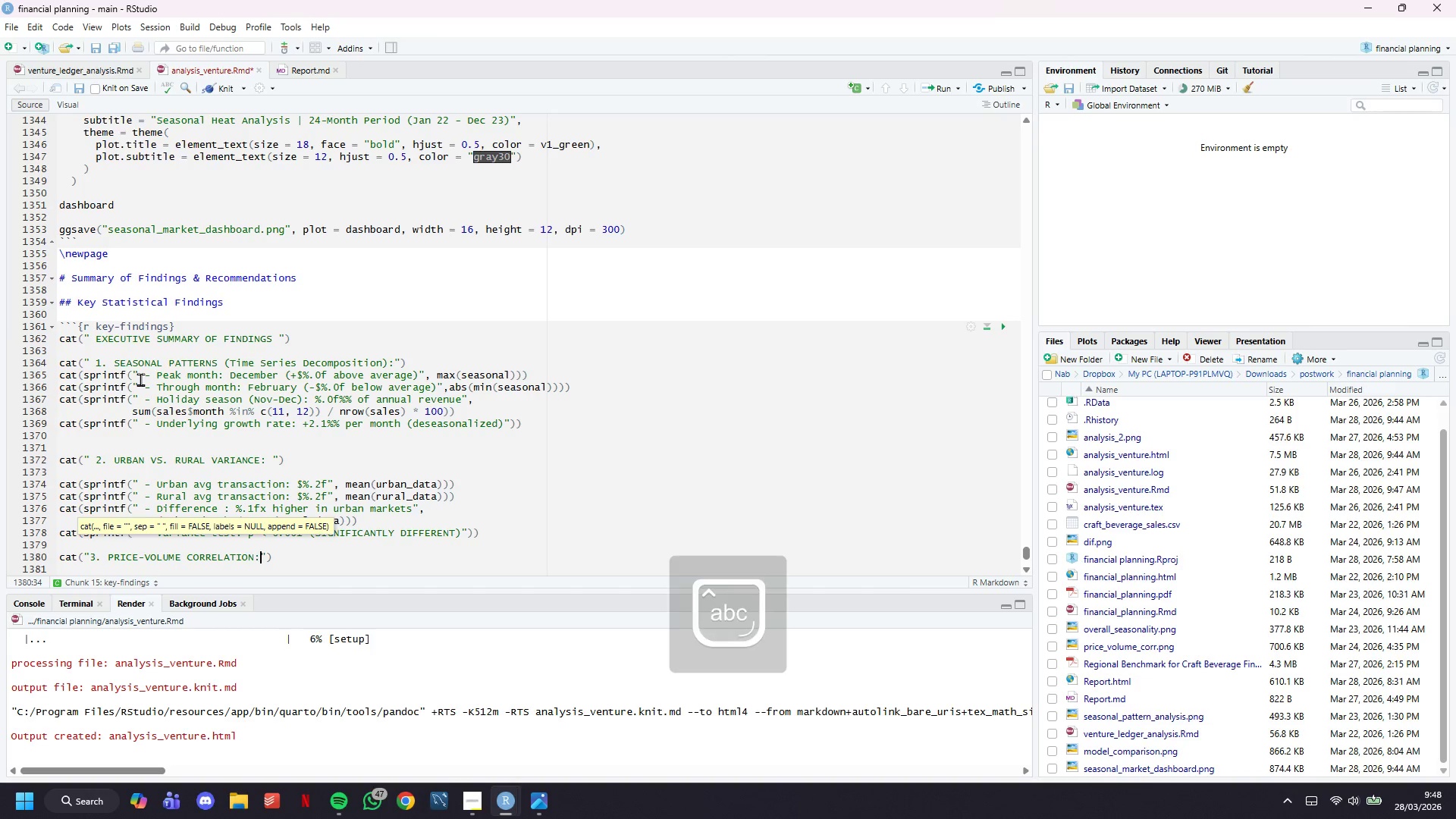 
key(CapsLock)
 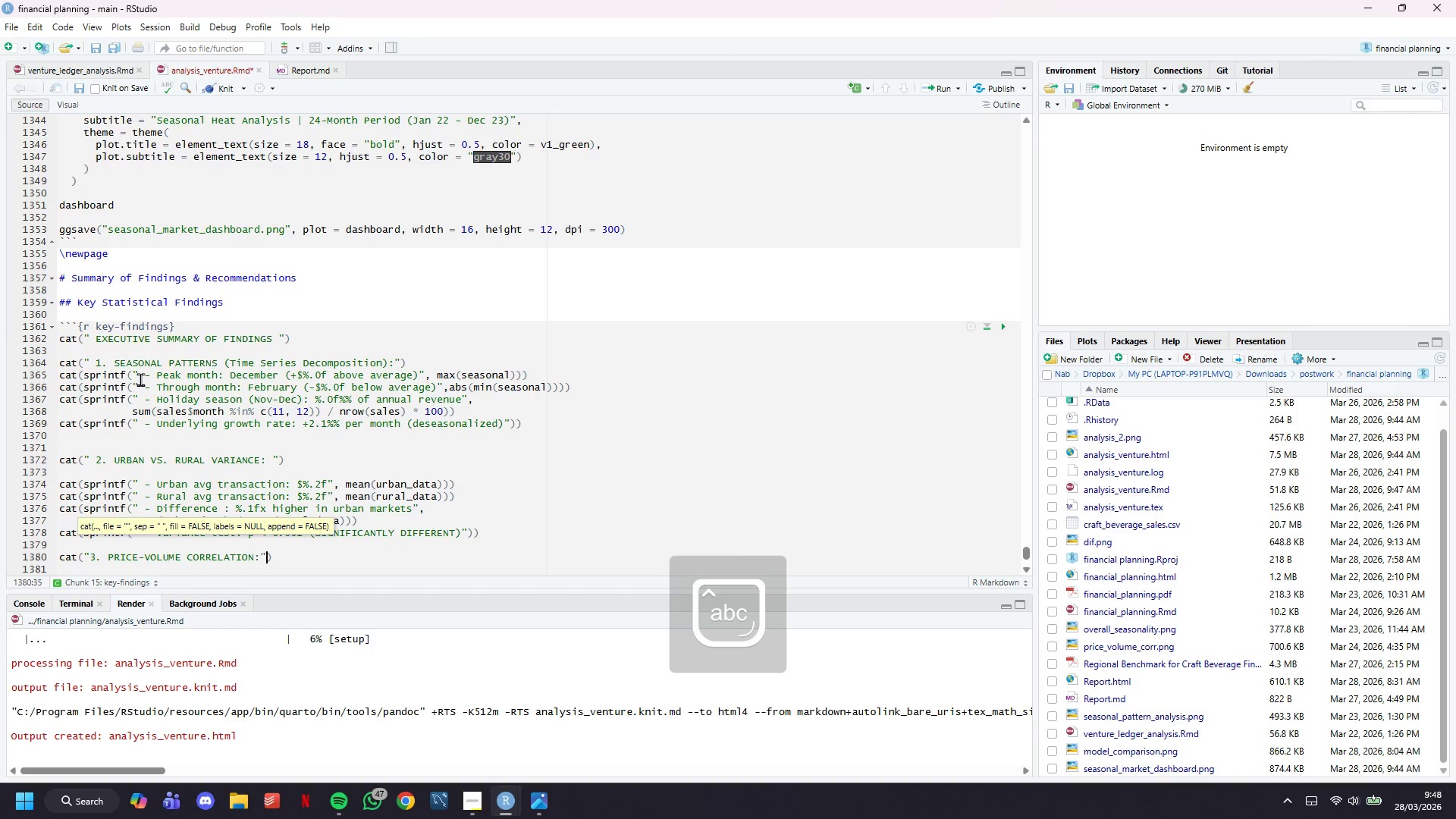 
key(ArrowRight)
 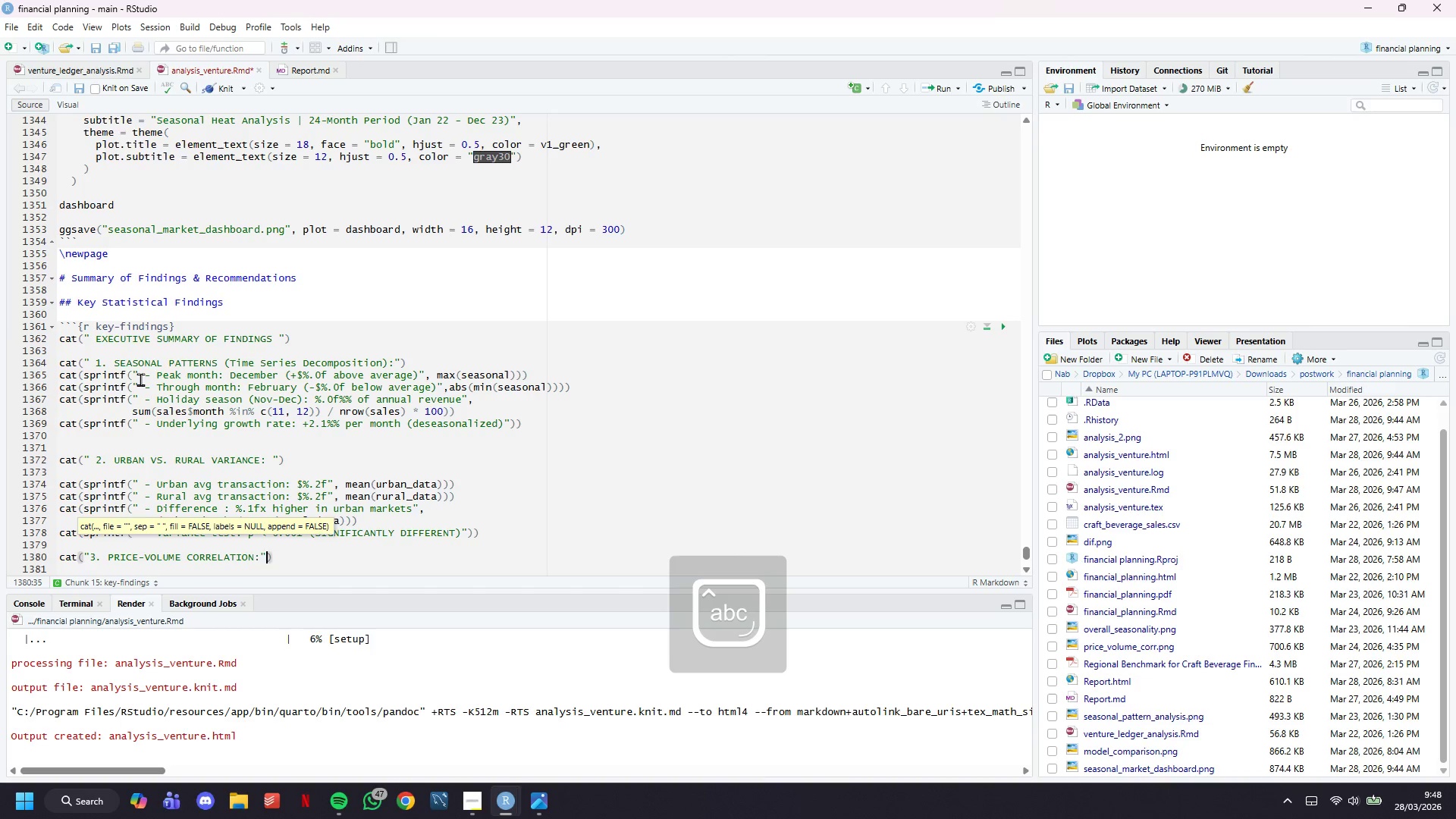 
key(ArrowRight)
 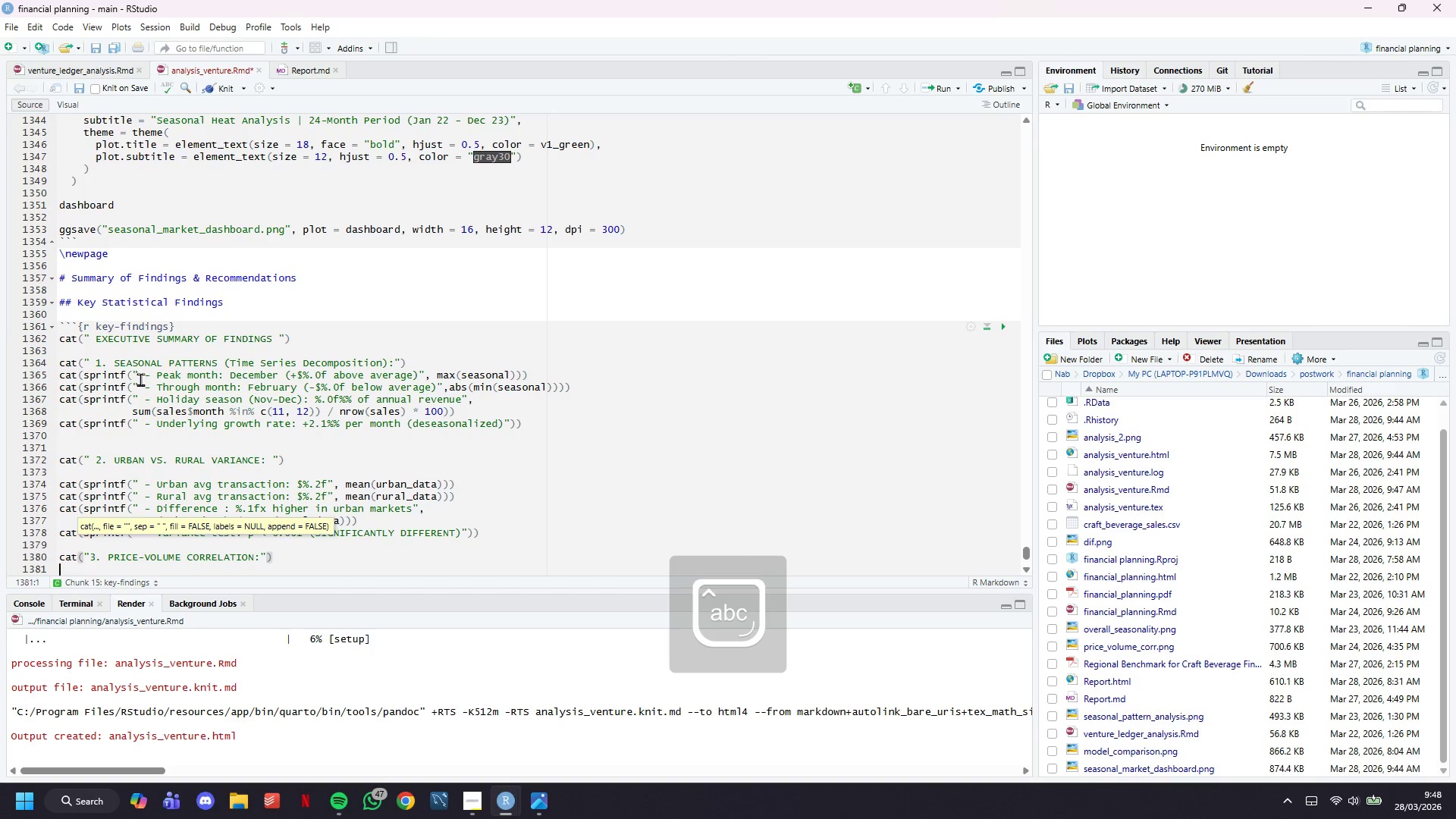 
key(Enter)
 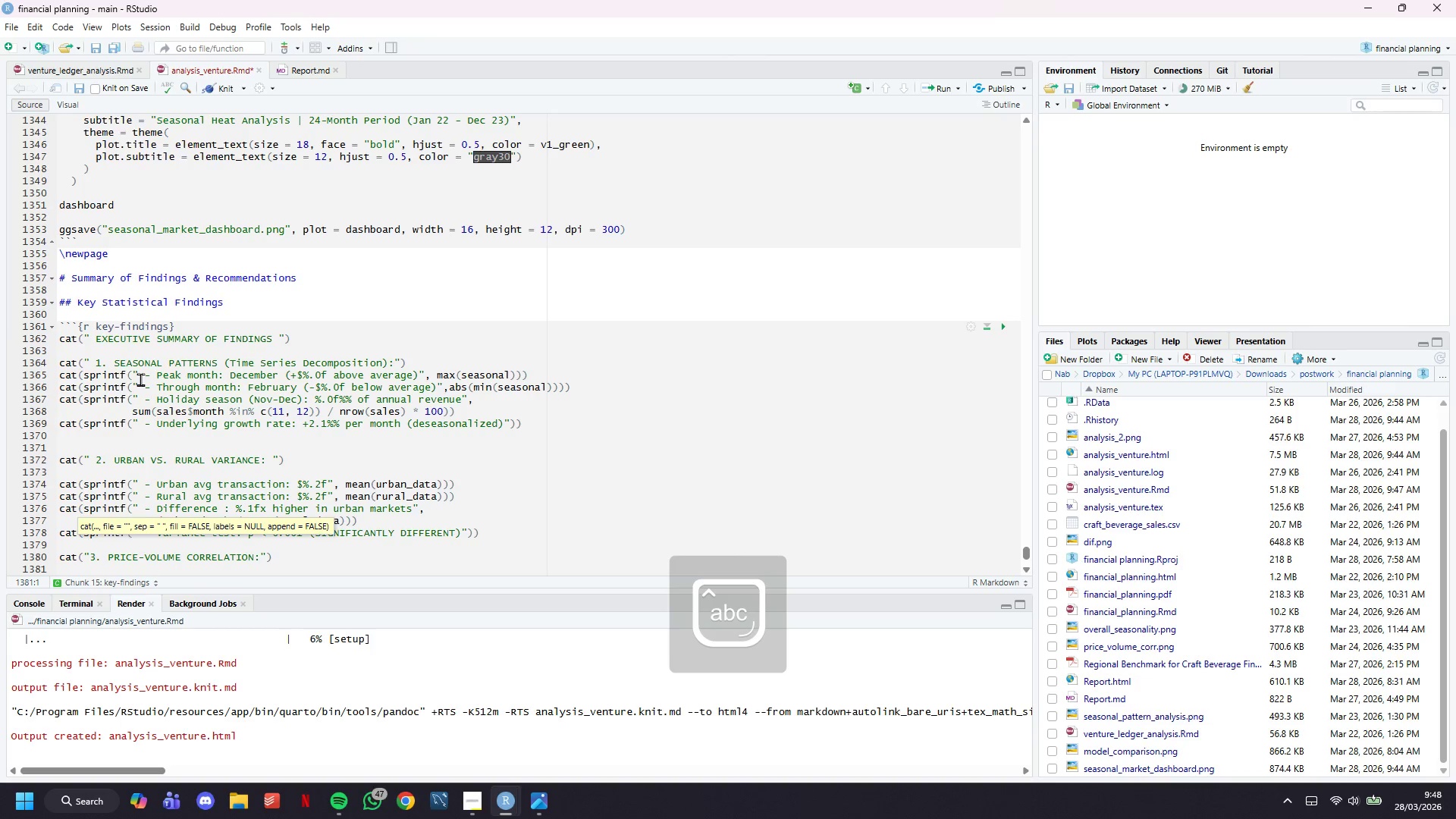 
type(cat()
 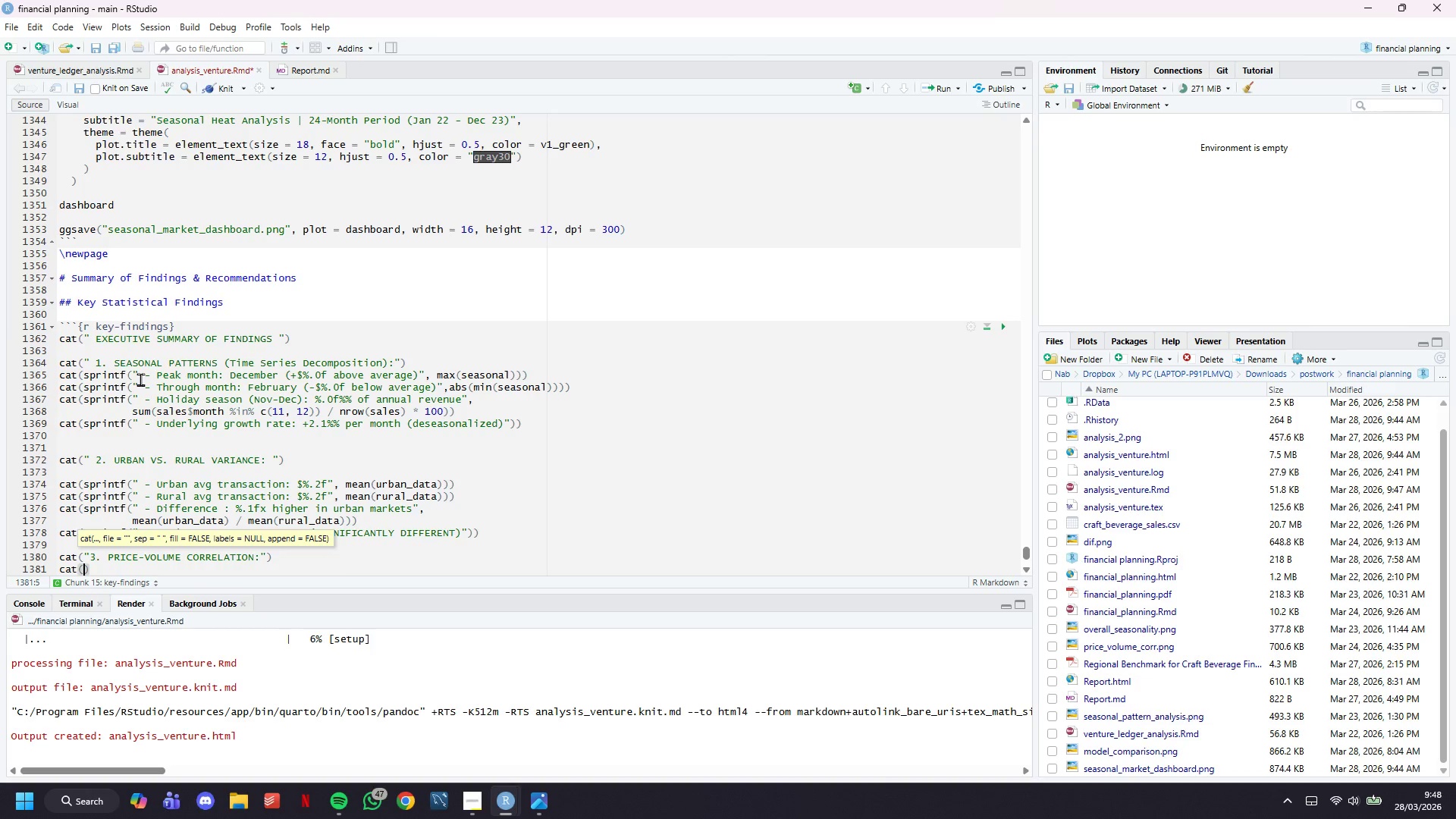 
wait(7.08)
 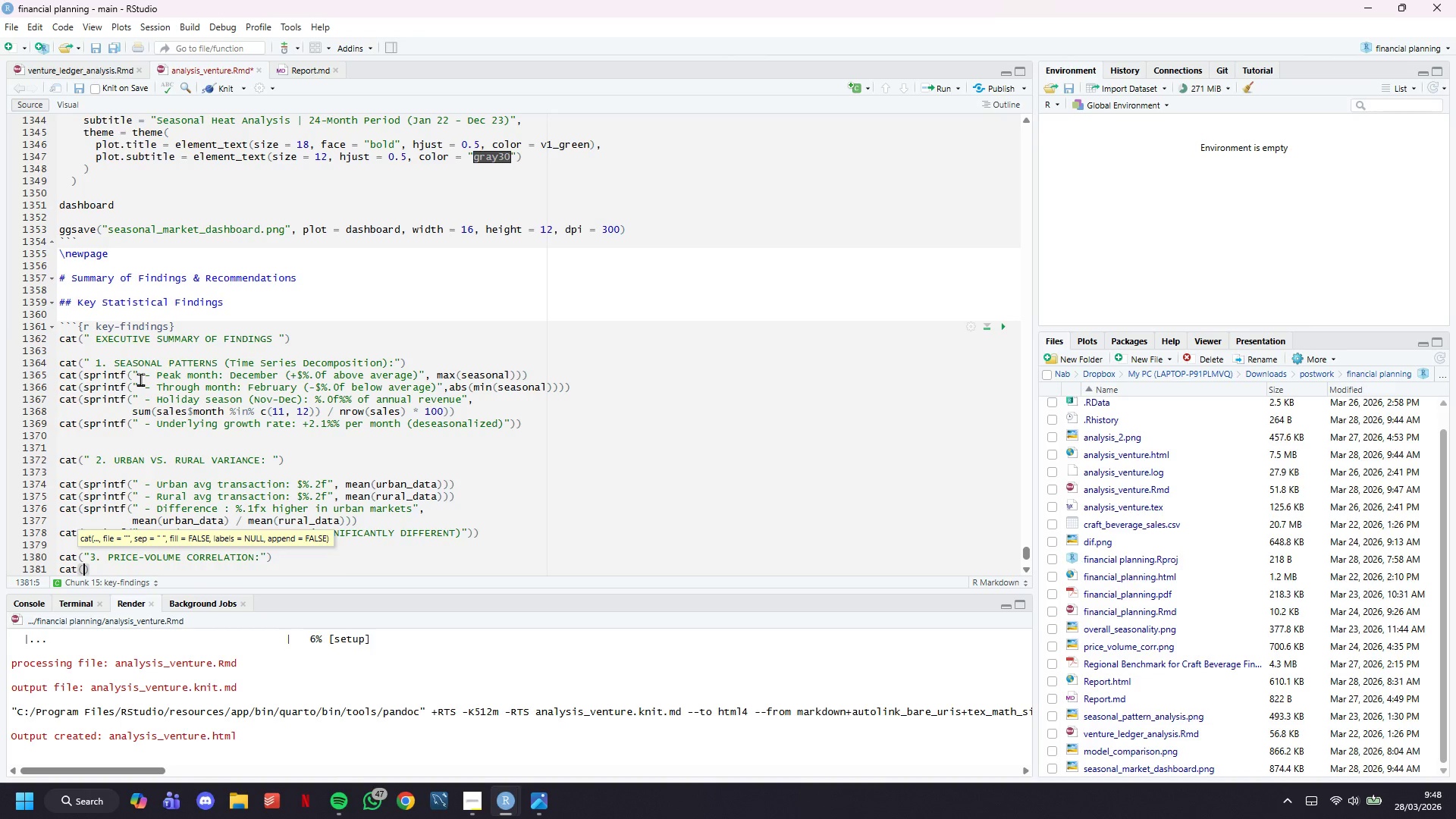 
type(sprintf(" )
 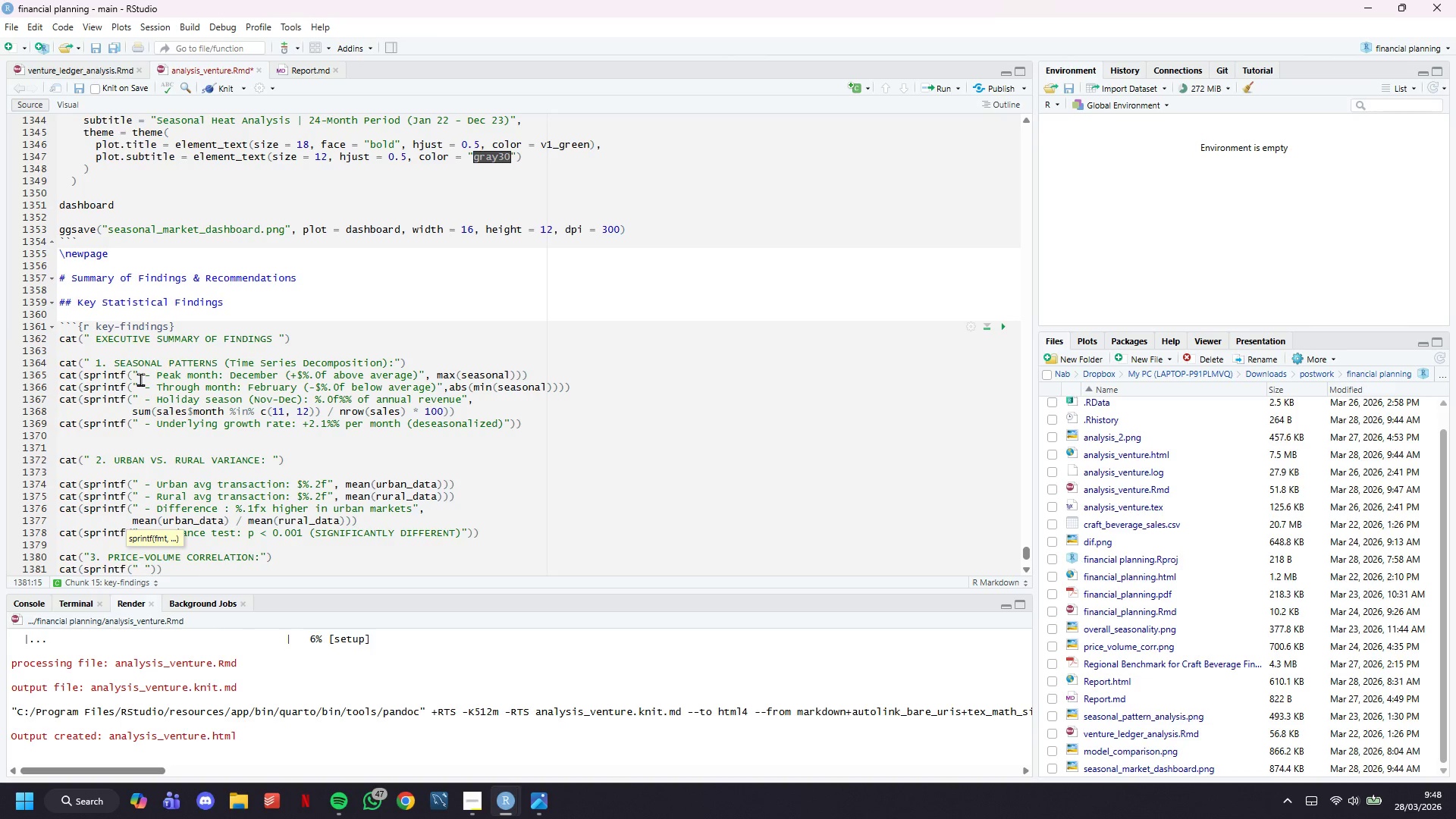 
key(Minus)
 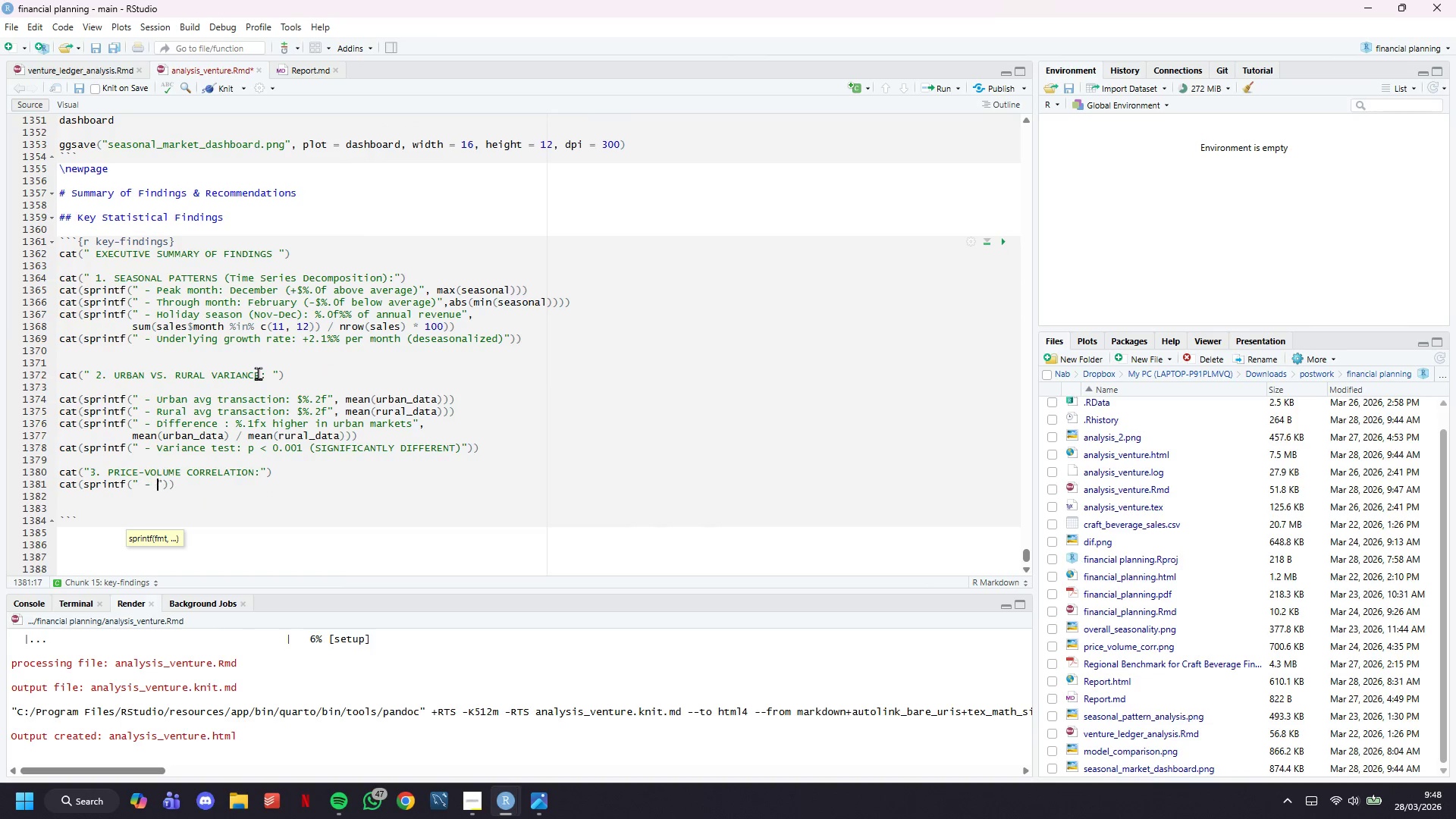 
scroll: coordinate [250, 375], scroll_direction: down, amount: 7.0
 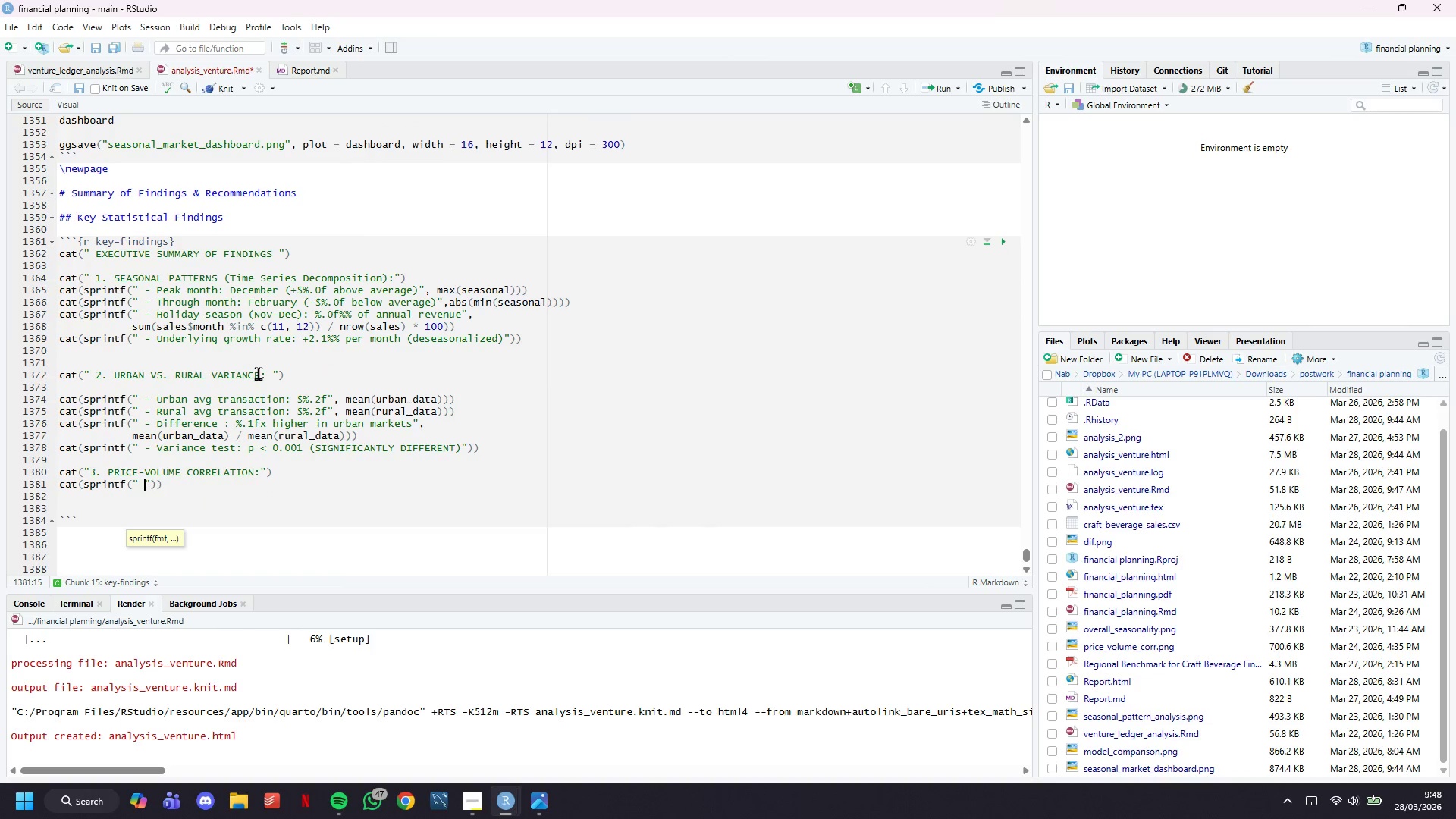 
type( Urban markets: )
 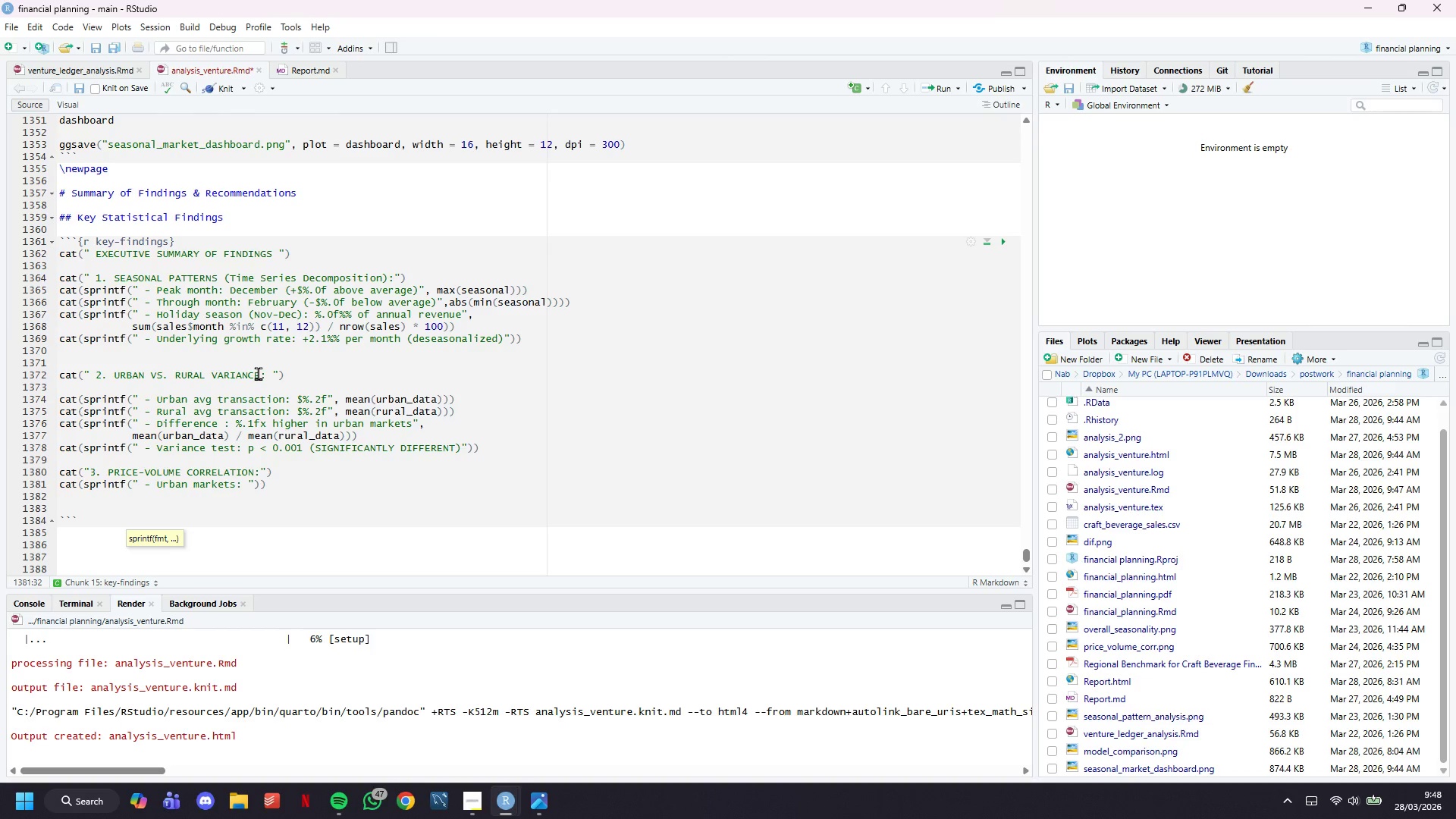 
wait(10.83)
 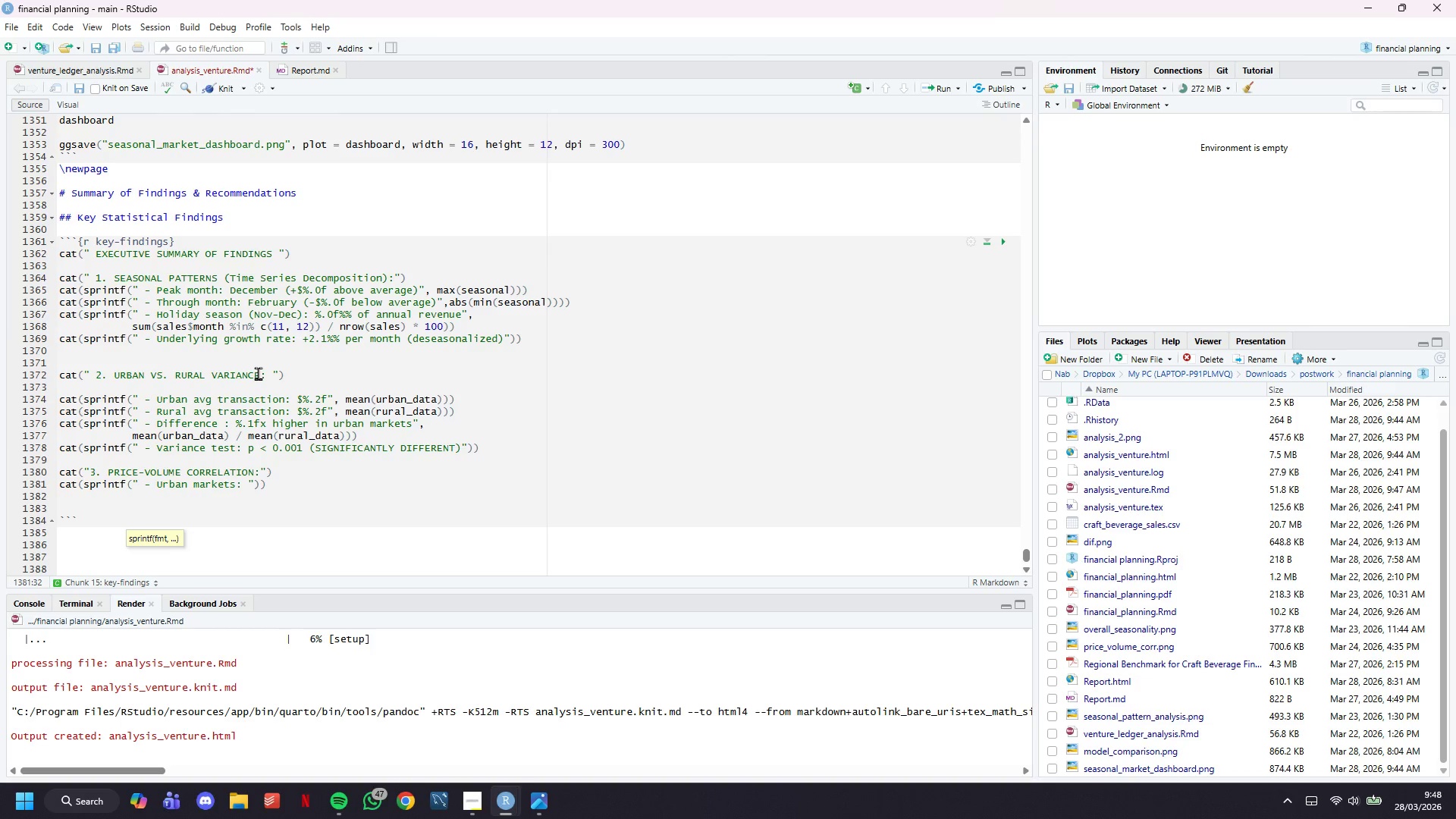 
type(r = %.3f ())
 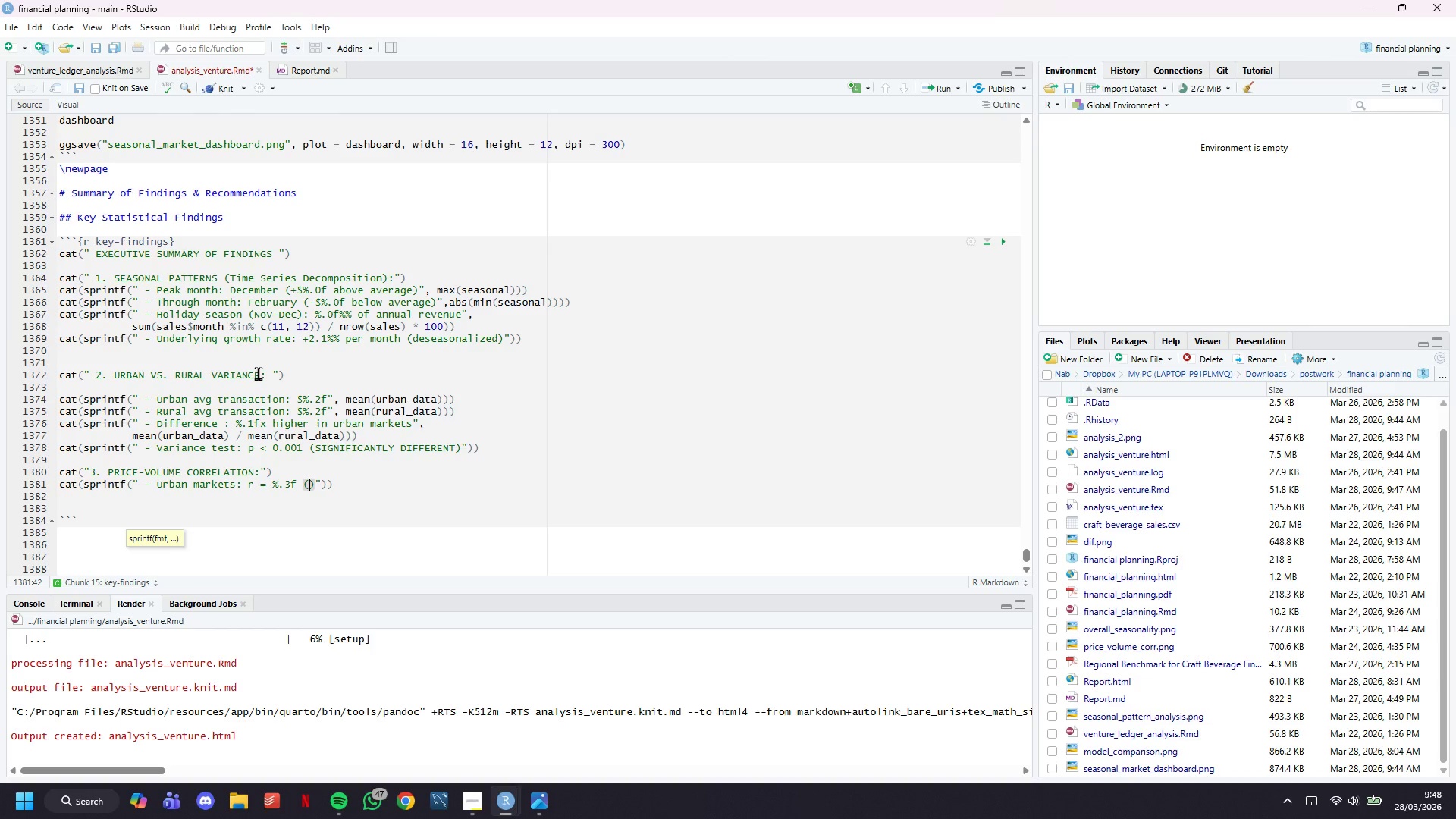 
 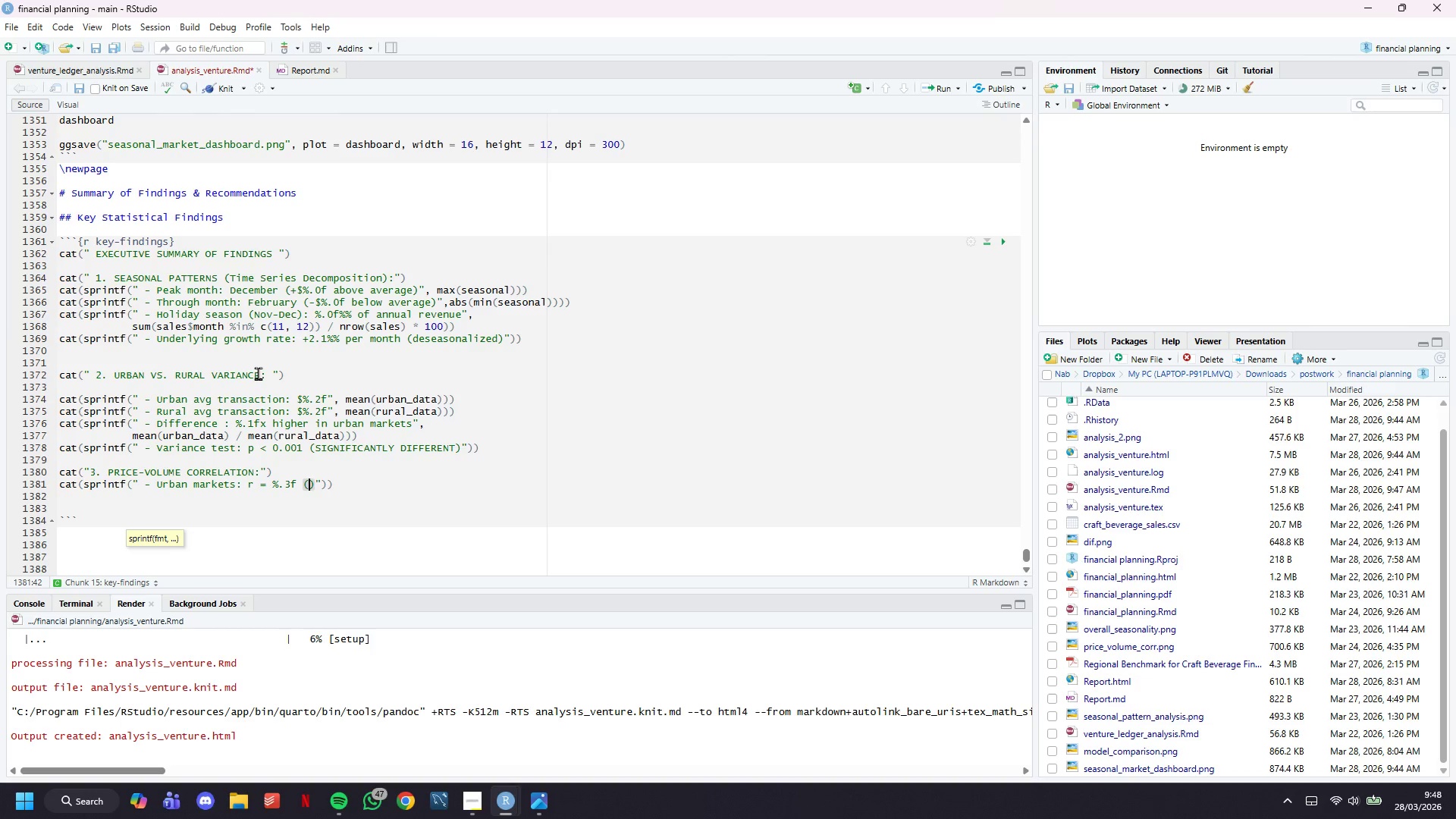 
key(ArrowLeft)
 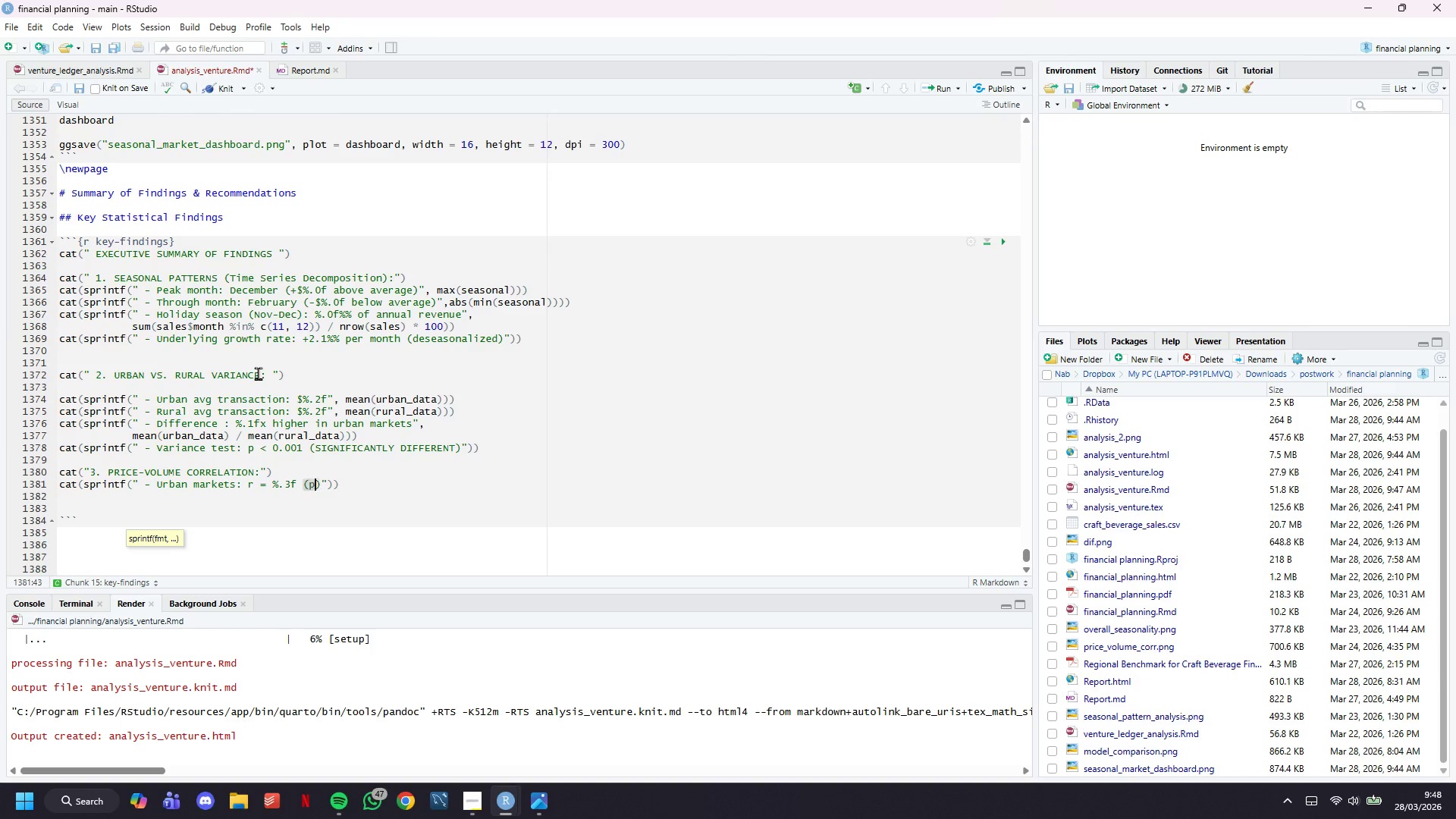 
type(premium products INCREASE vlume)
 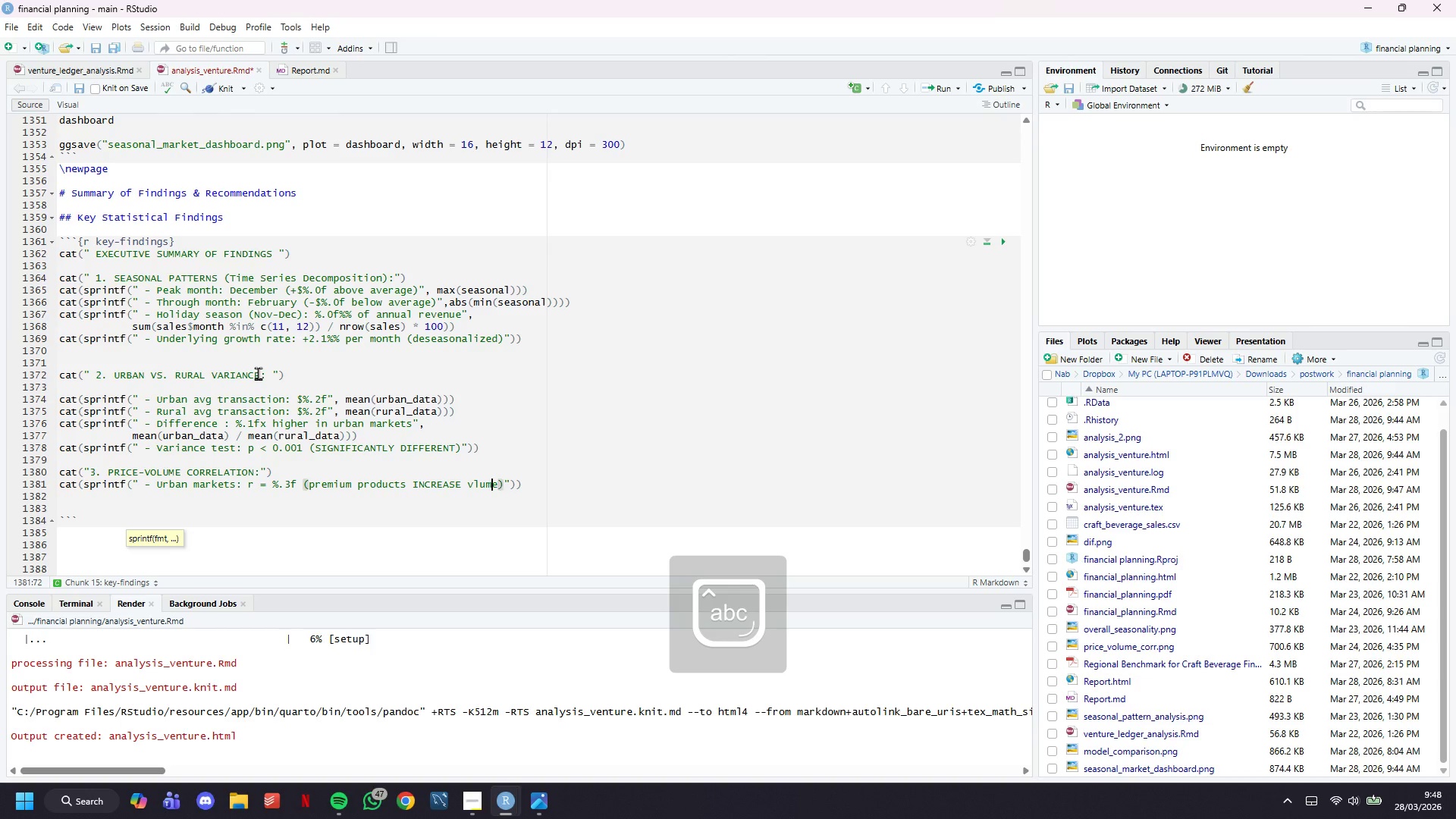 
key(ArrowLeft)
 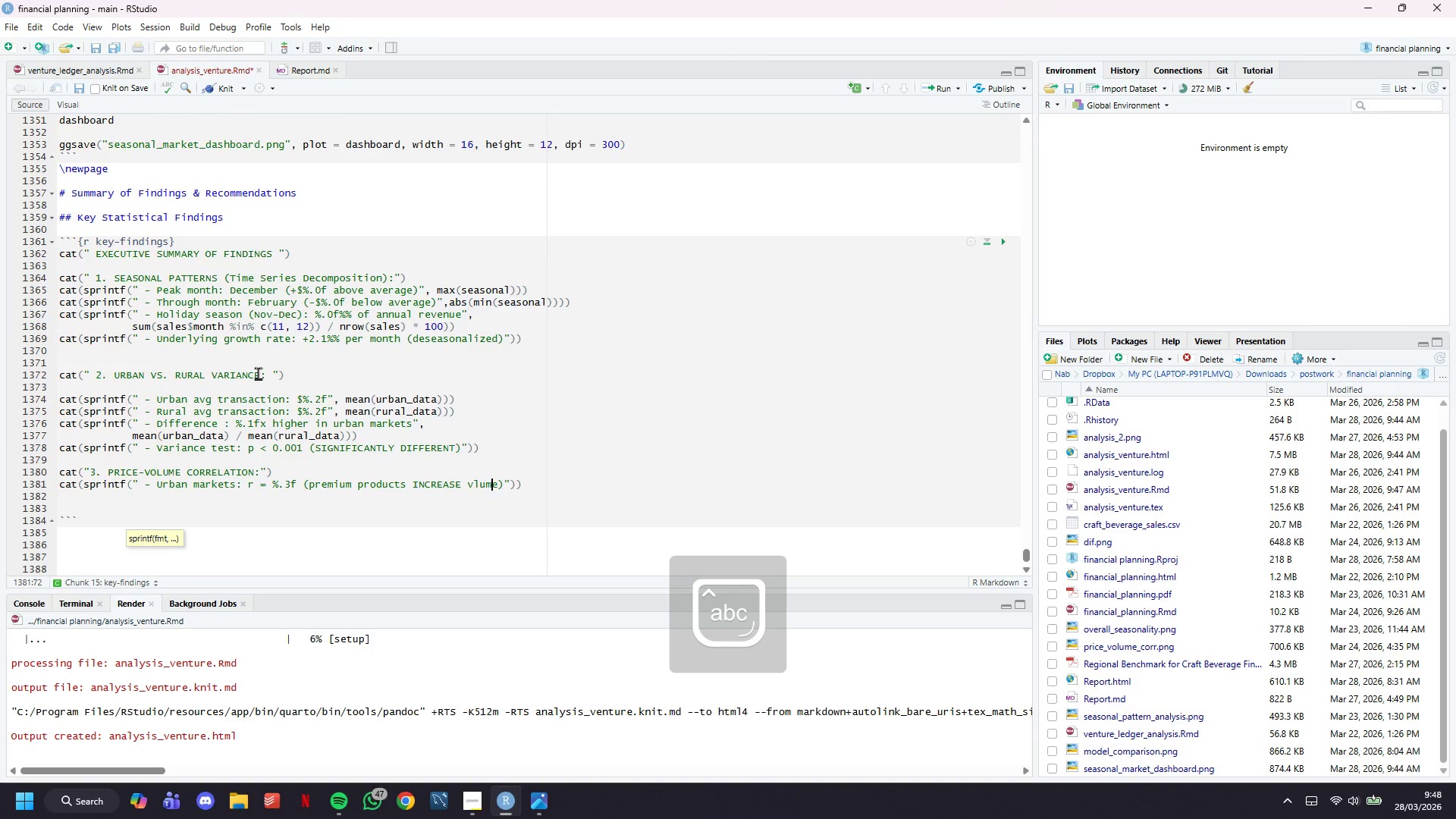 
key(ArrowLeft)
 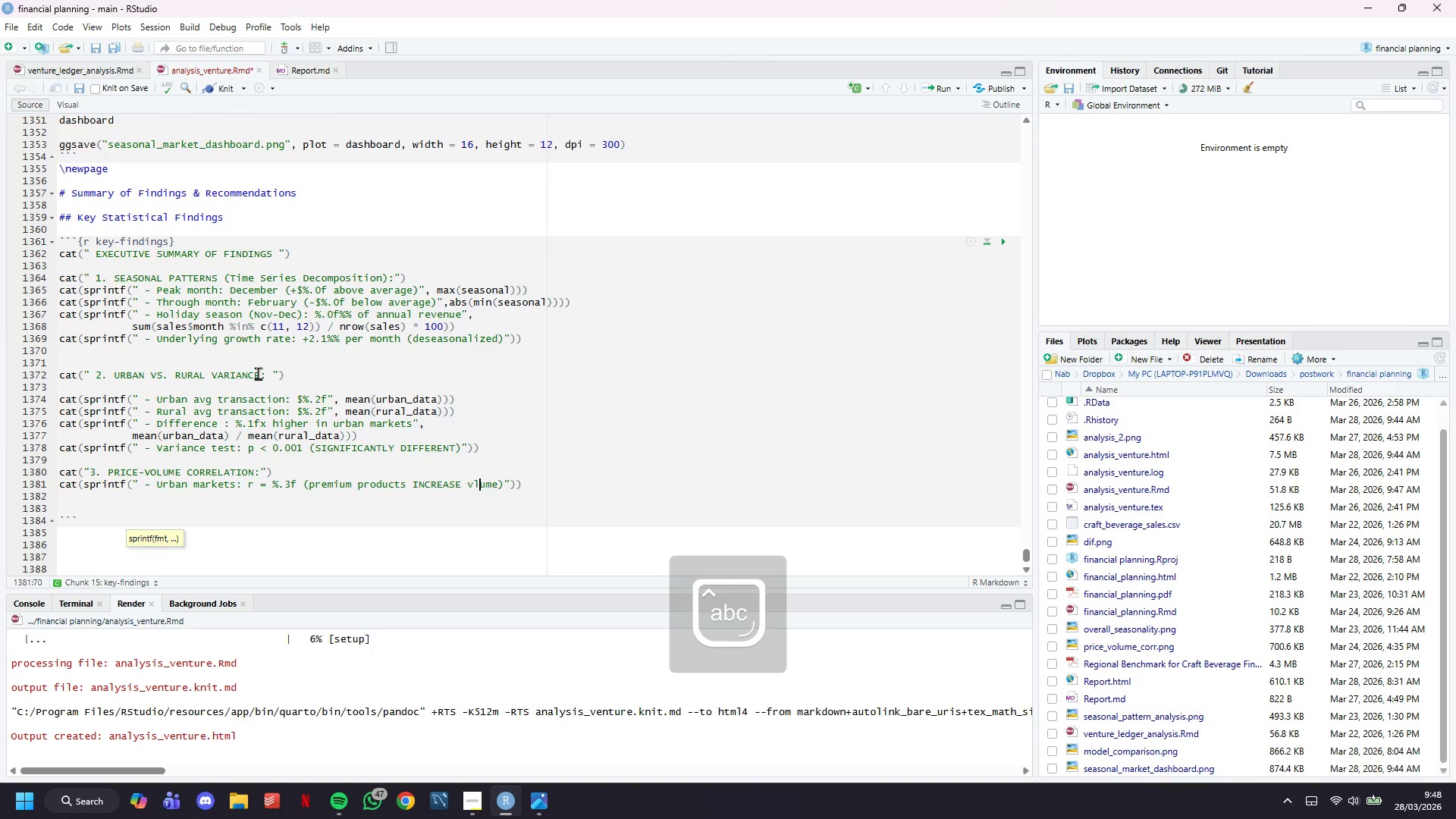 
key(ArrowLeft)
 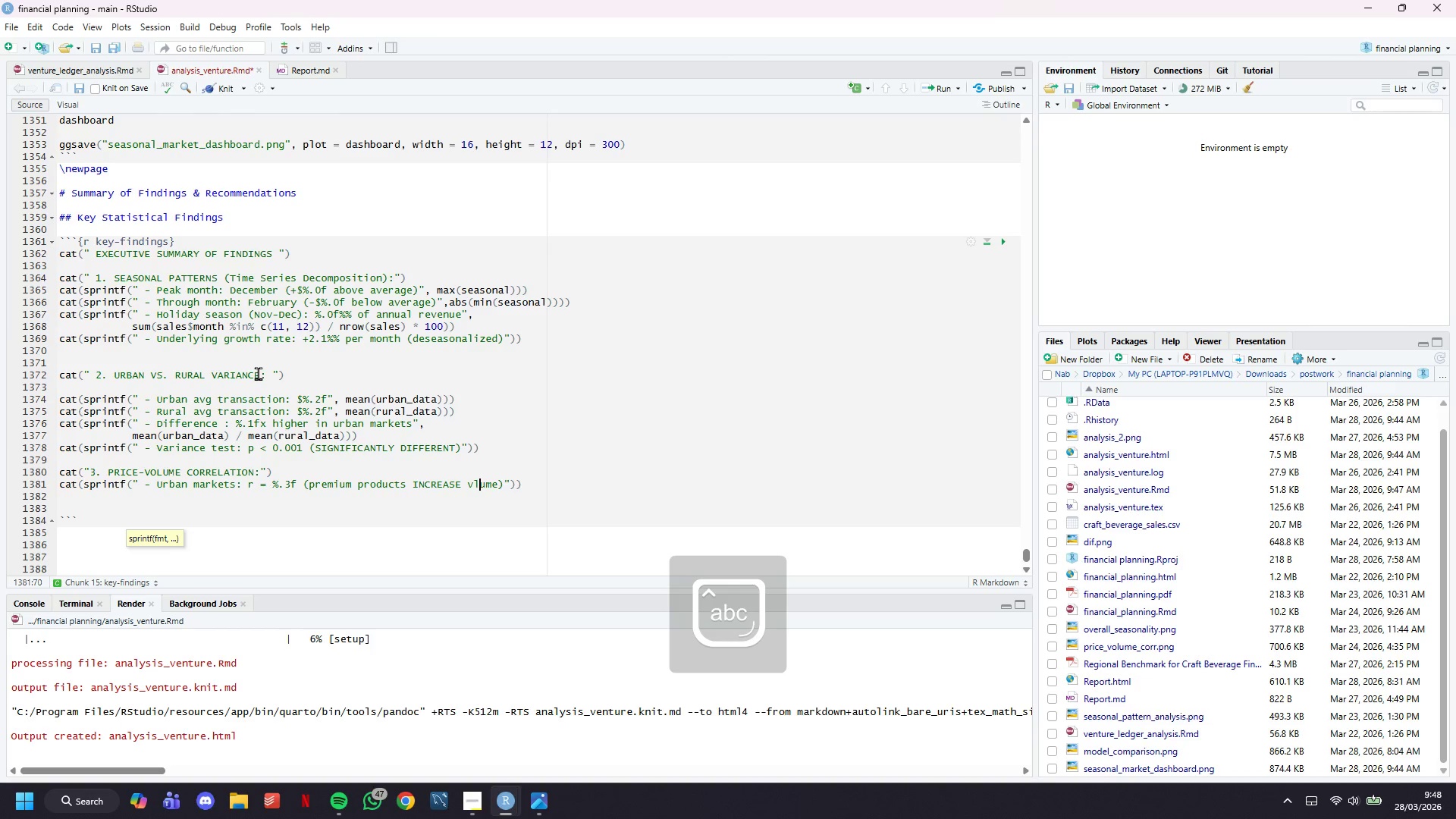 
key(ArrowLeft)
 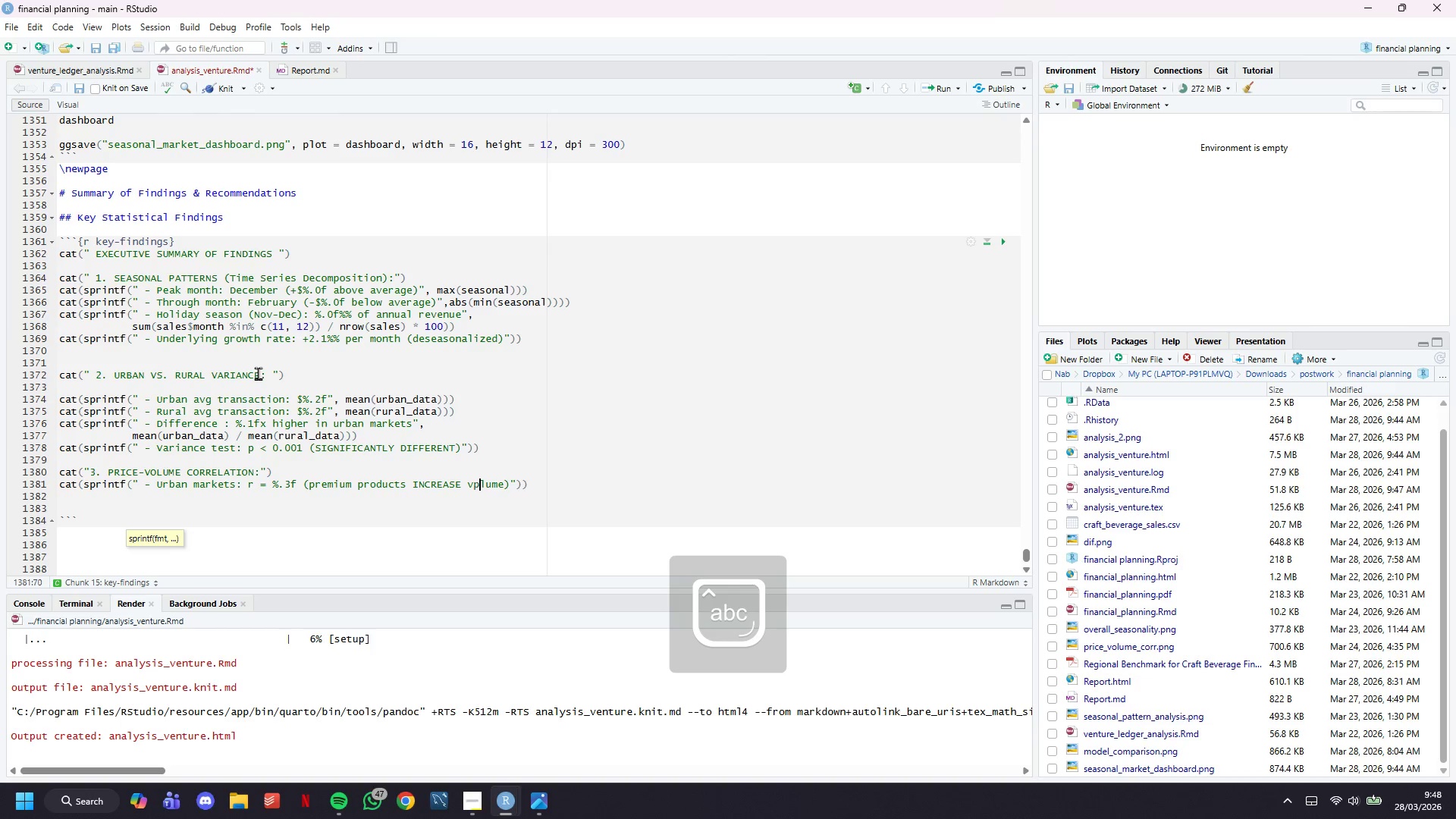 
key(P)
 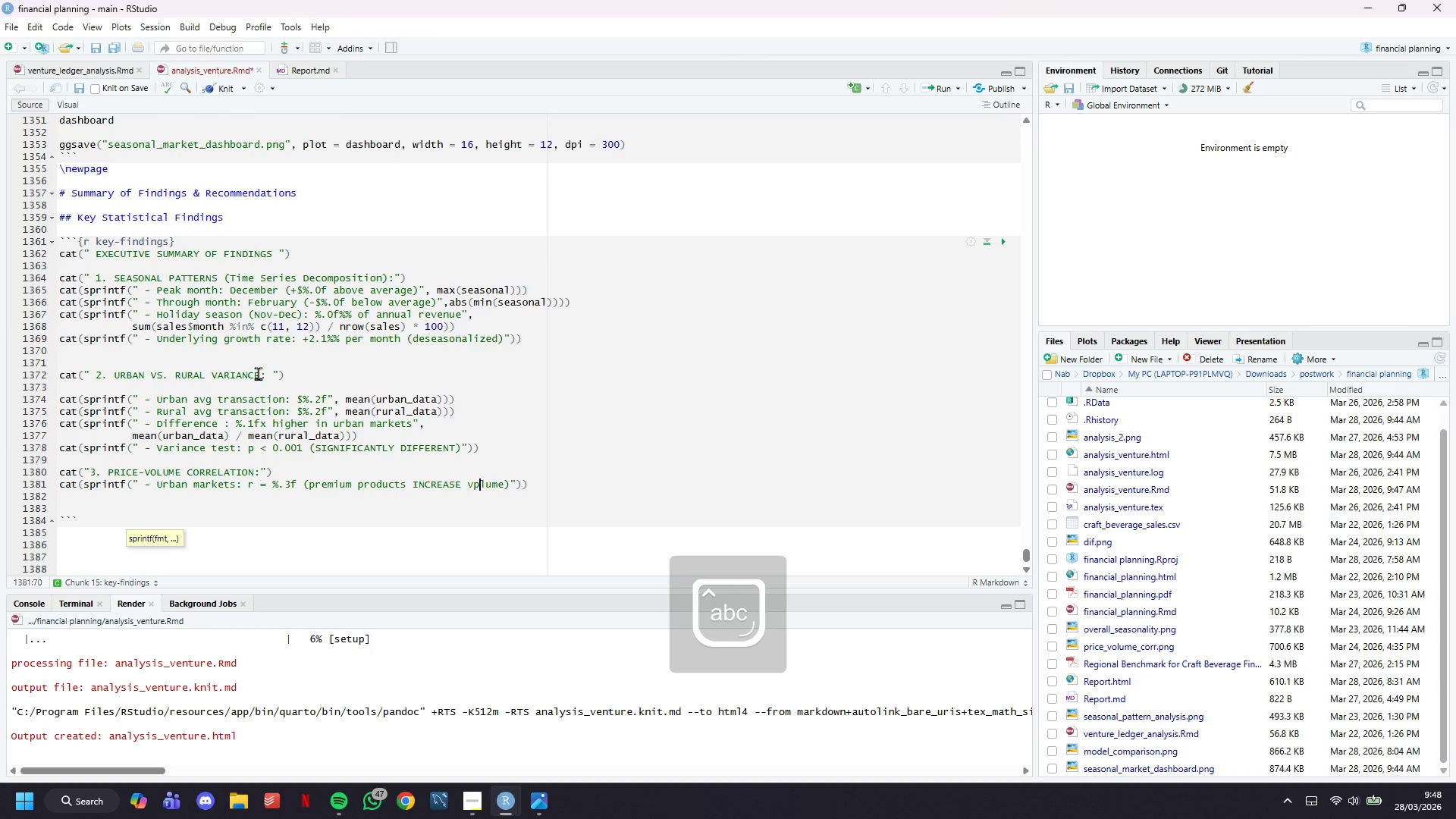 
key(Backspace)
 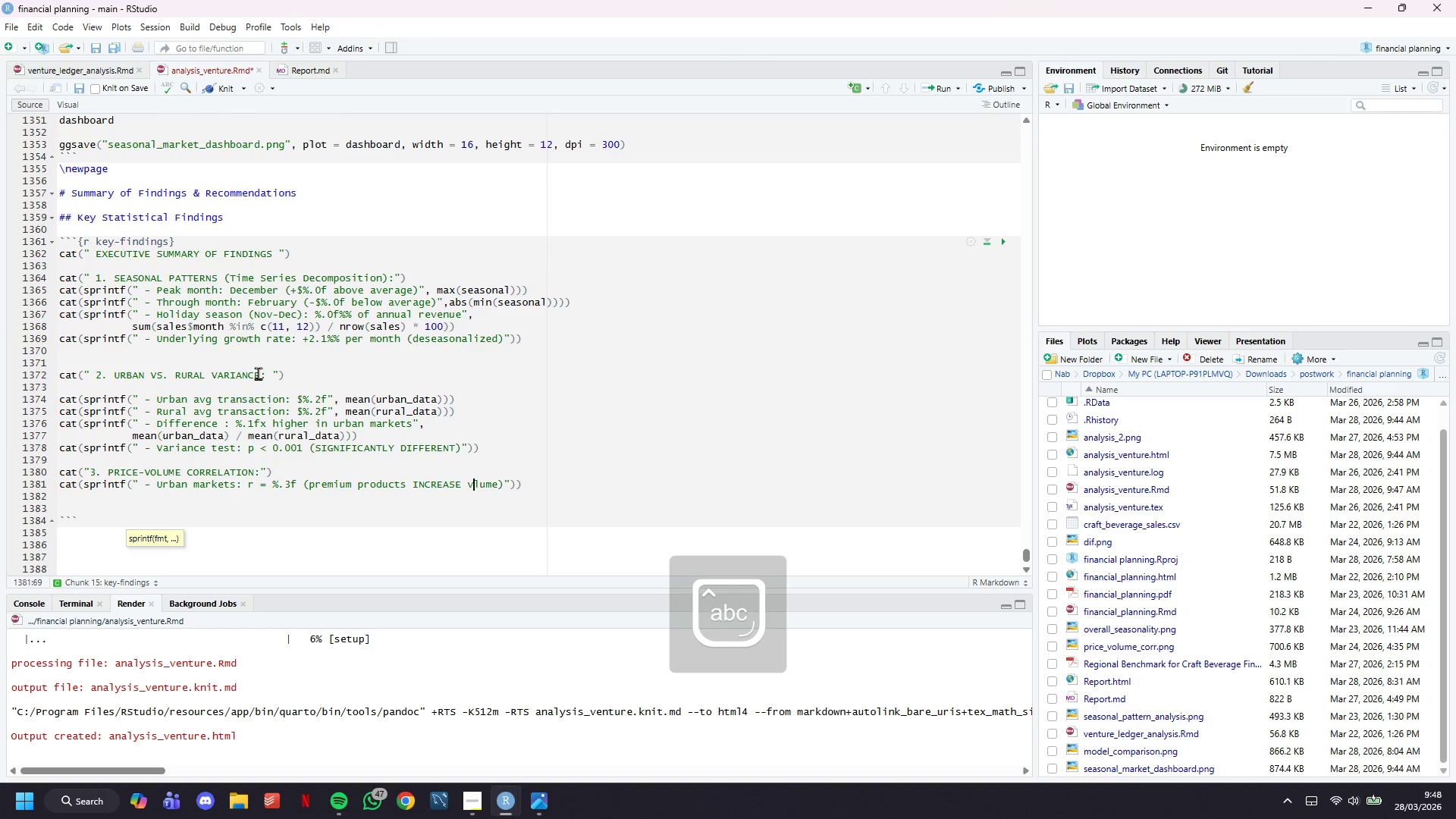 
key(O)
 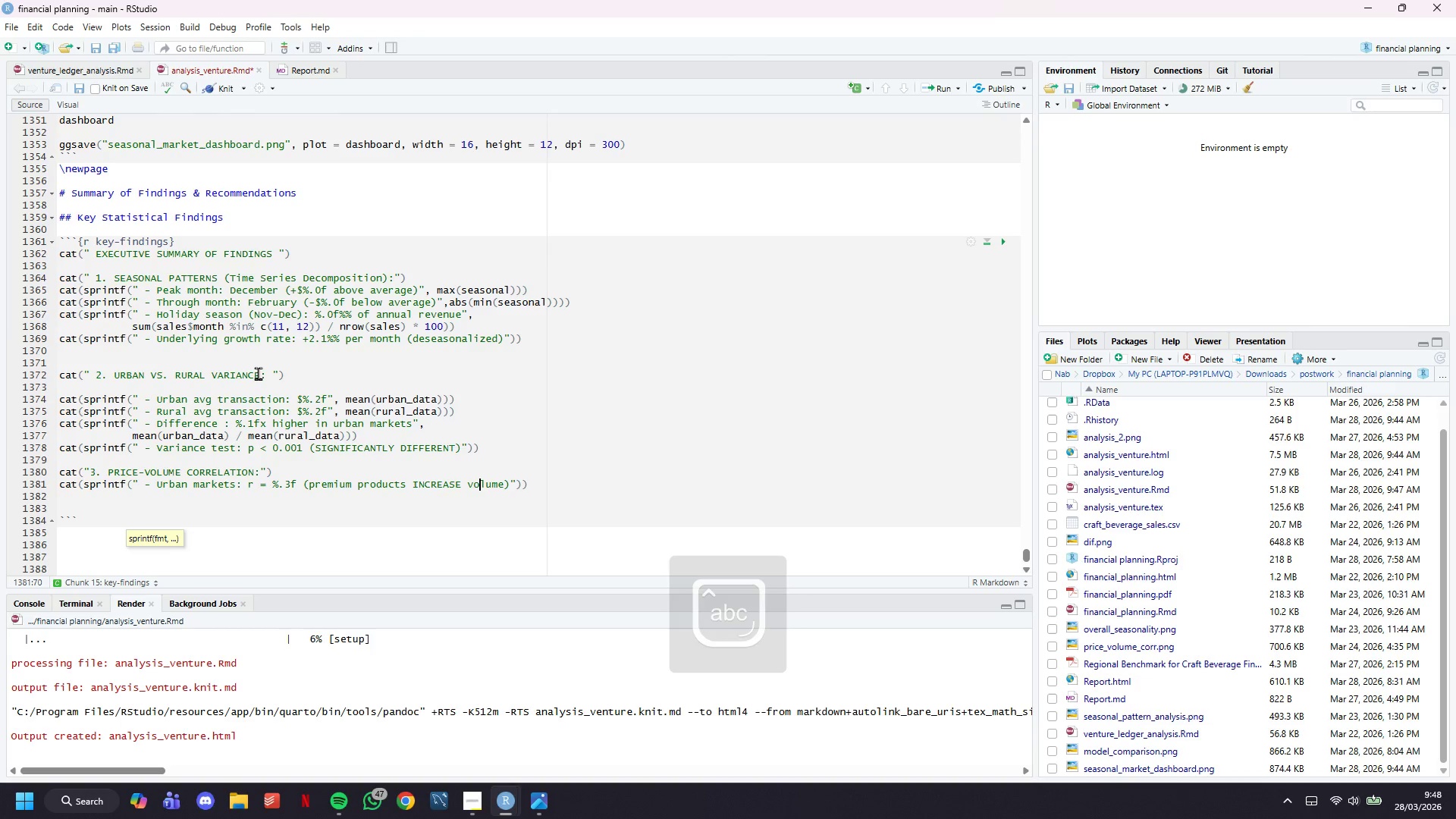 
key(ArrowRight)
 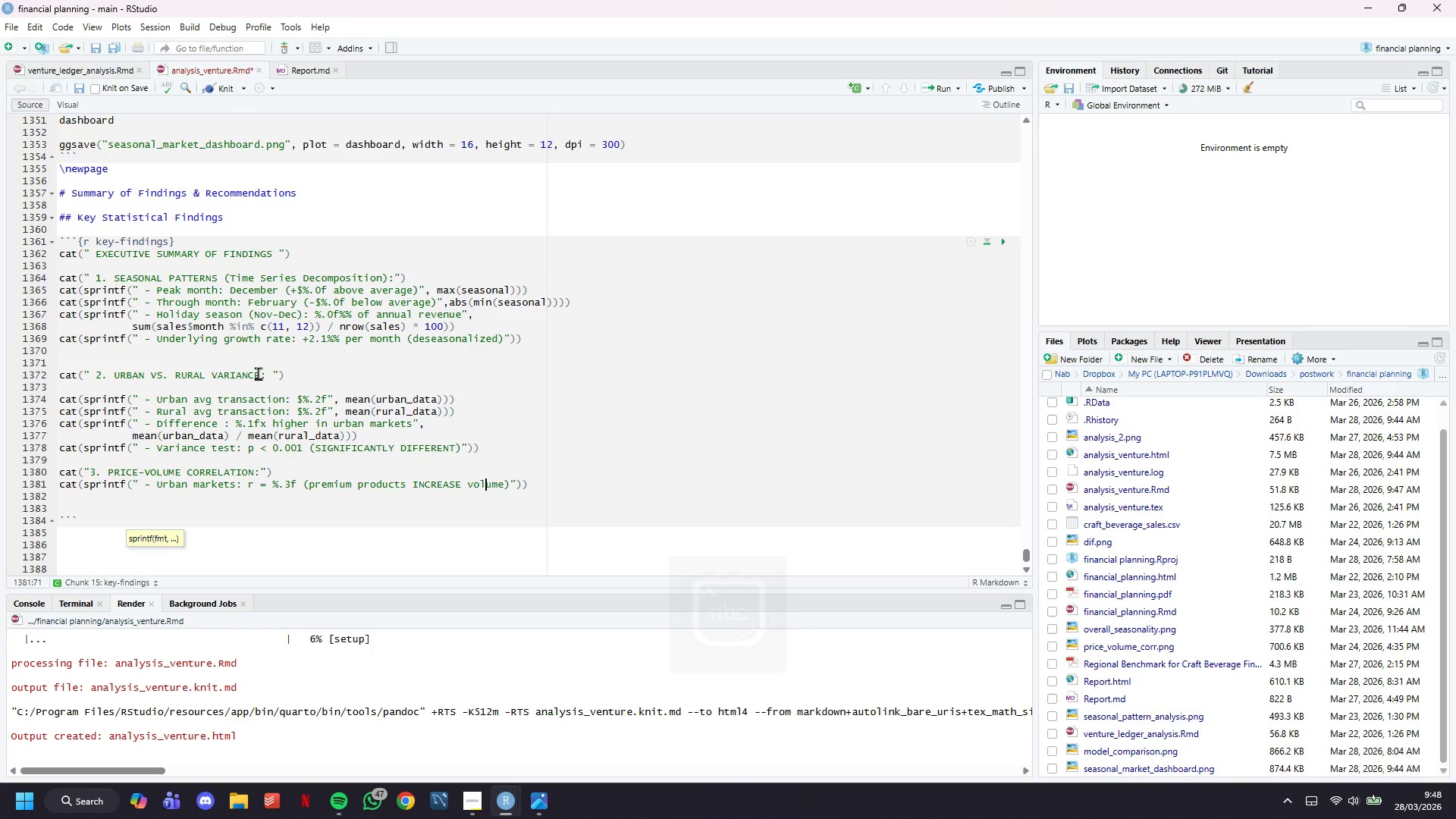 
key(ArrowRight)
 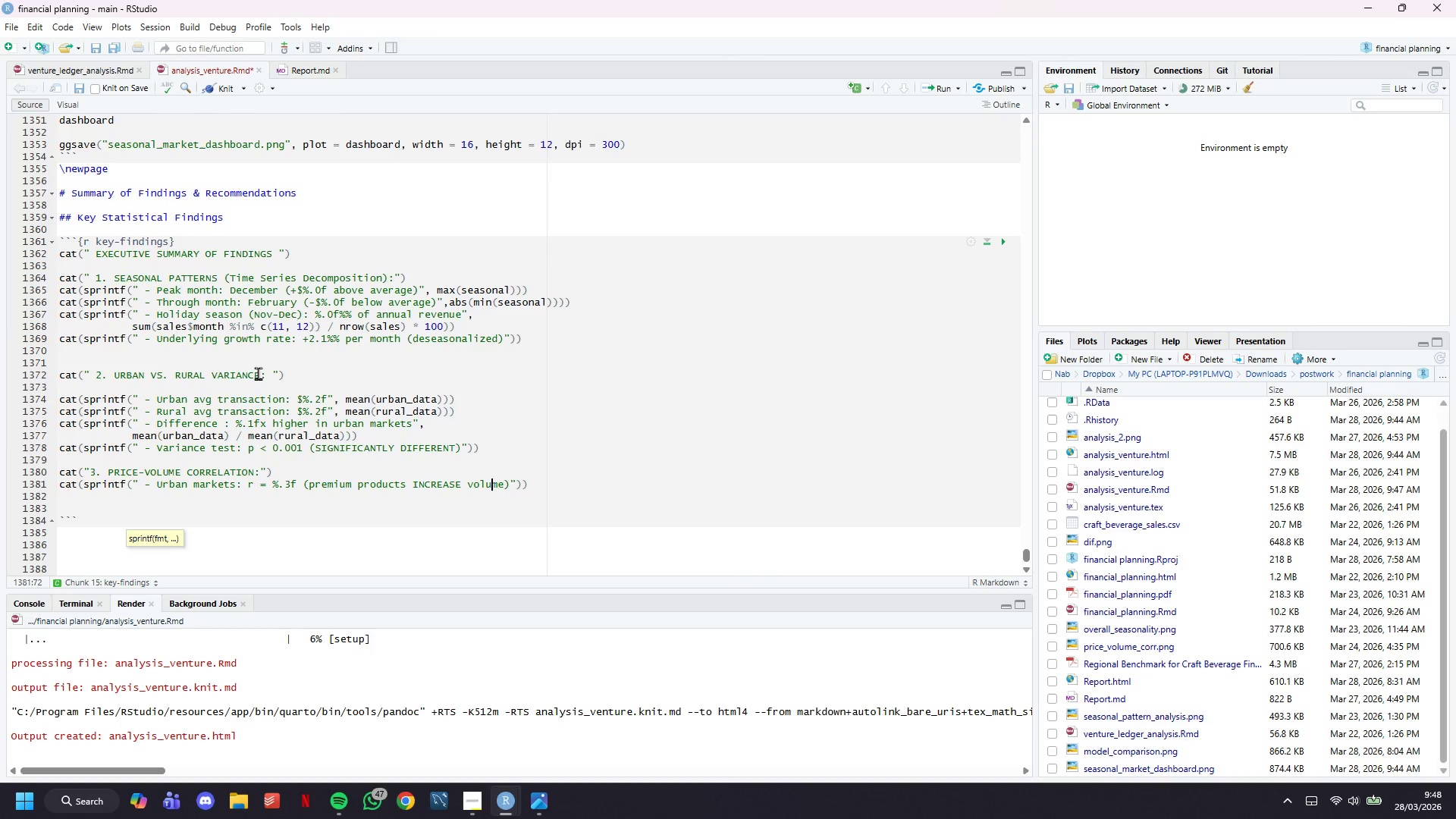 
key(ArrowRight)
 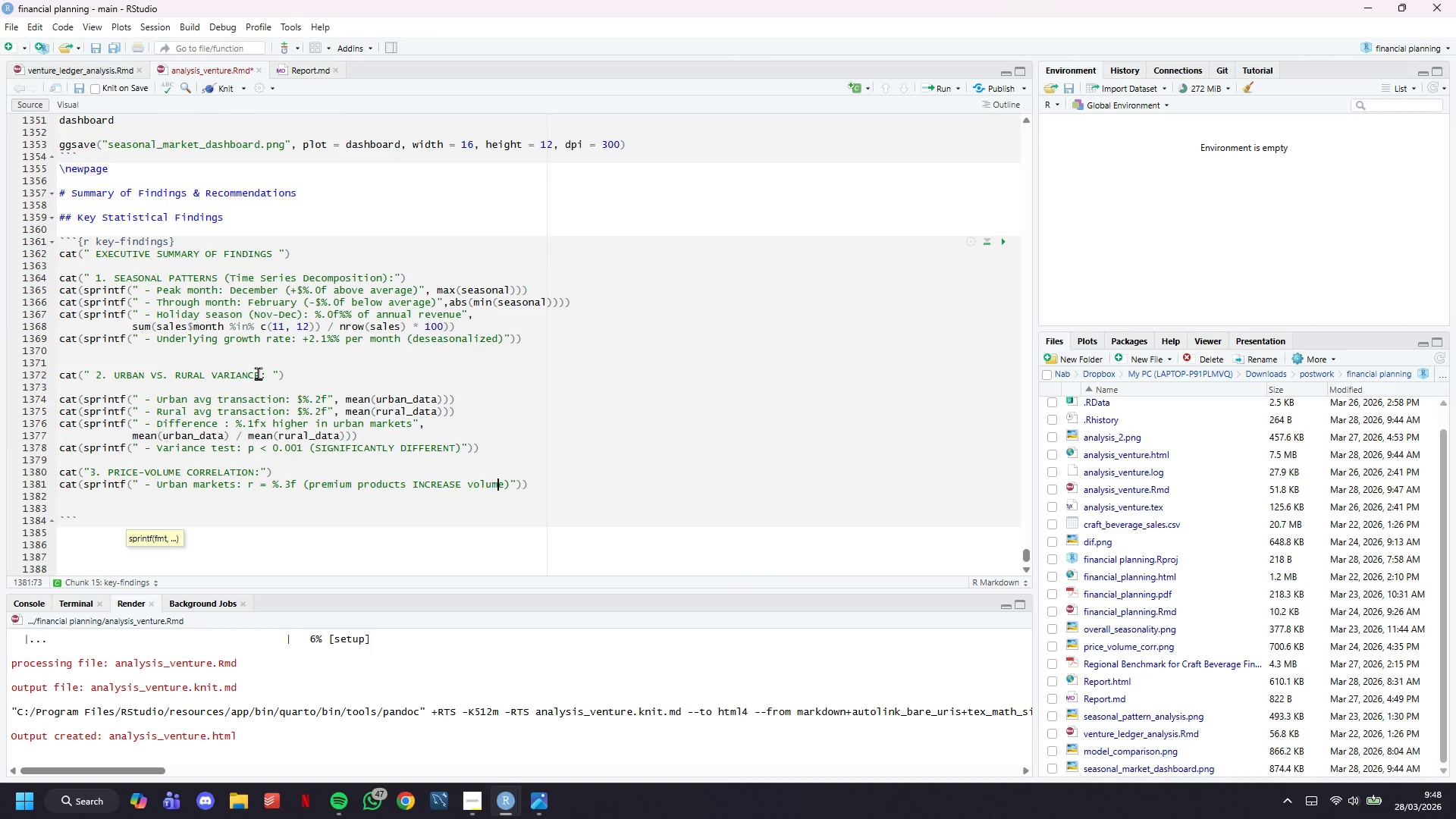 
key(ArrowRight)
 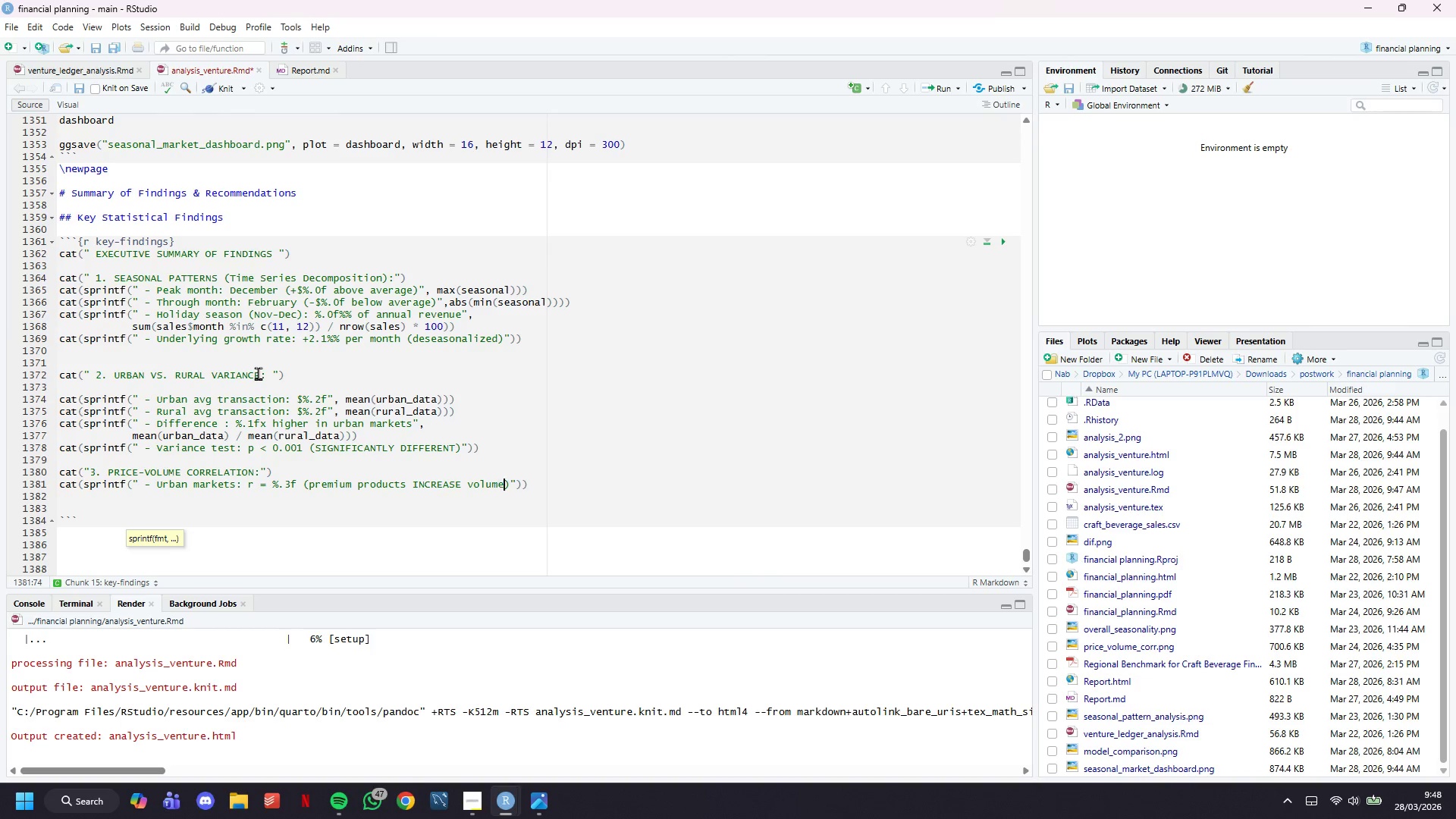 
key(ArrowRight)
 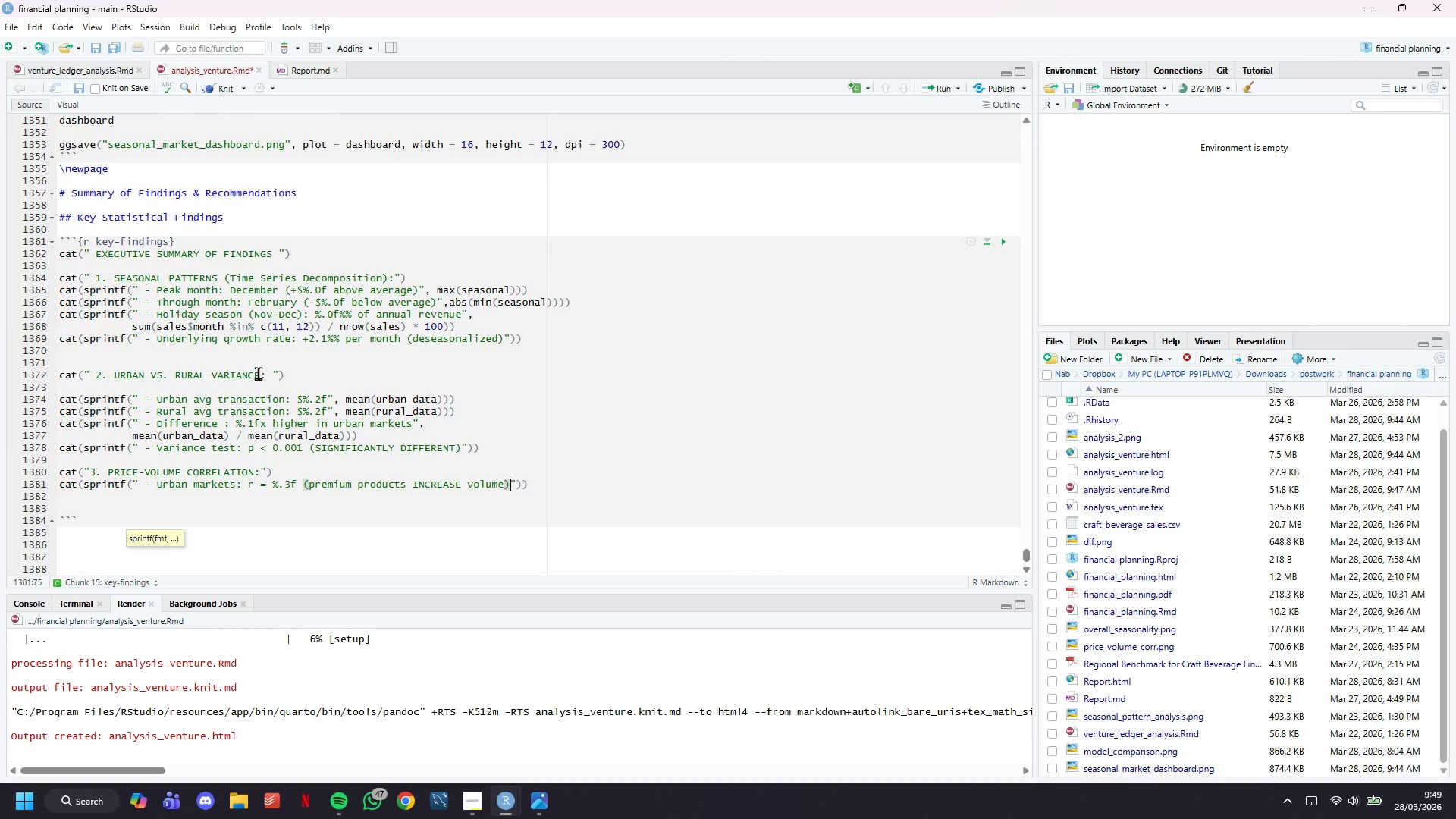 
key(ArrowRight)
 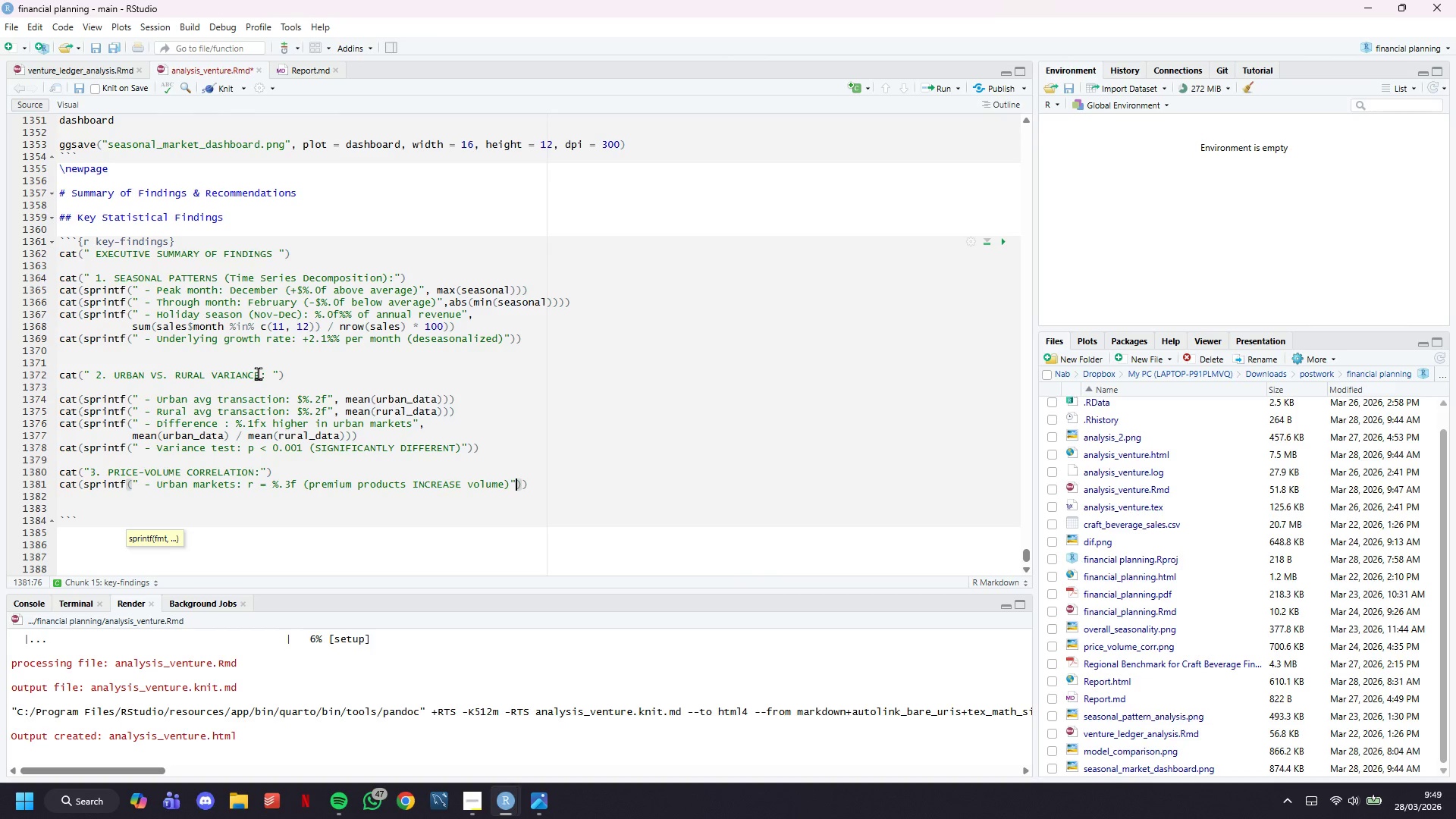 
type(, urban_corr)
 